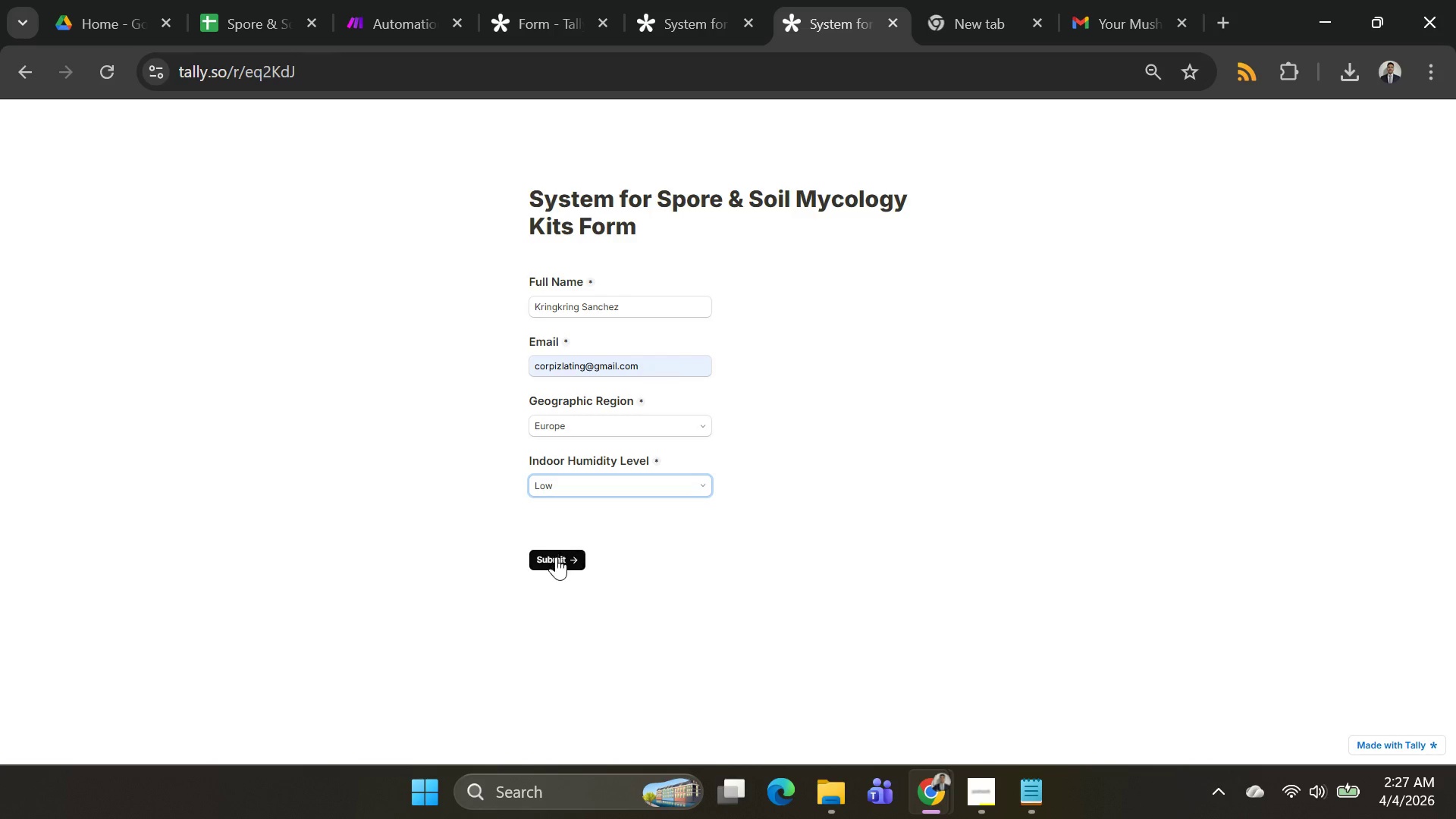 
left_click([554, 560])
 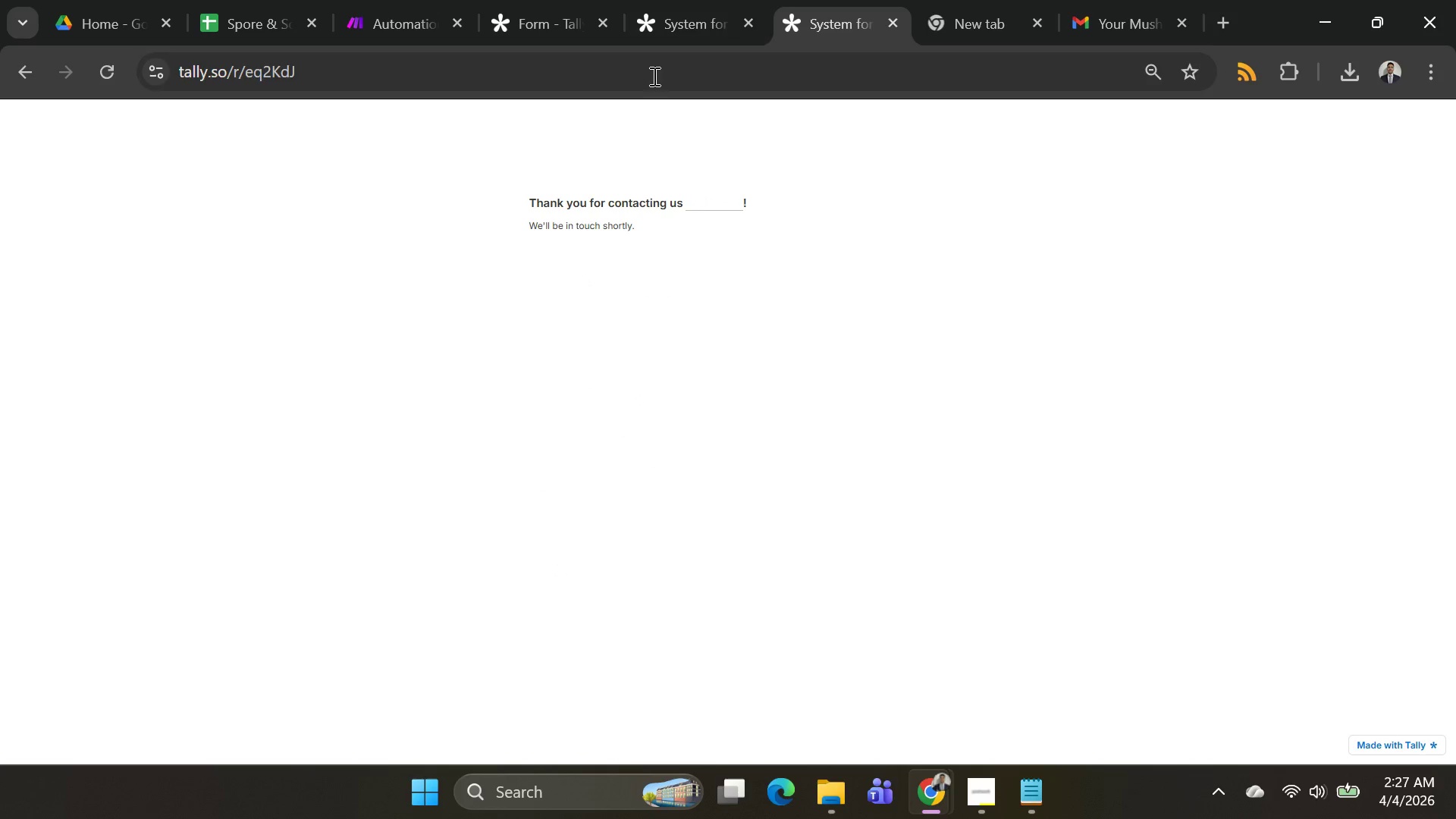 
left_click([405, 12])
 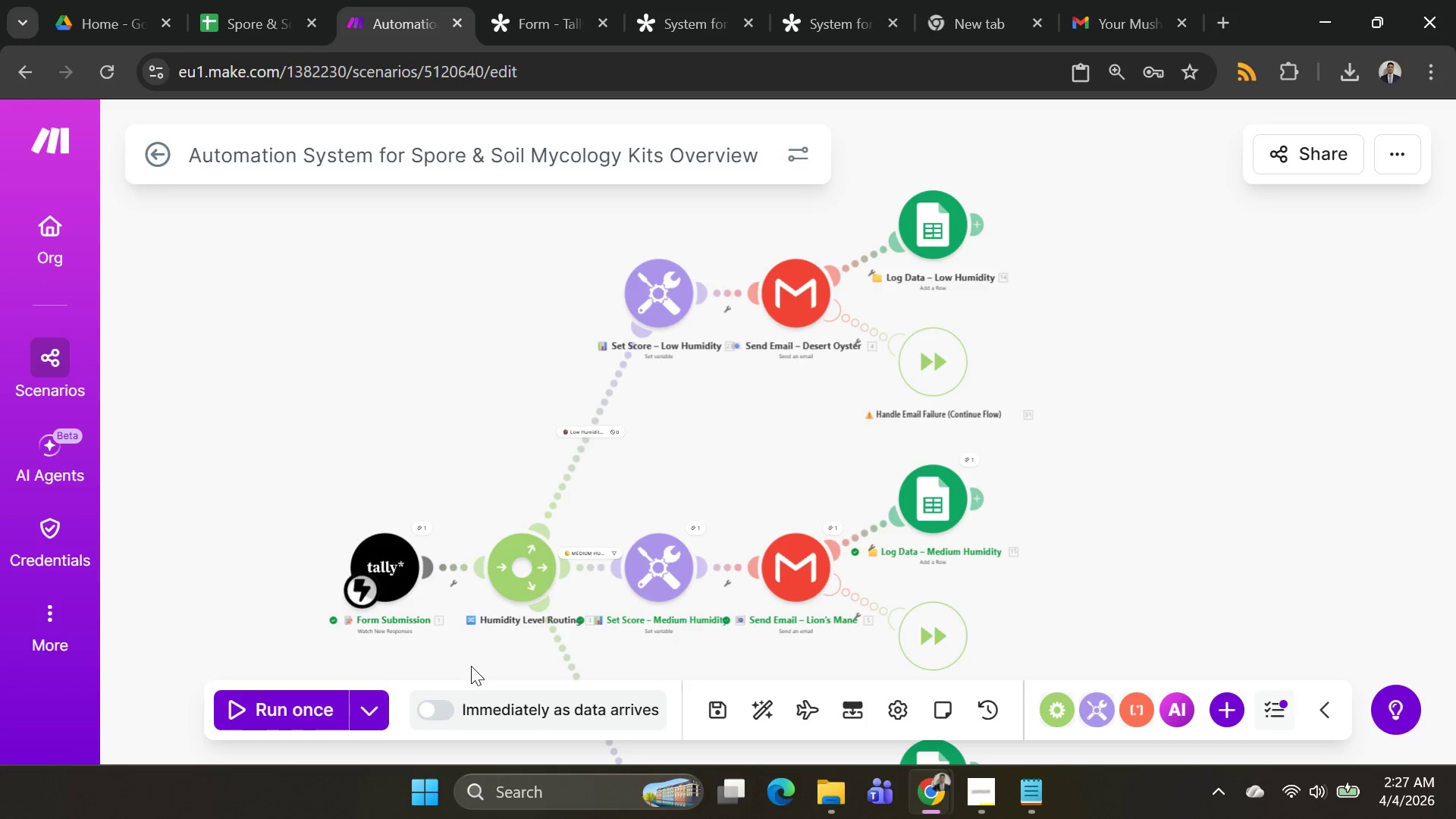 
left_click([321, 709])
 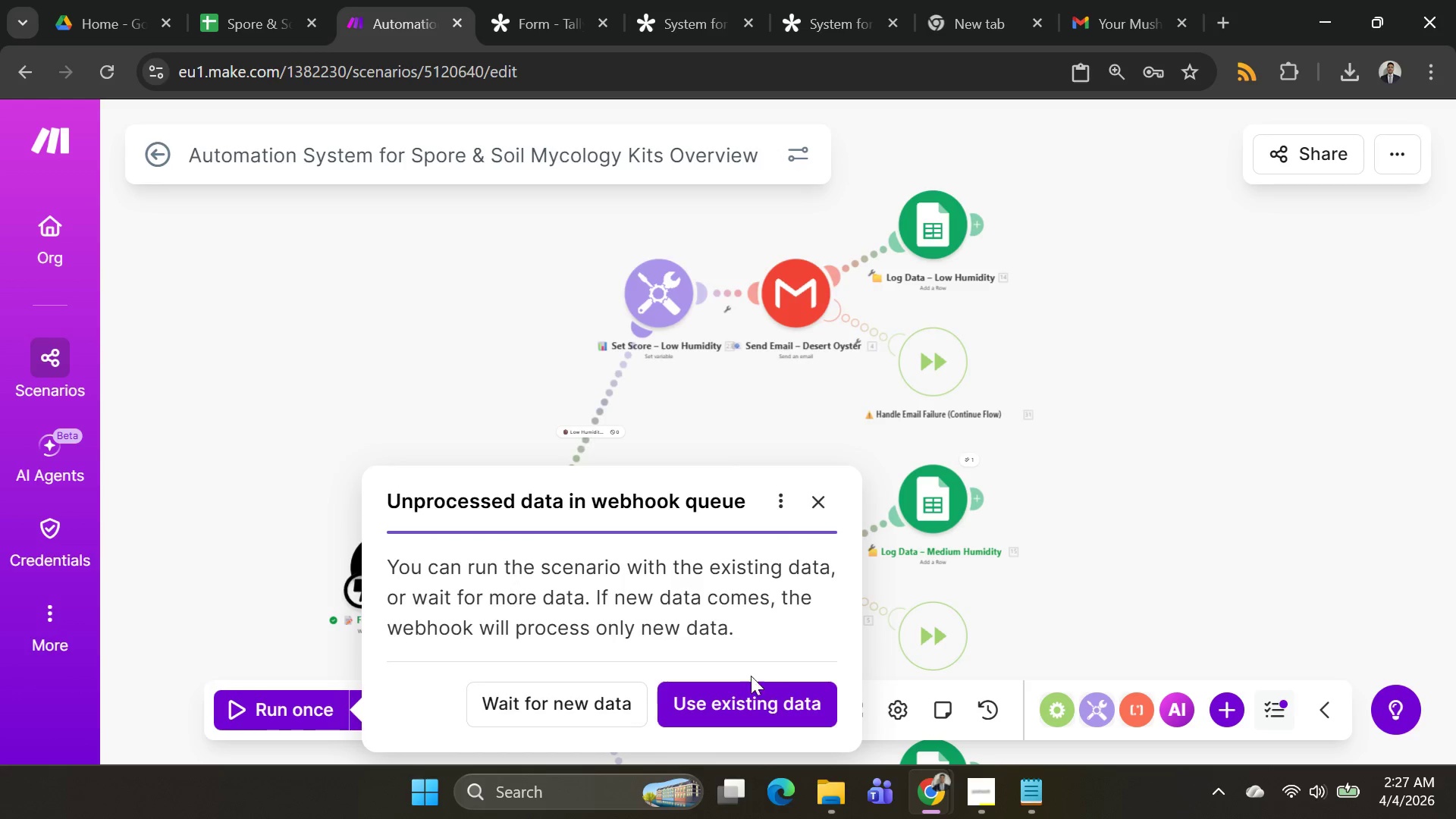 
left_click([789, 692])
 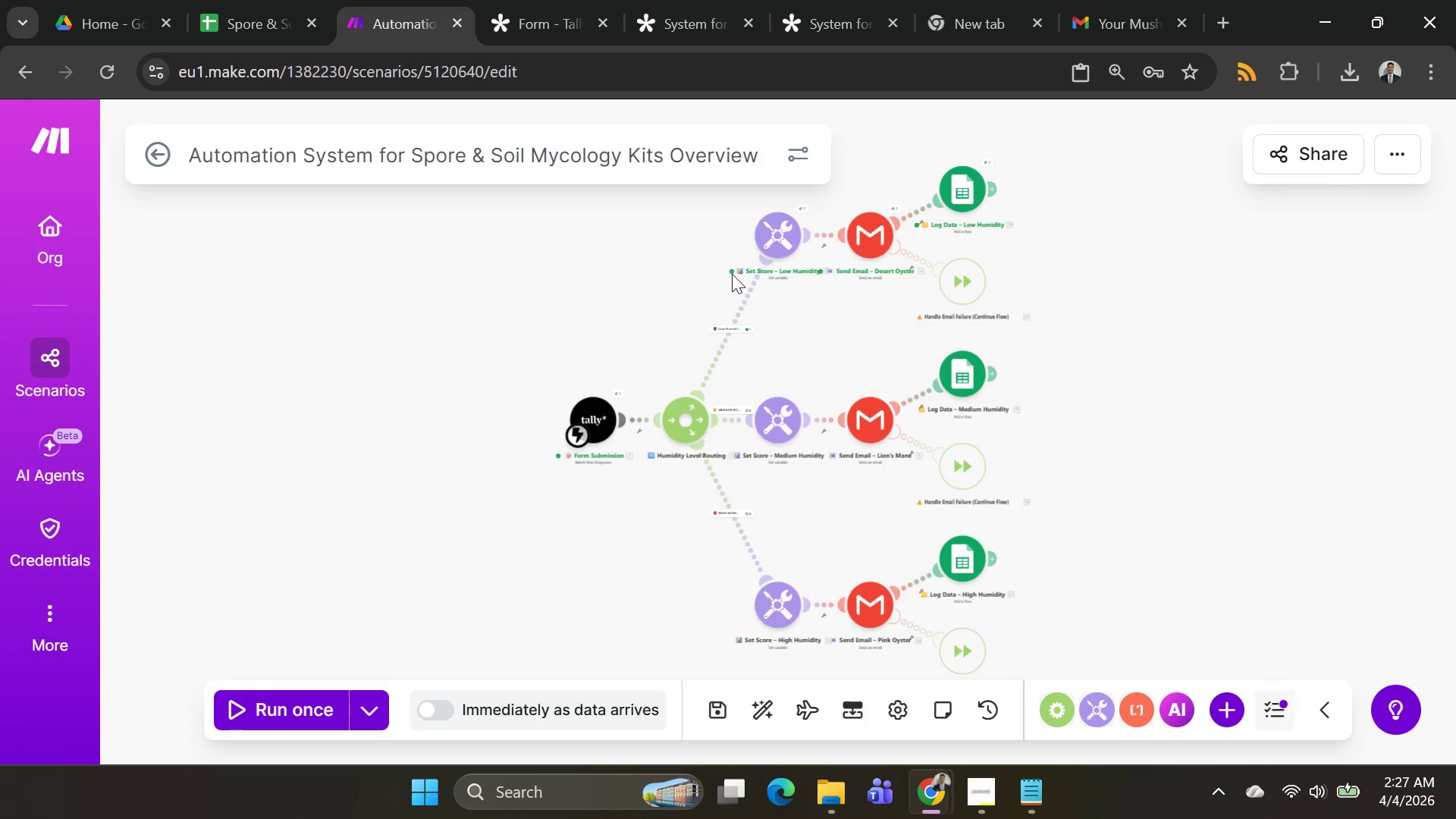 
left_click([805, 204])
 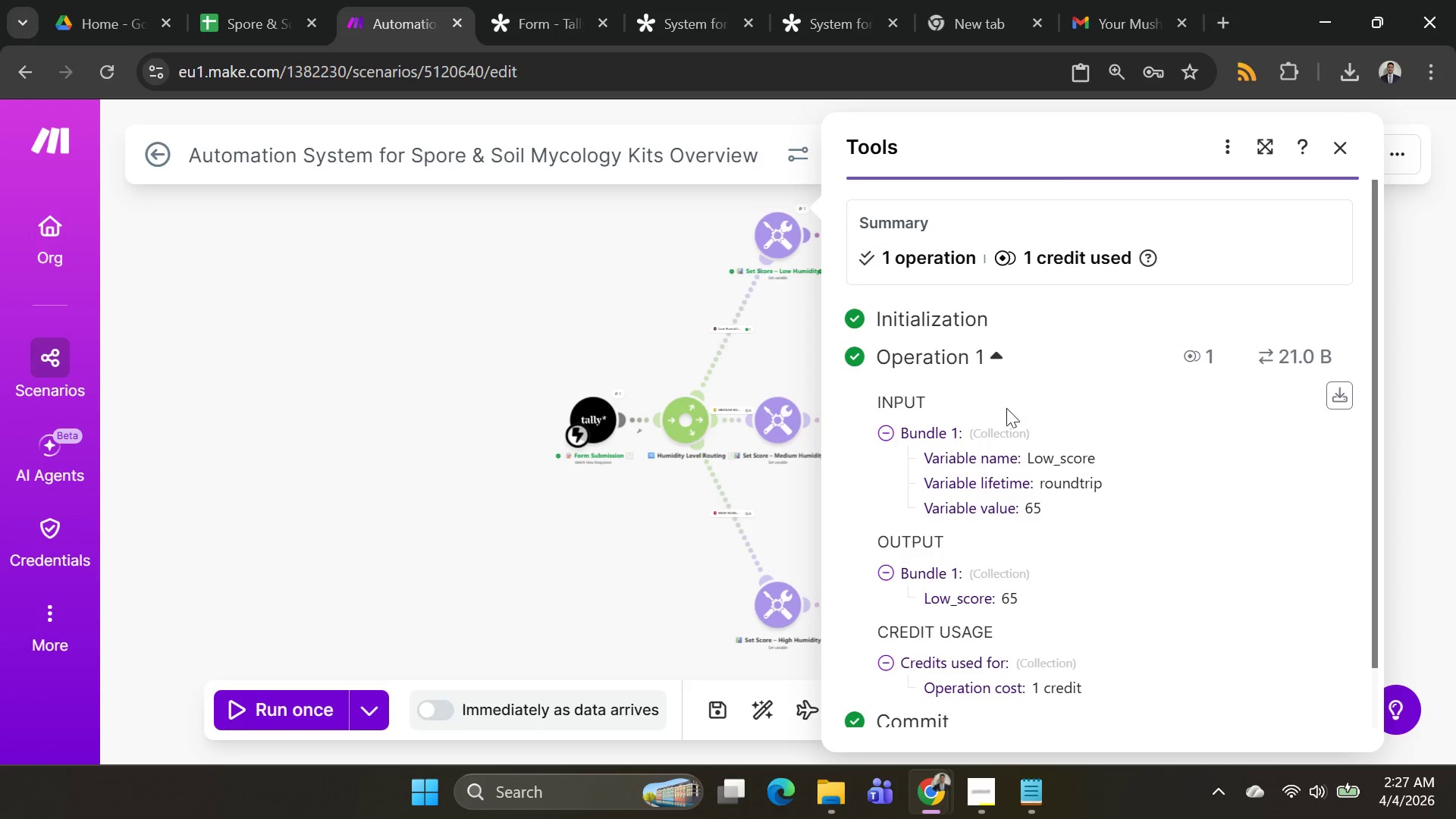 
scroll: coordinate [940, 509], scroll_direction: down, amount: 2.0
 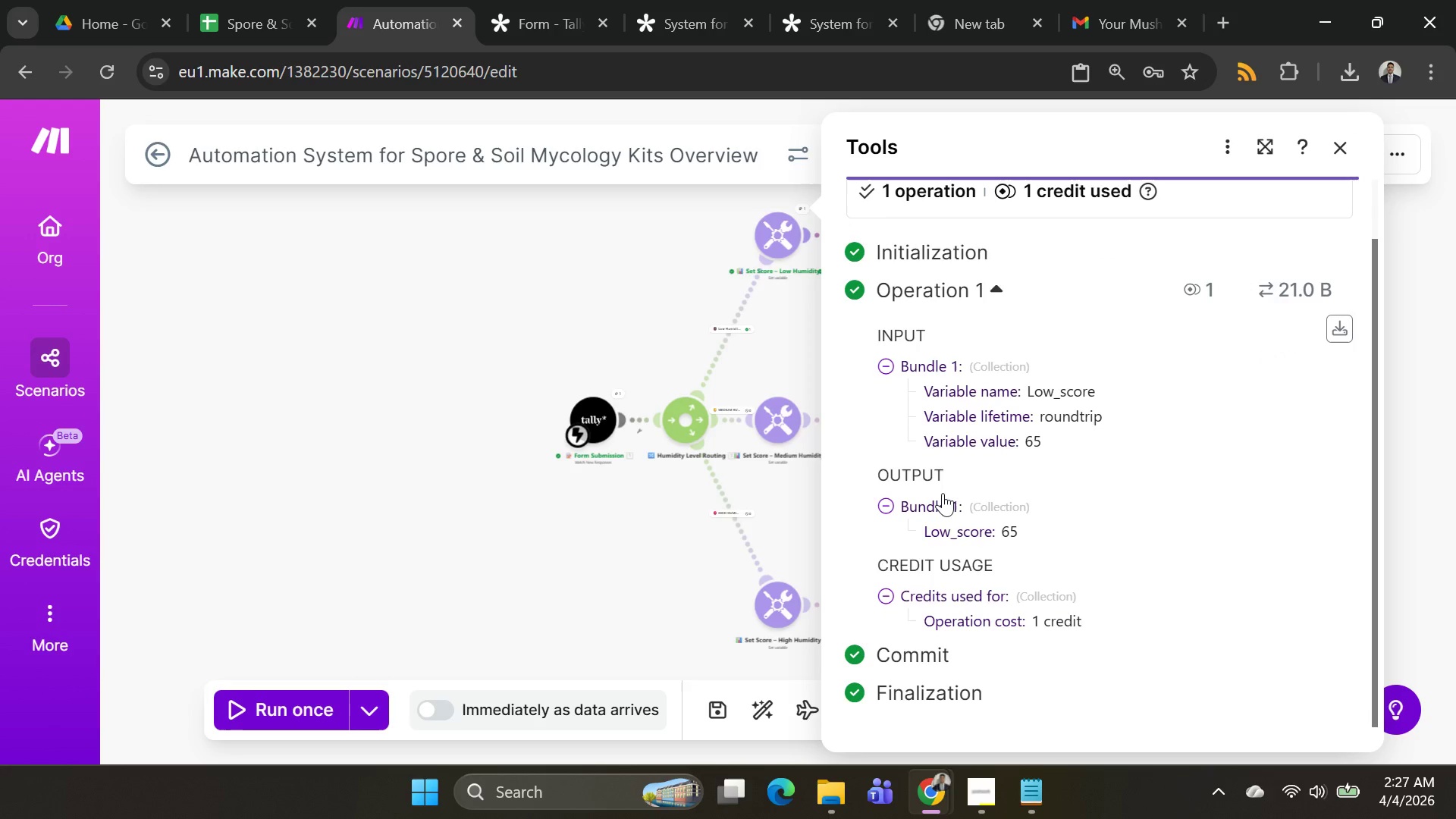 
left_click([943, 493])
 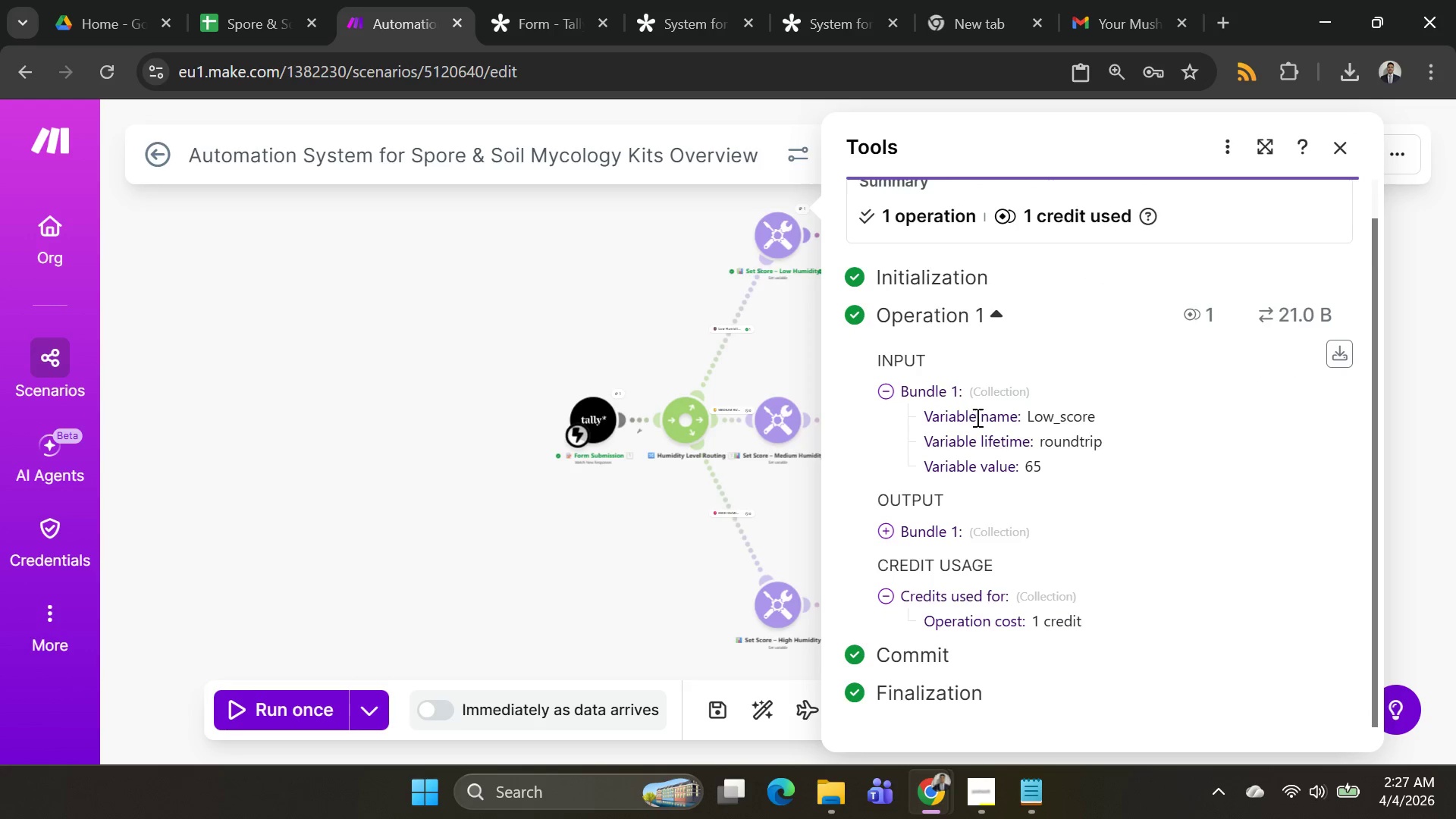 
scroll: coordinate [1019, 491], scroll_direction: down, amount: 4.0
 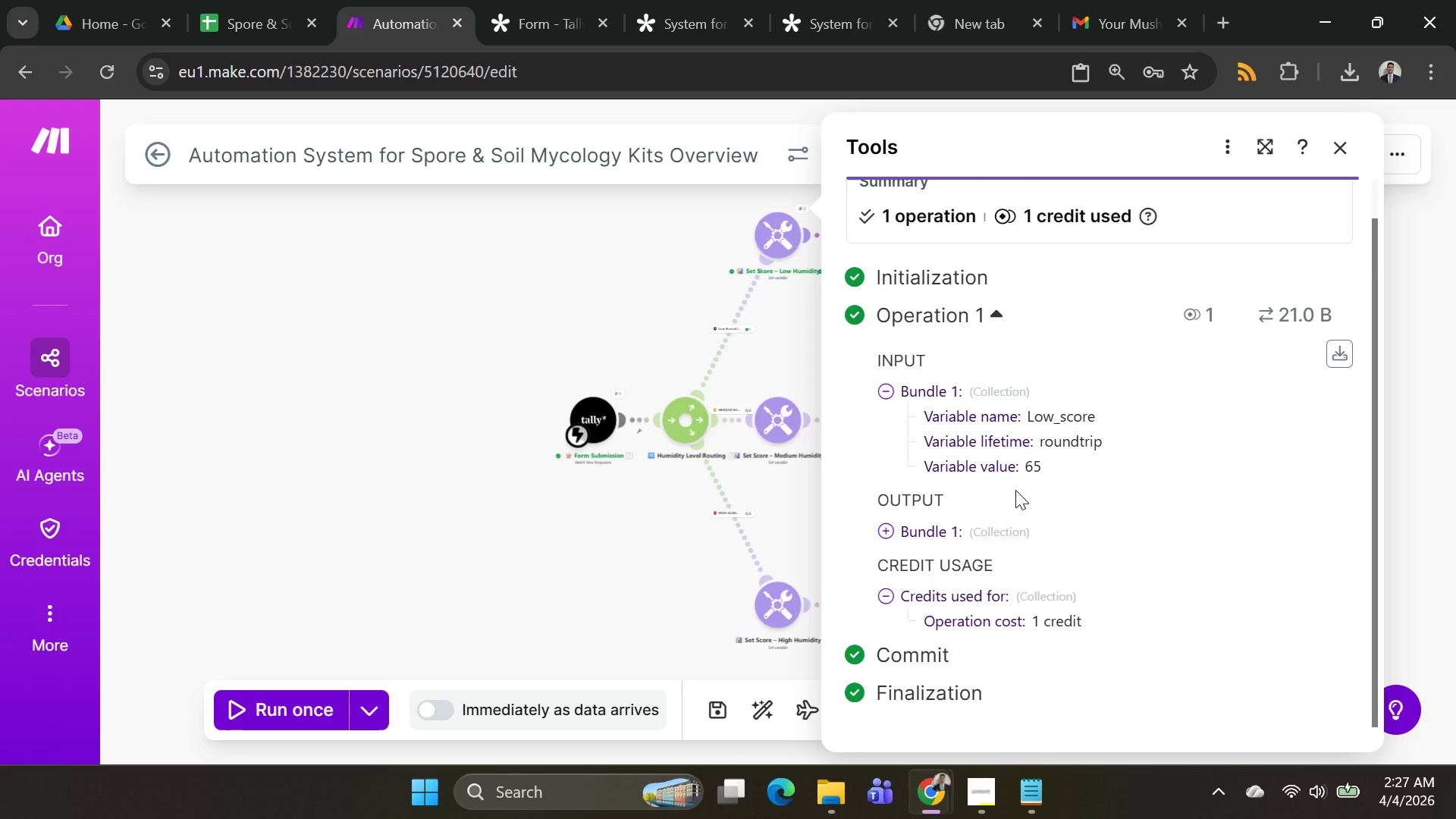 
key(PrintScreen)
 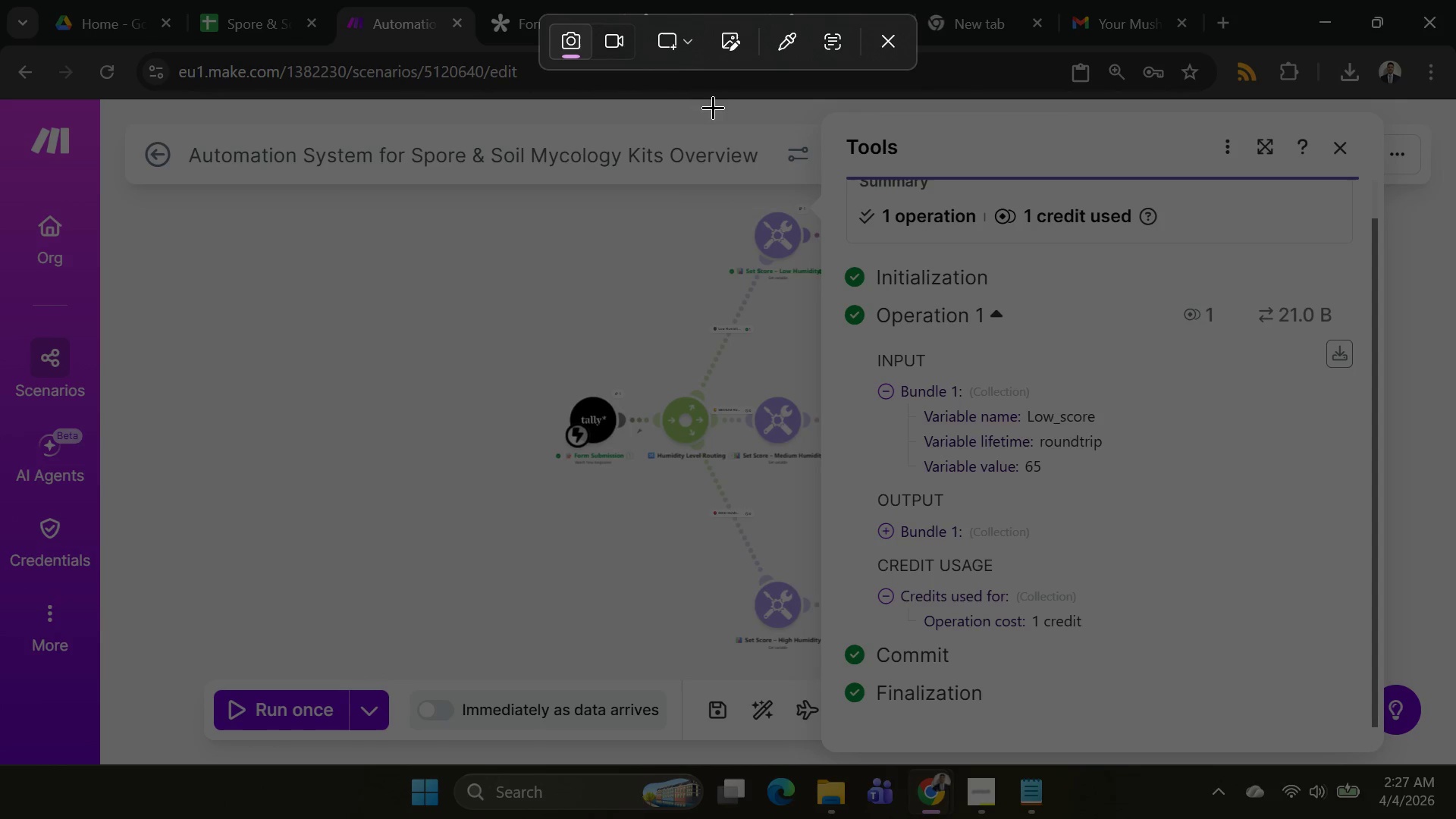 
left_click_drag(start_coordinate=[707, 93], to_coordinate=[1389, 764])
 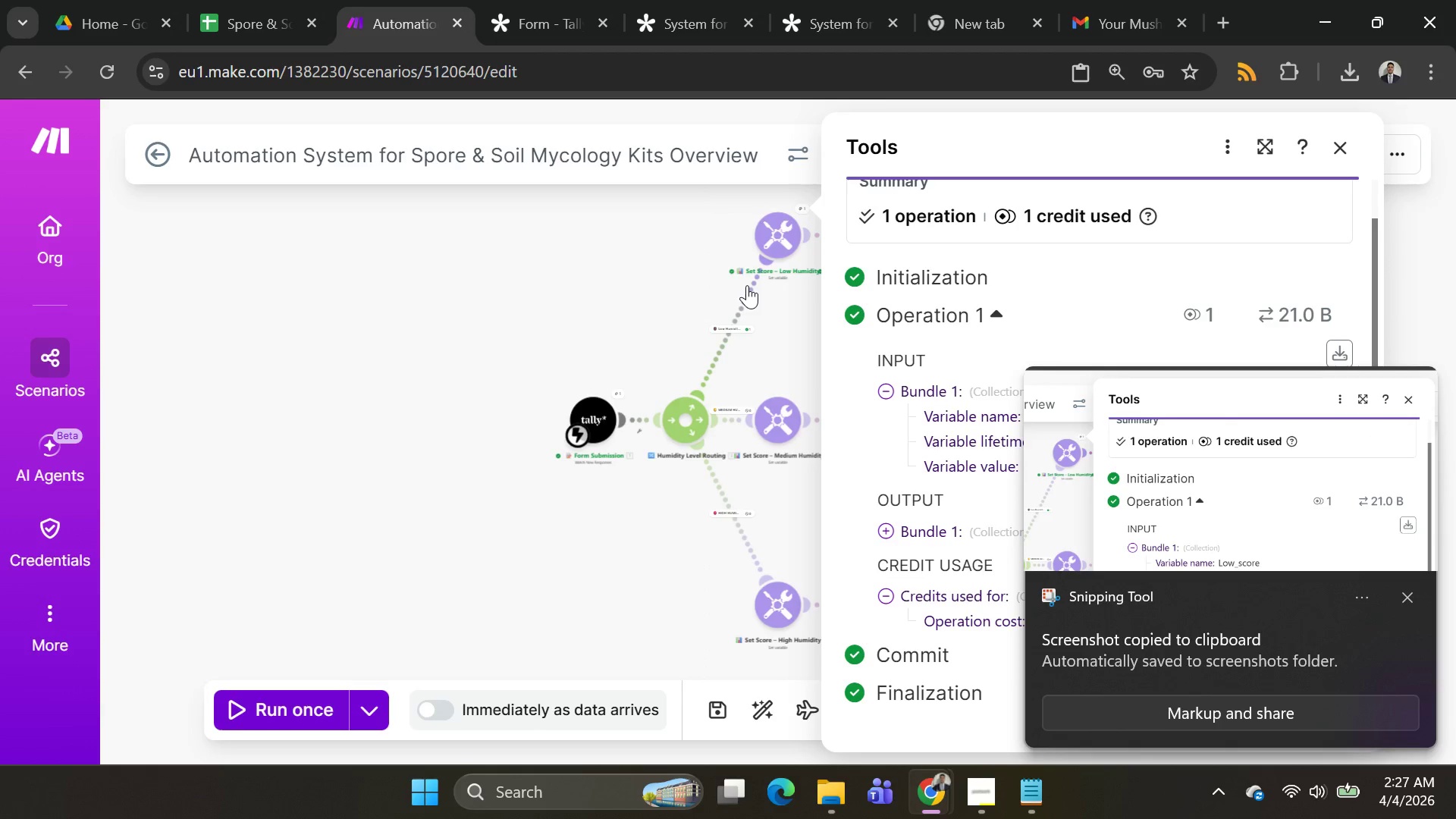 
key(Alt+AltLeft)
 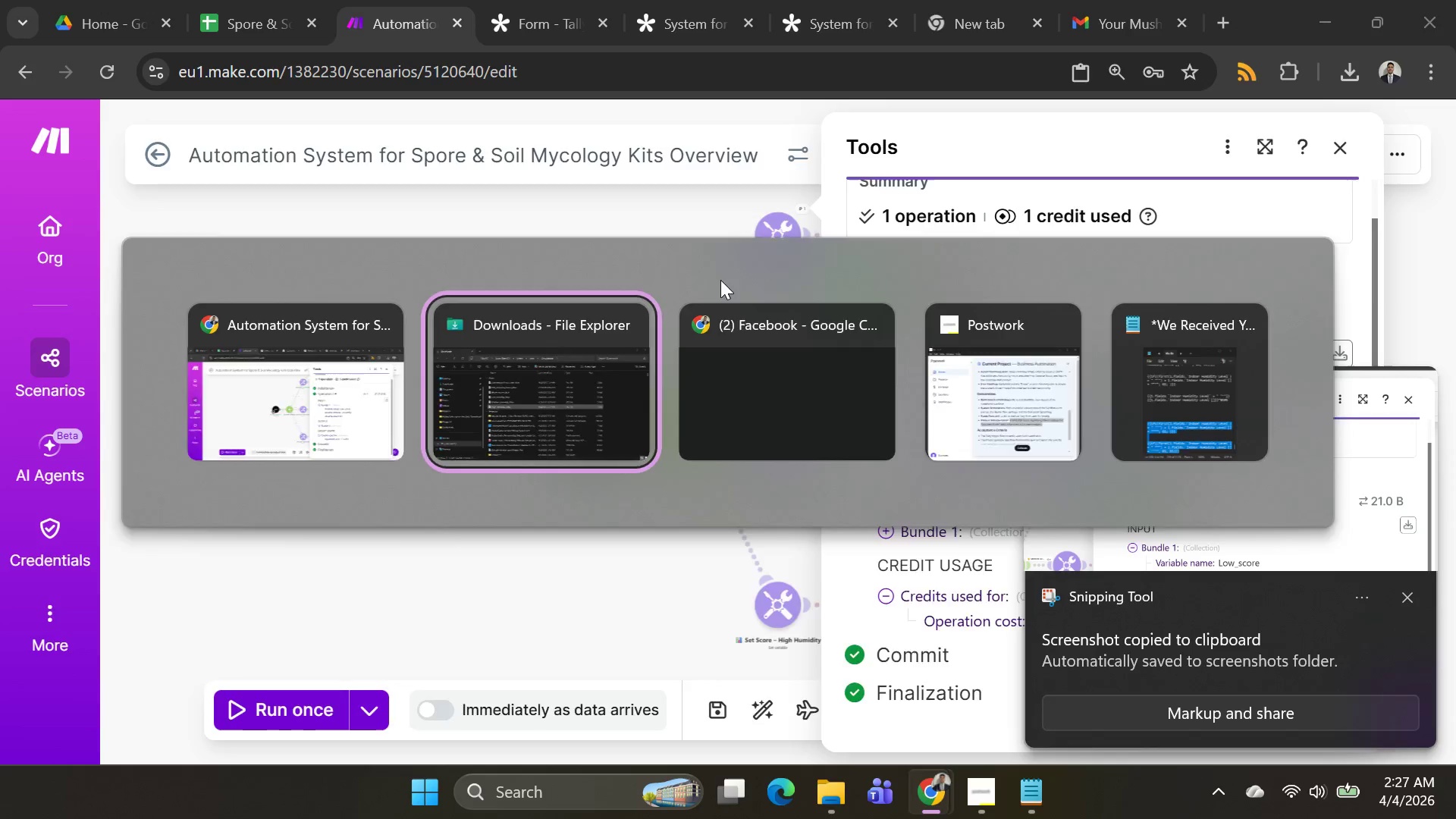 
key(Alt+Tab)
 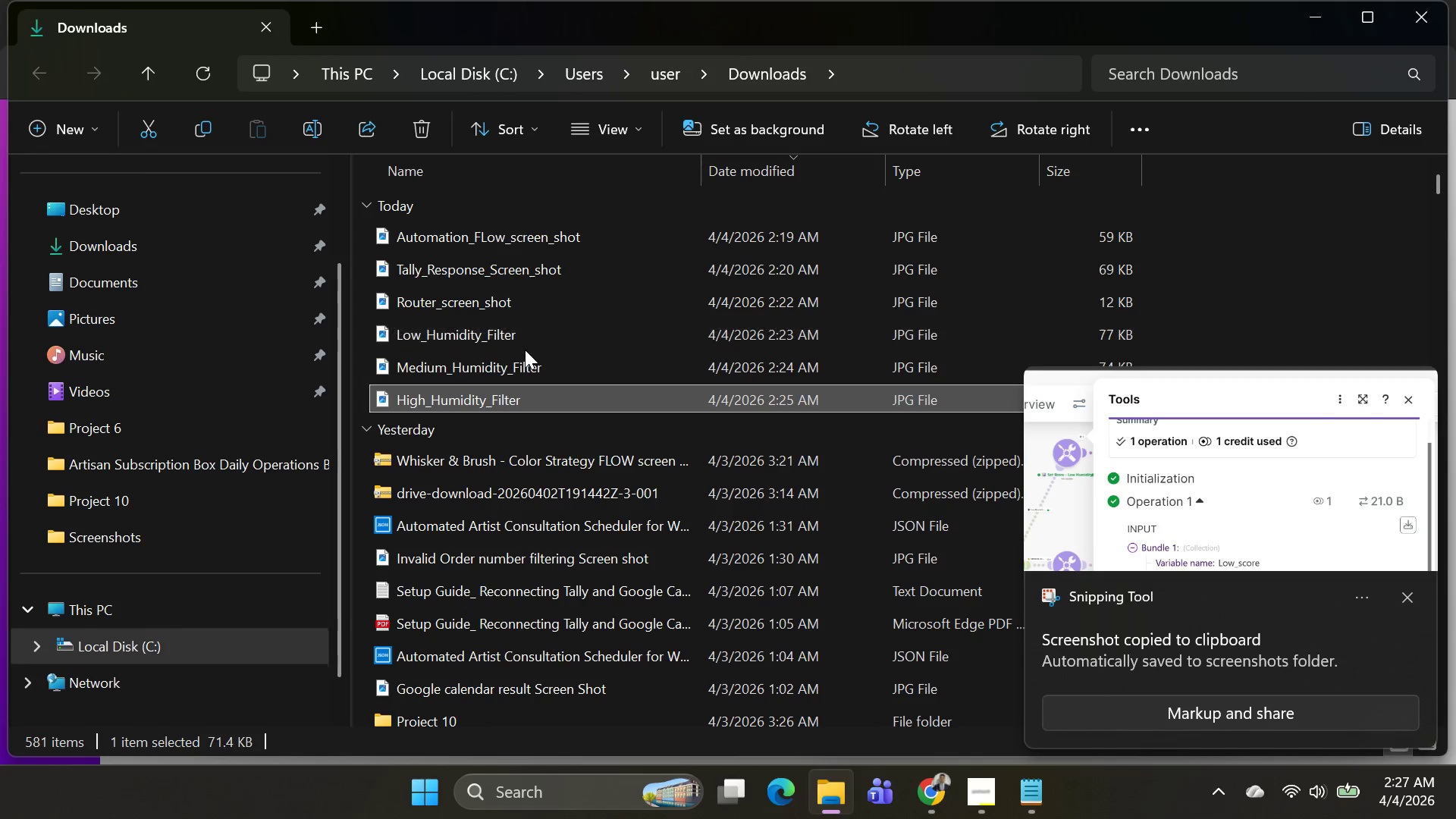 
key(Alt+AltLeft)
 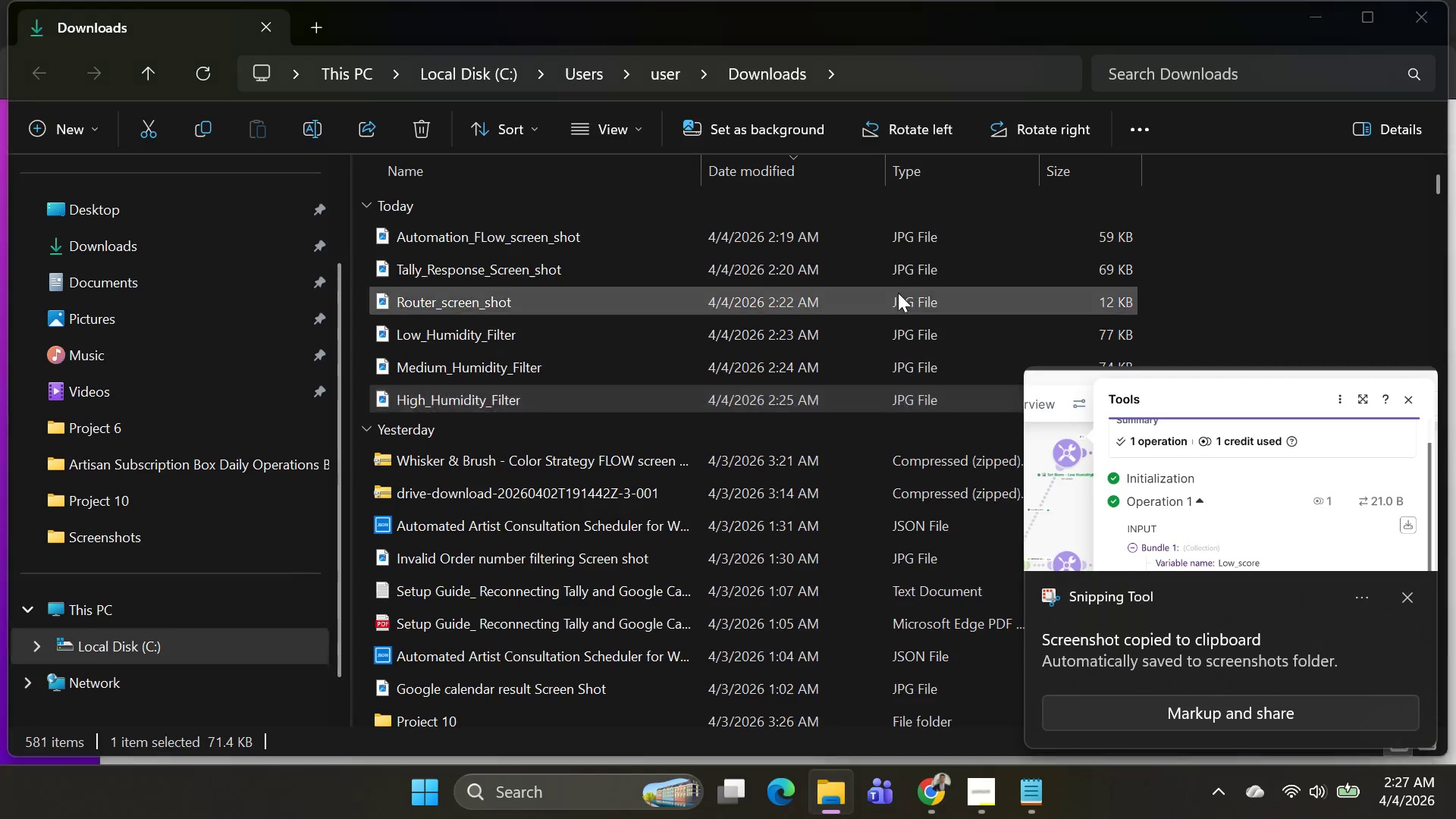 
key(Alt+Tab)
 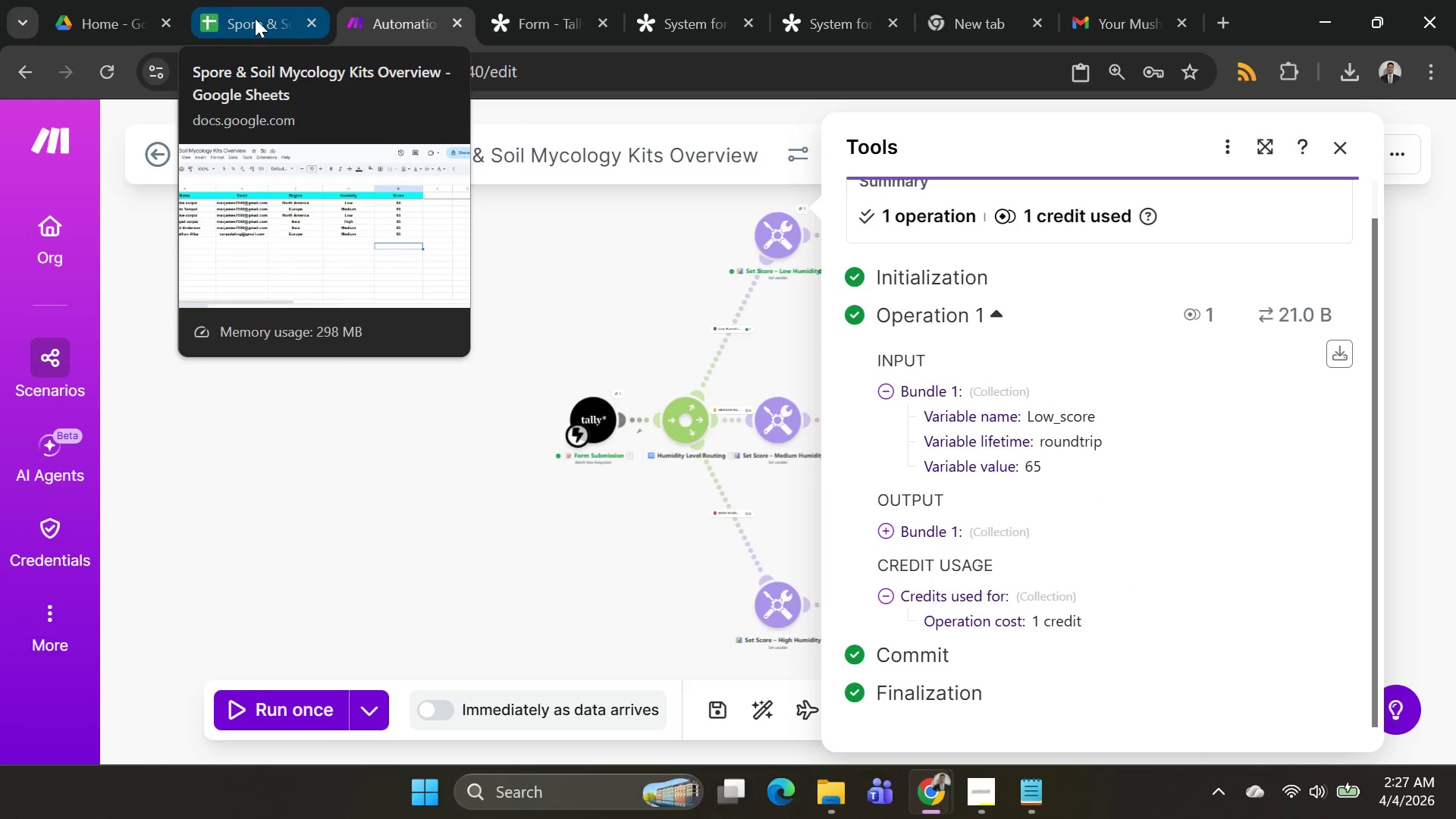 
wait(6.25)
 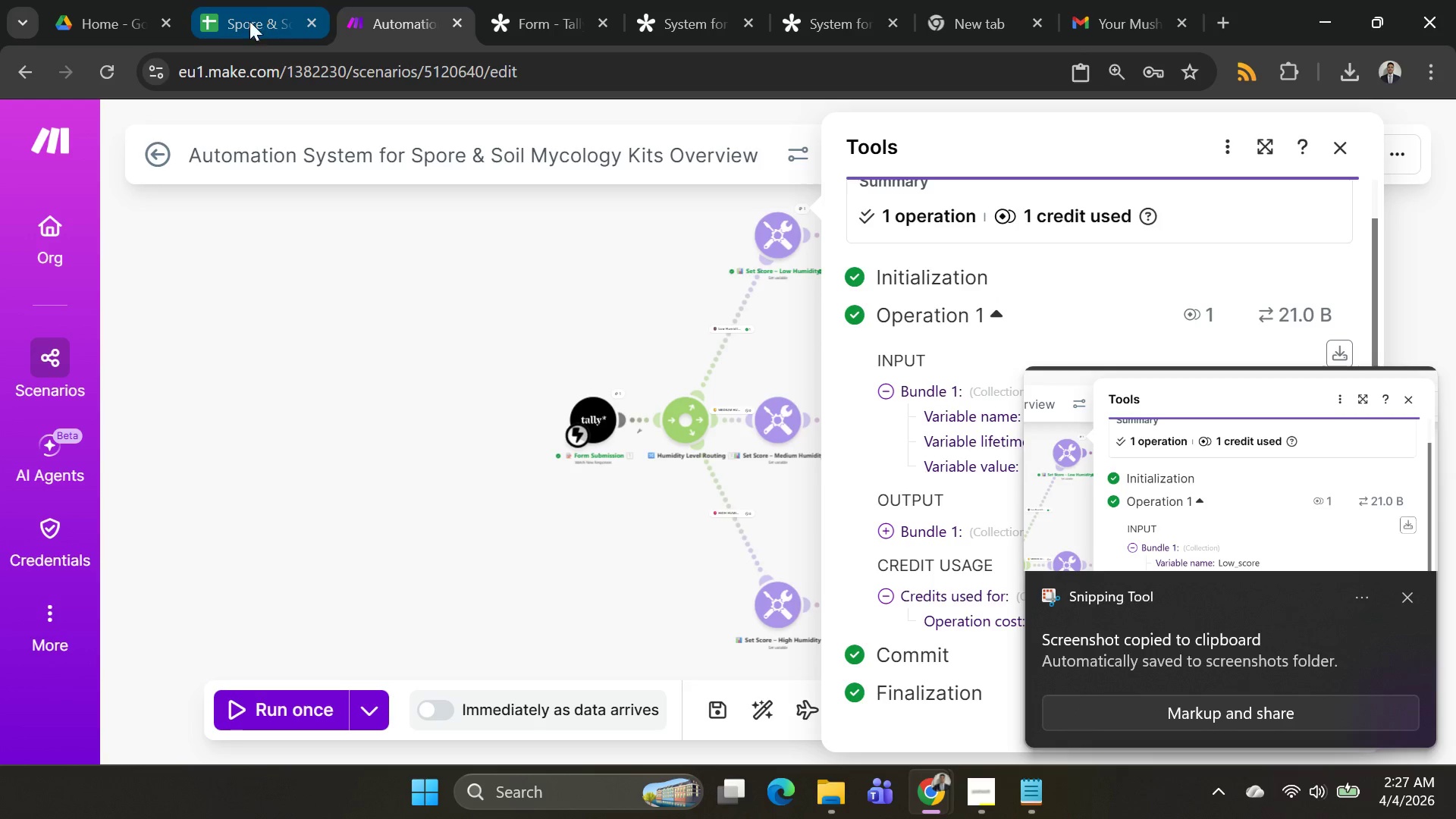 
key(Alt+Tab)
 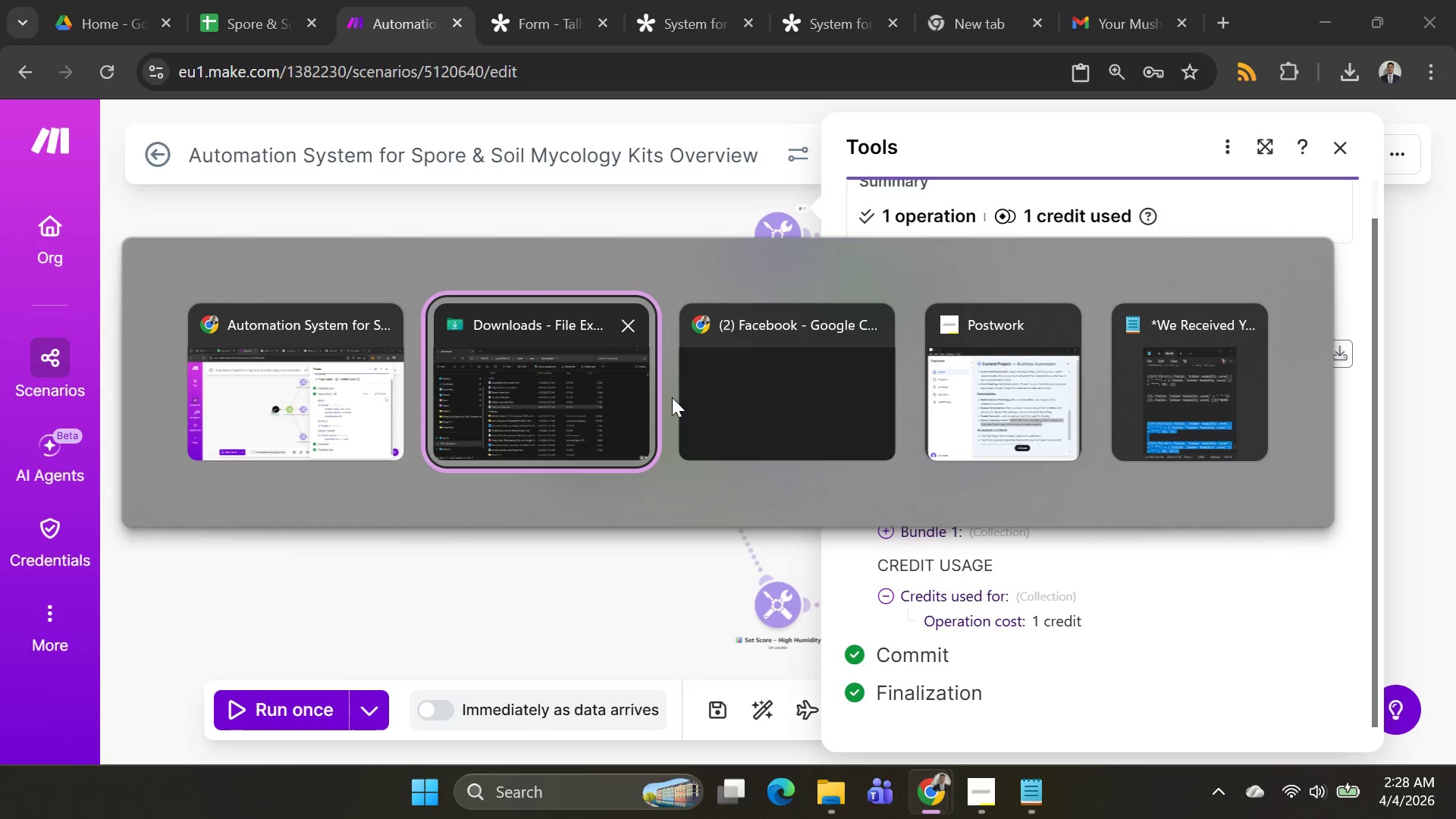 
left_click([726, 398])
 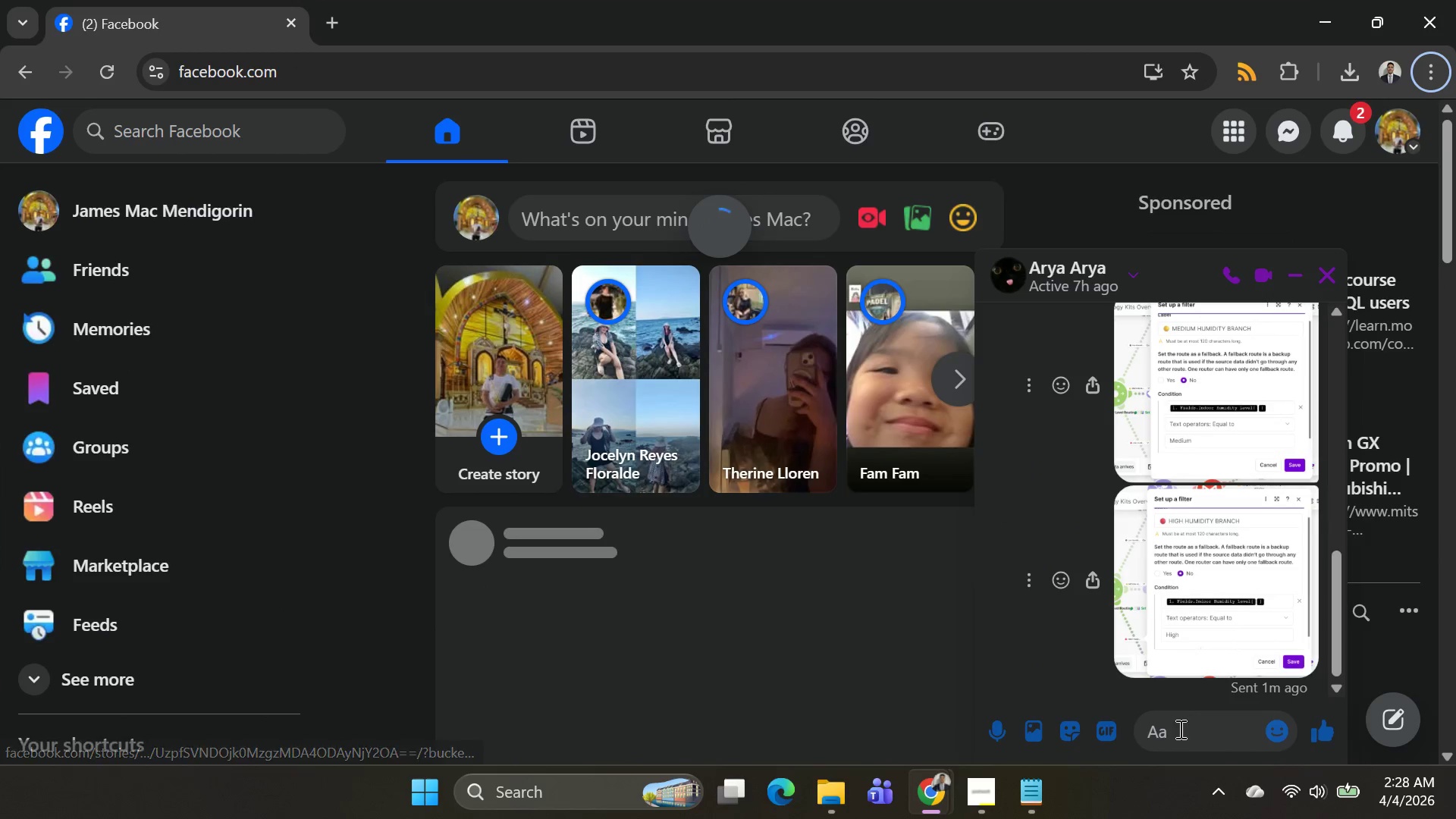 
left_click([1181, 736])
 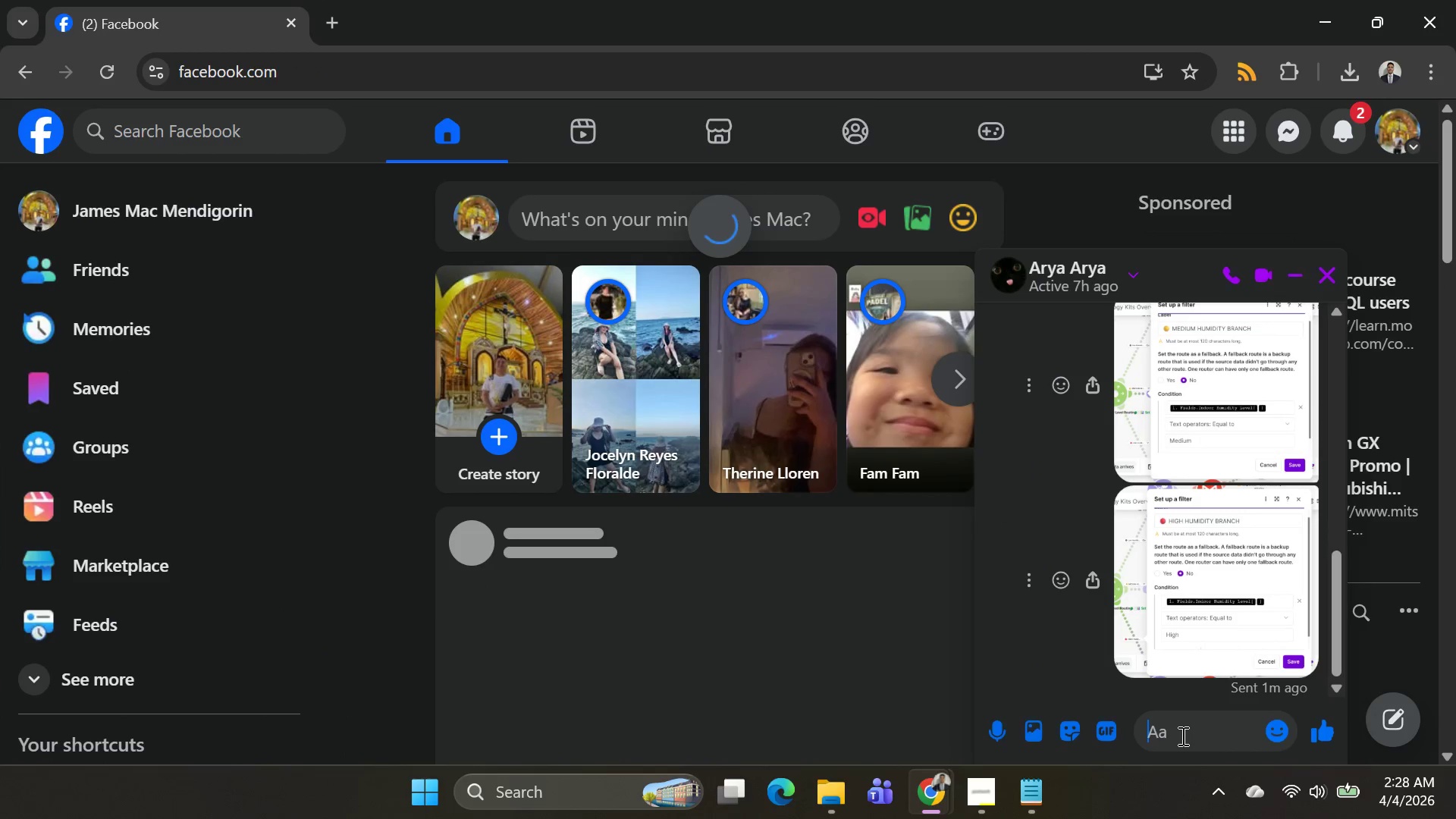 
key(Control+V)
 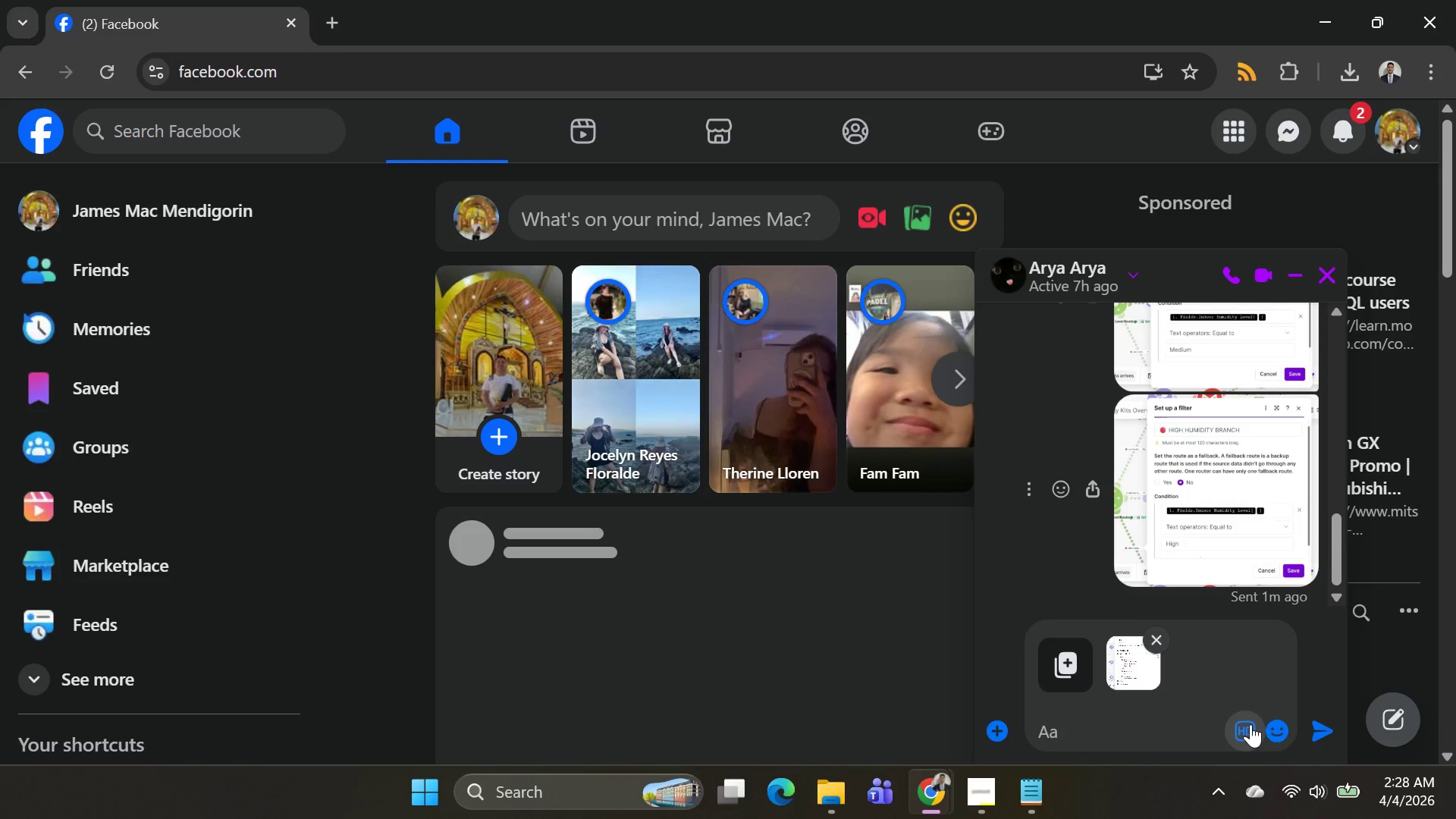 
key(Enter)
 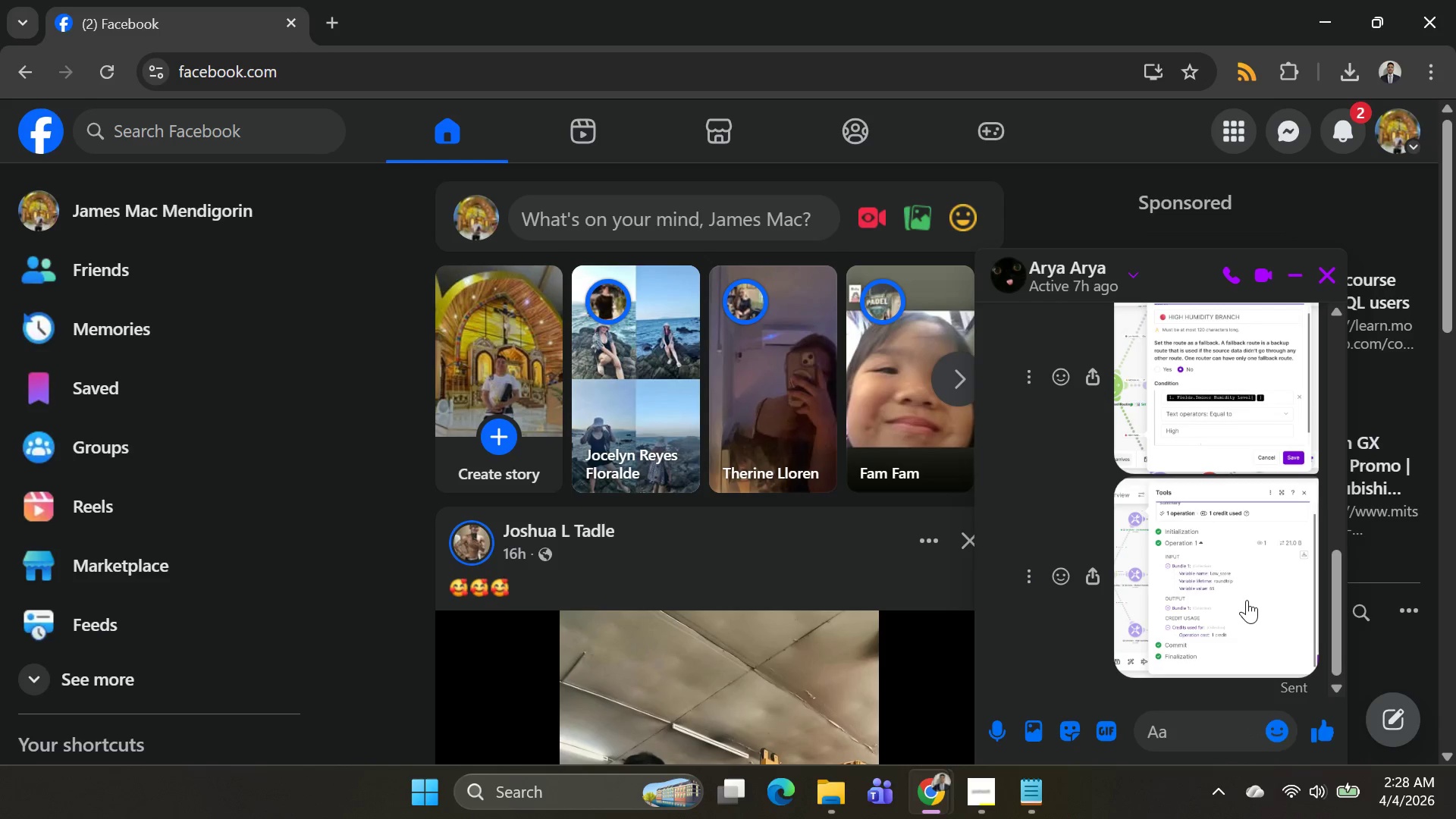 
left_click([1247, 600])
 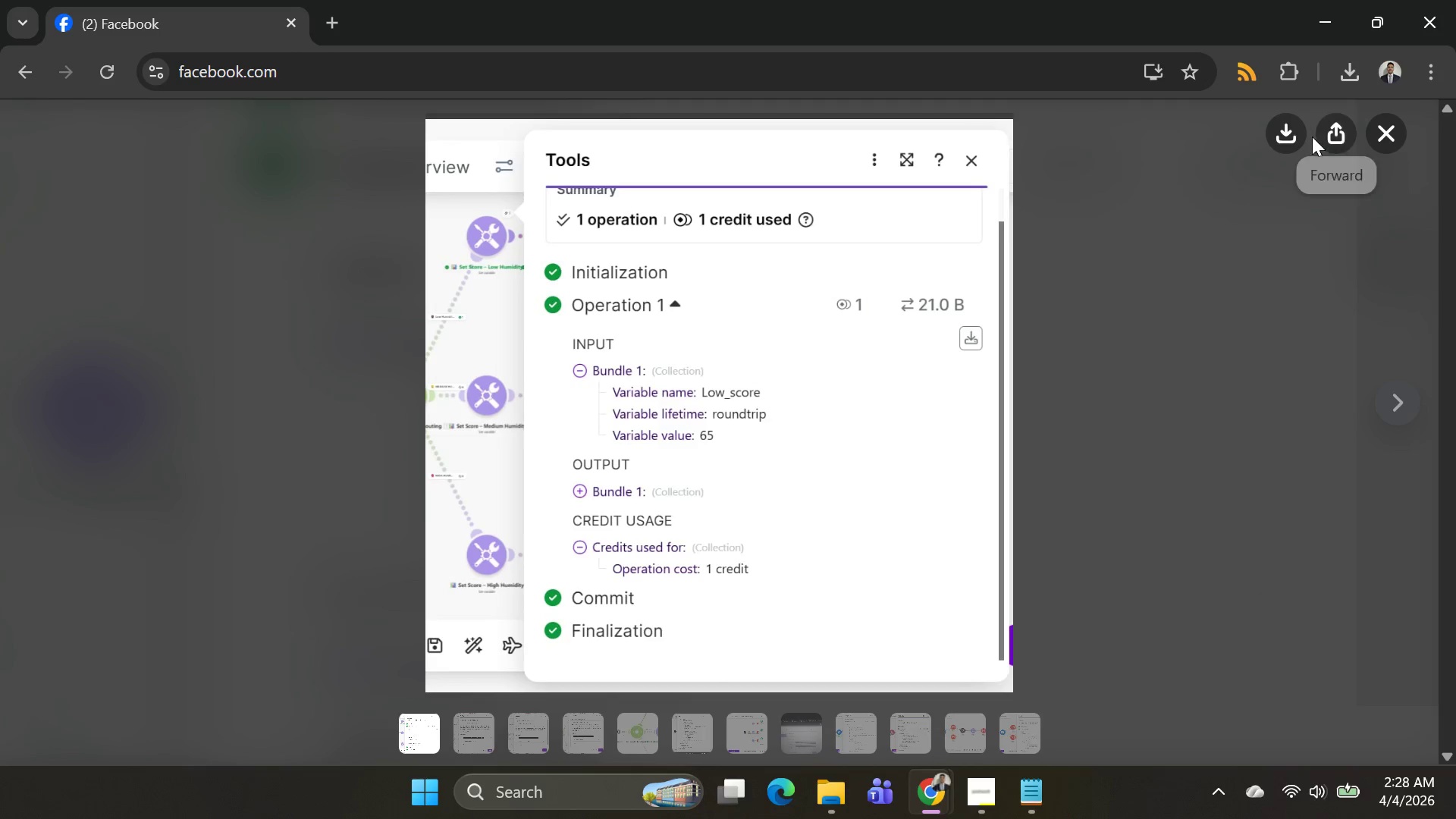 
left_click([1298, 140])
 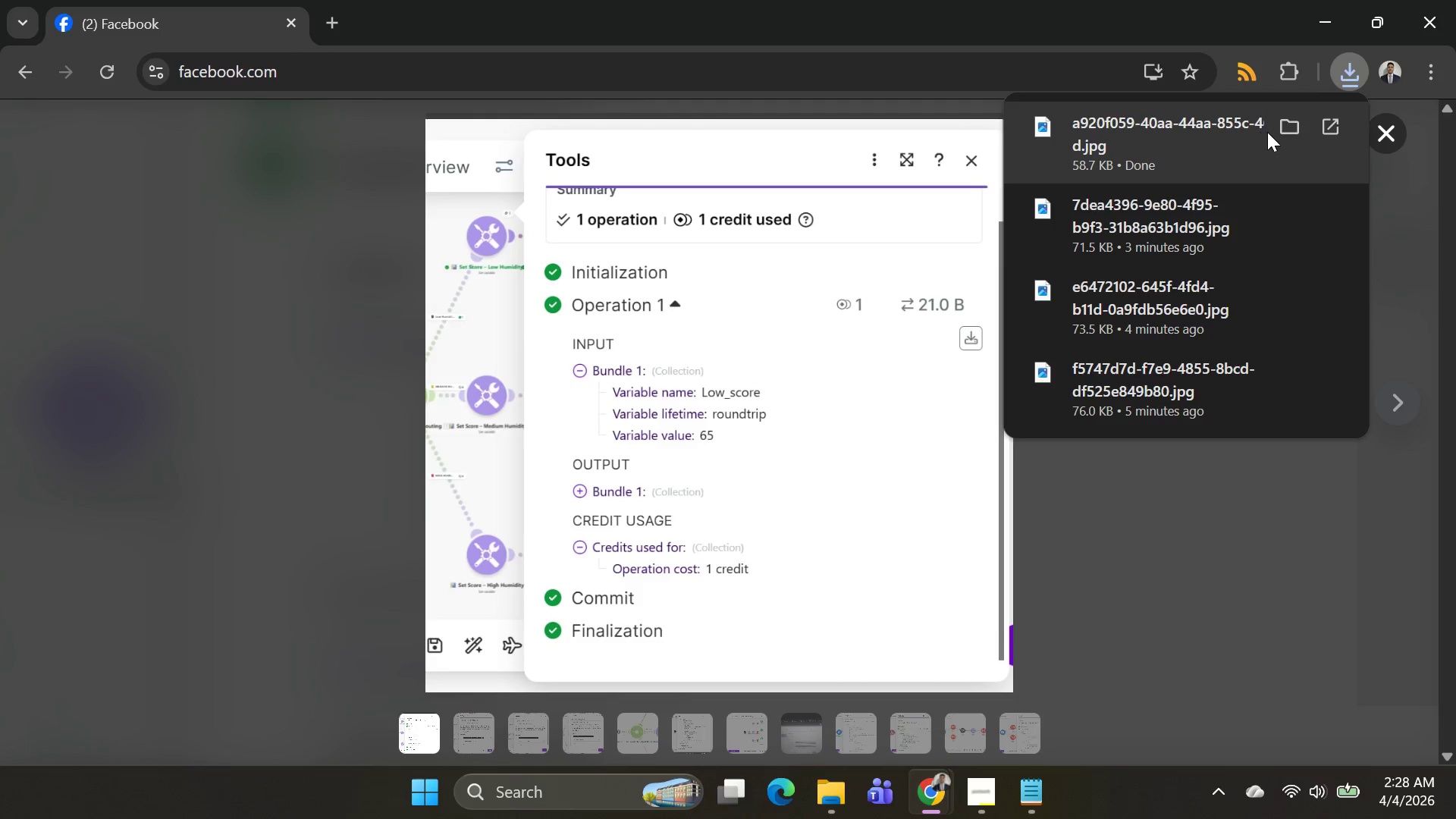 
left_click([1279, 127])
 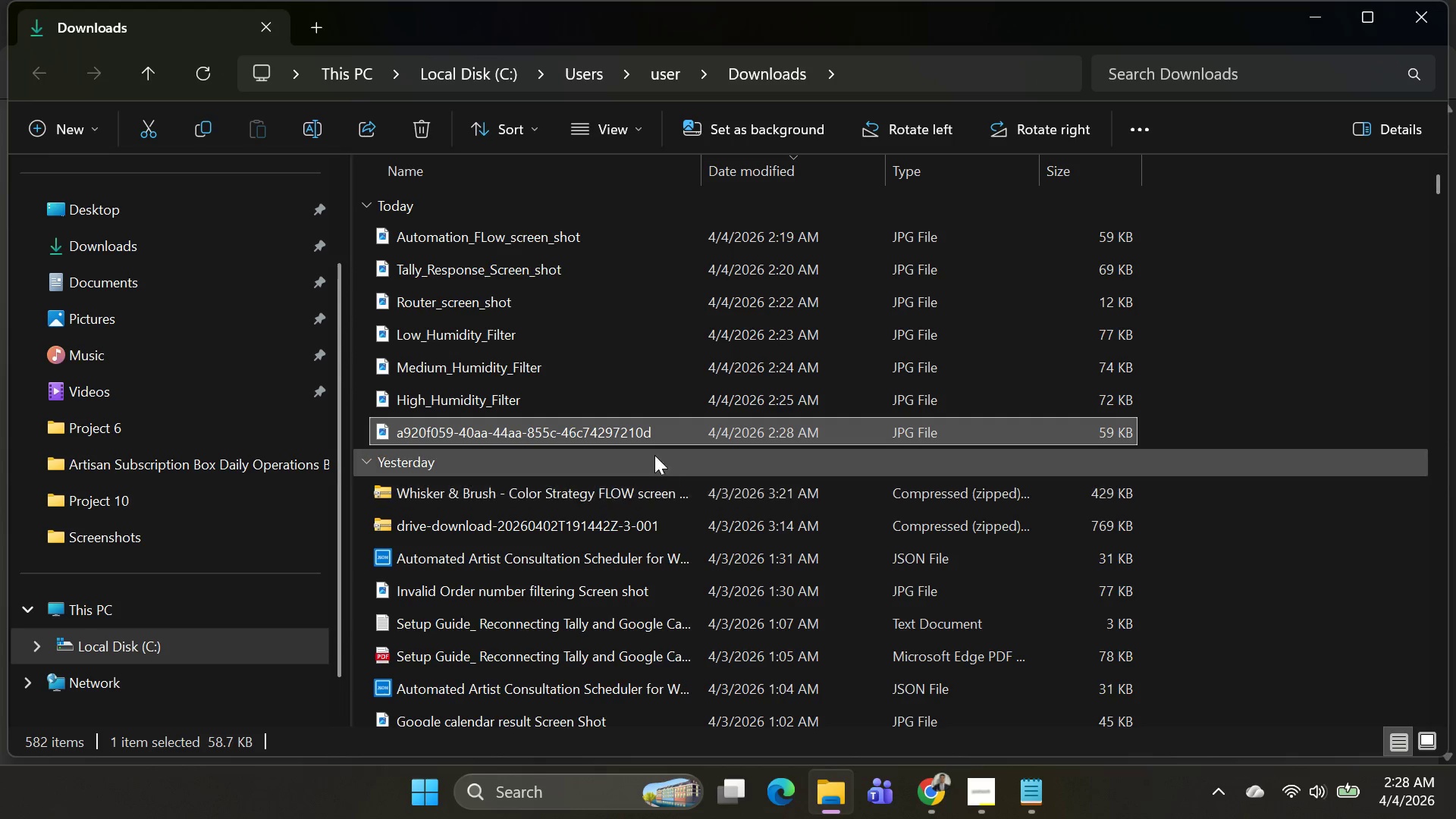 
left_click([581, 429])
 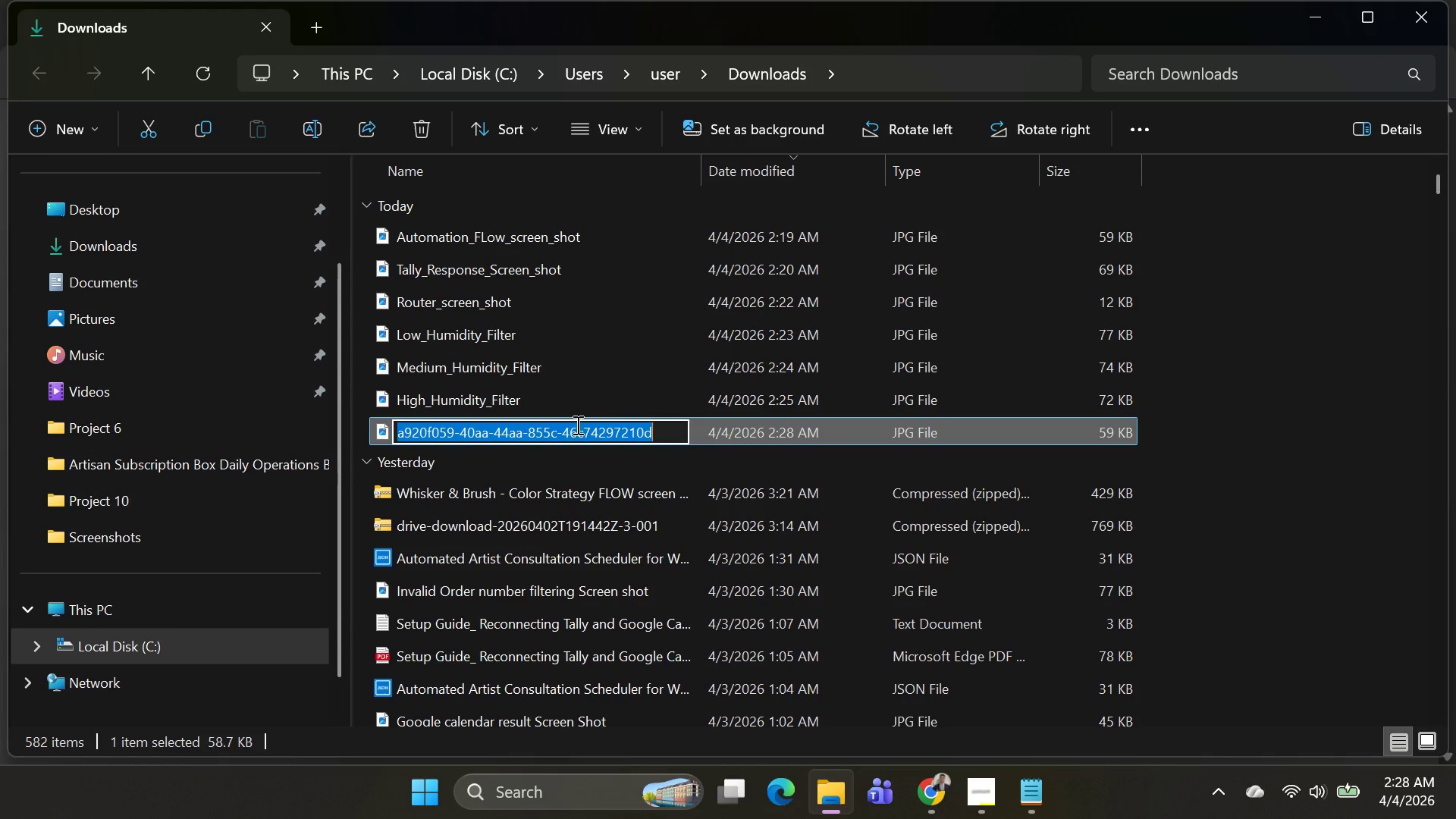 
wait(5.12)
 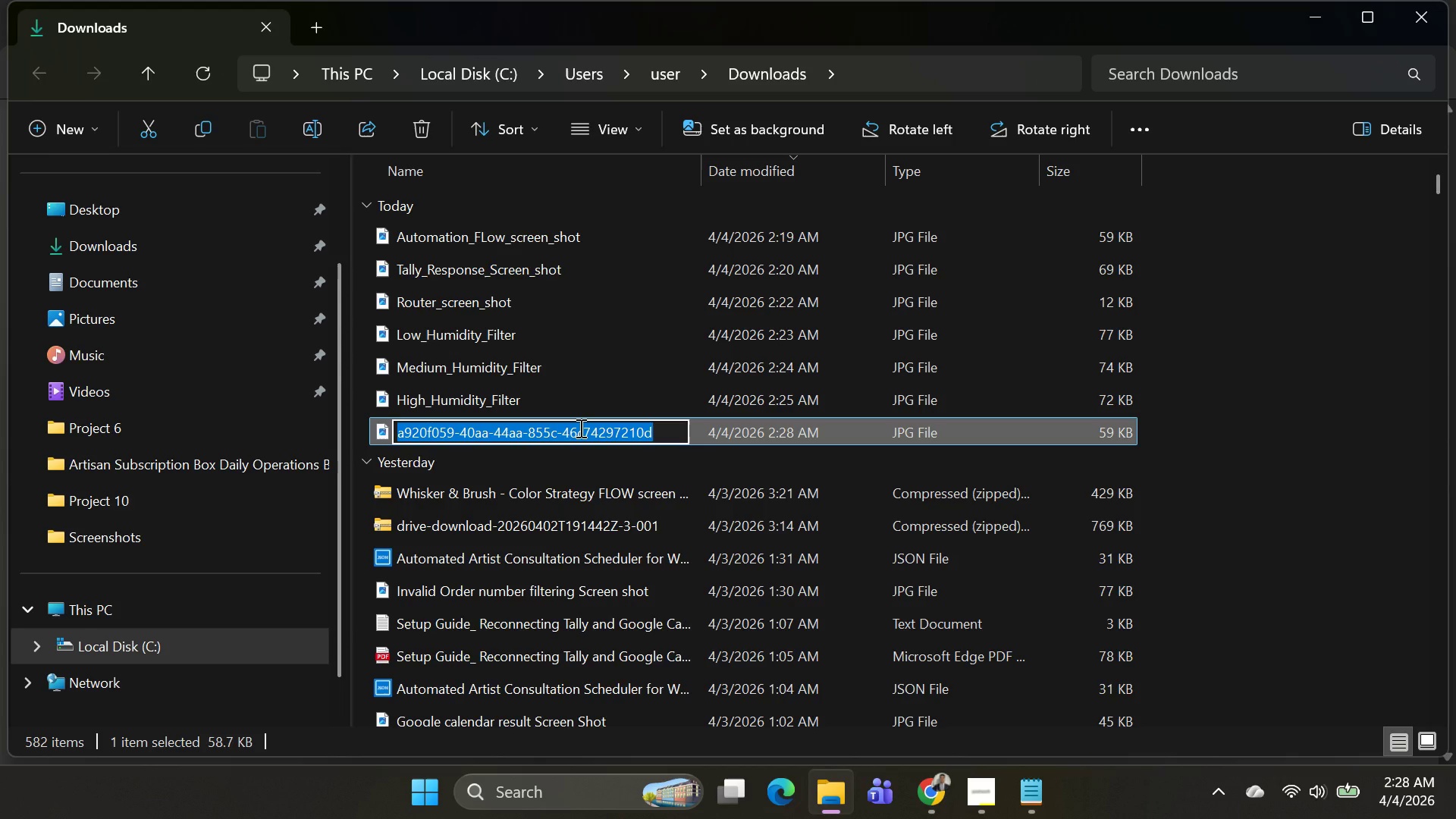 
type(low)
key(Backspace)
key(Backspace)
key(Backspace)
type(LO)
key(Backspace)
type(ow_score_Va)
 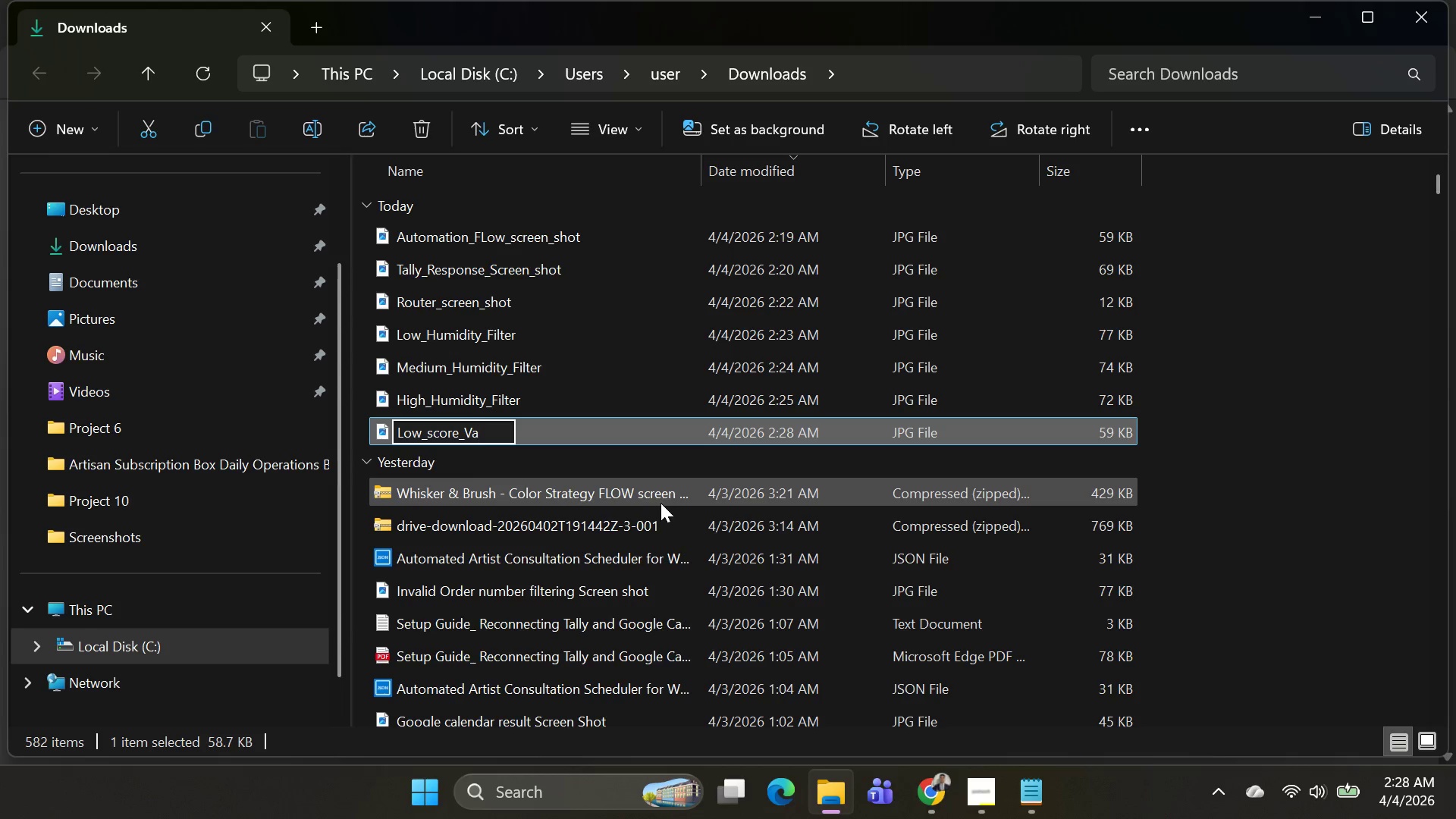 
type(riables )
key(Backspace)
type(_Screenshot)
 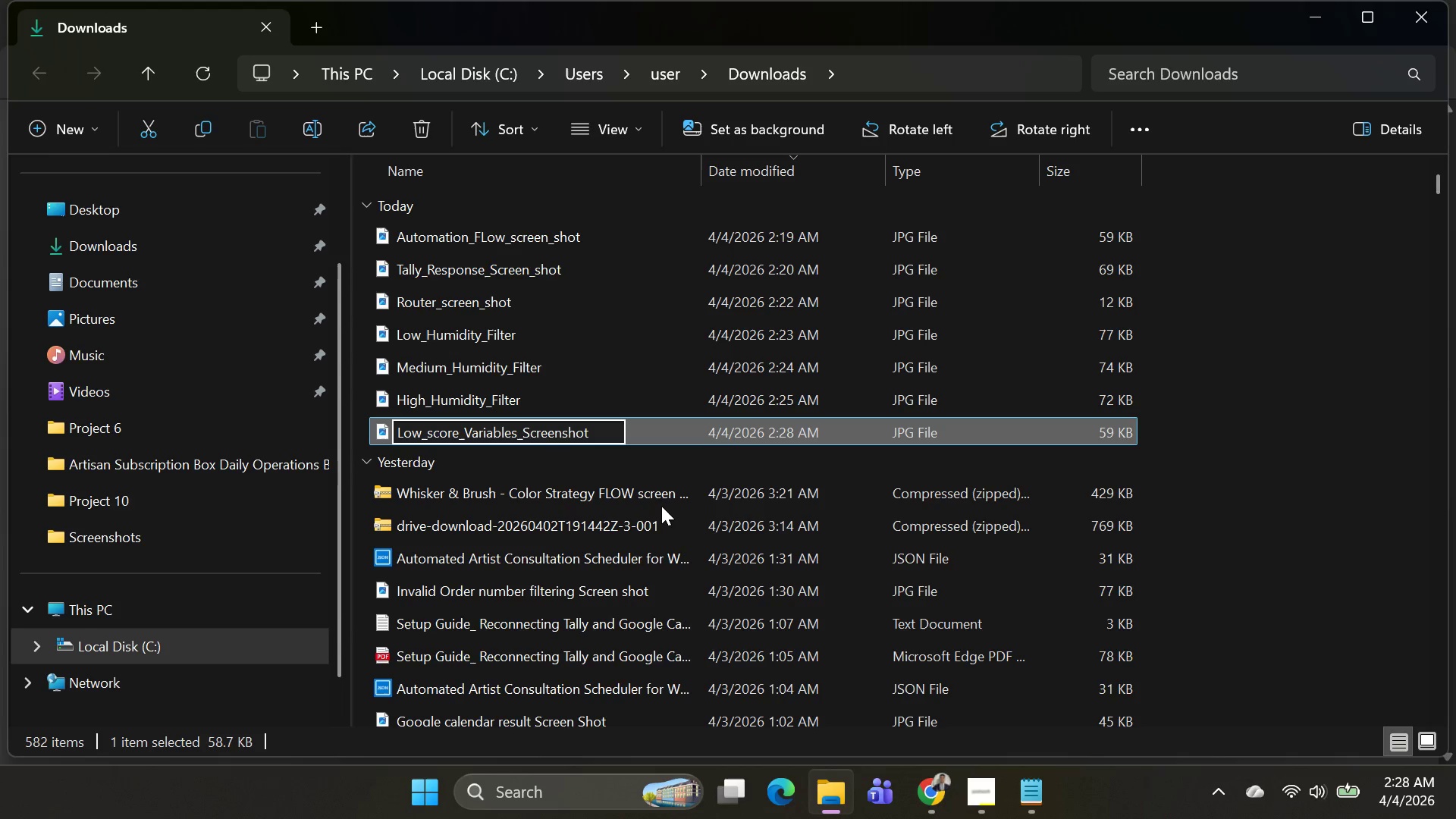 
key(Enter)
 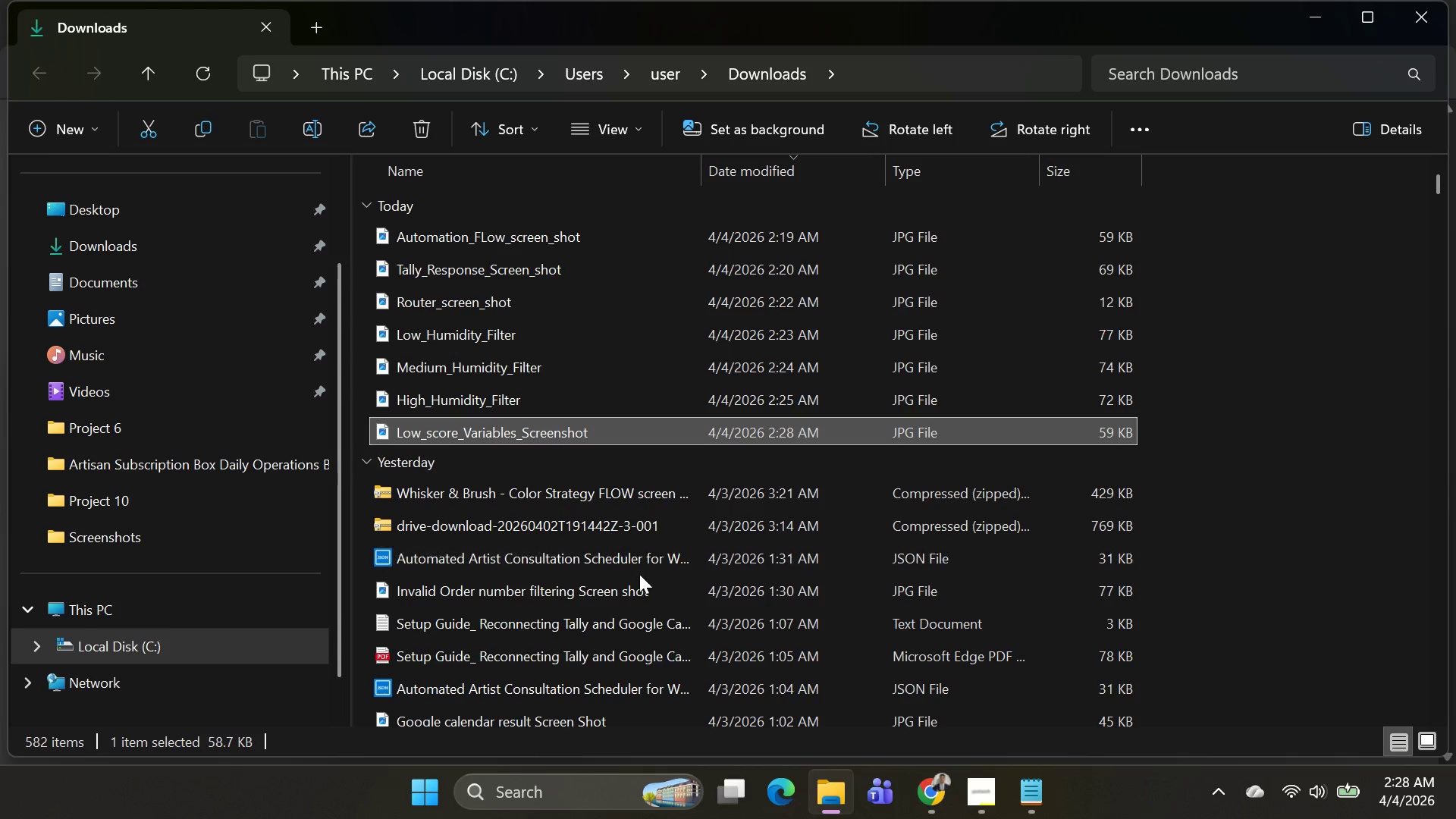 
key(Alt+AltLeft)
 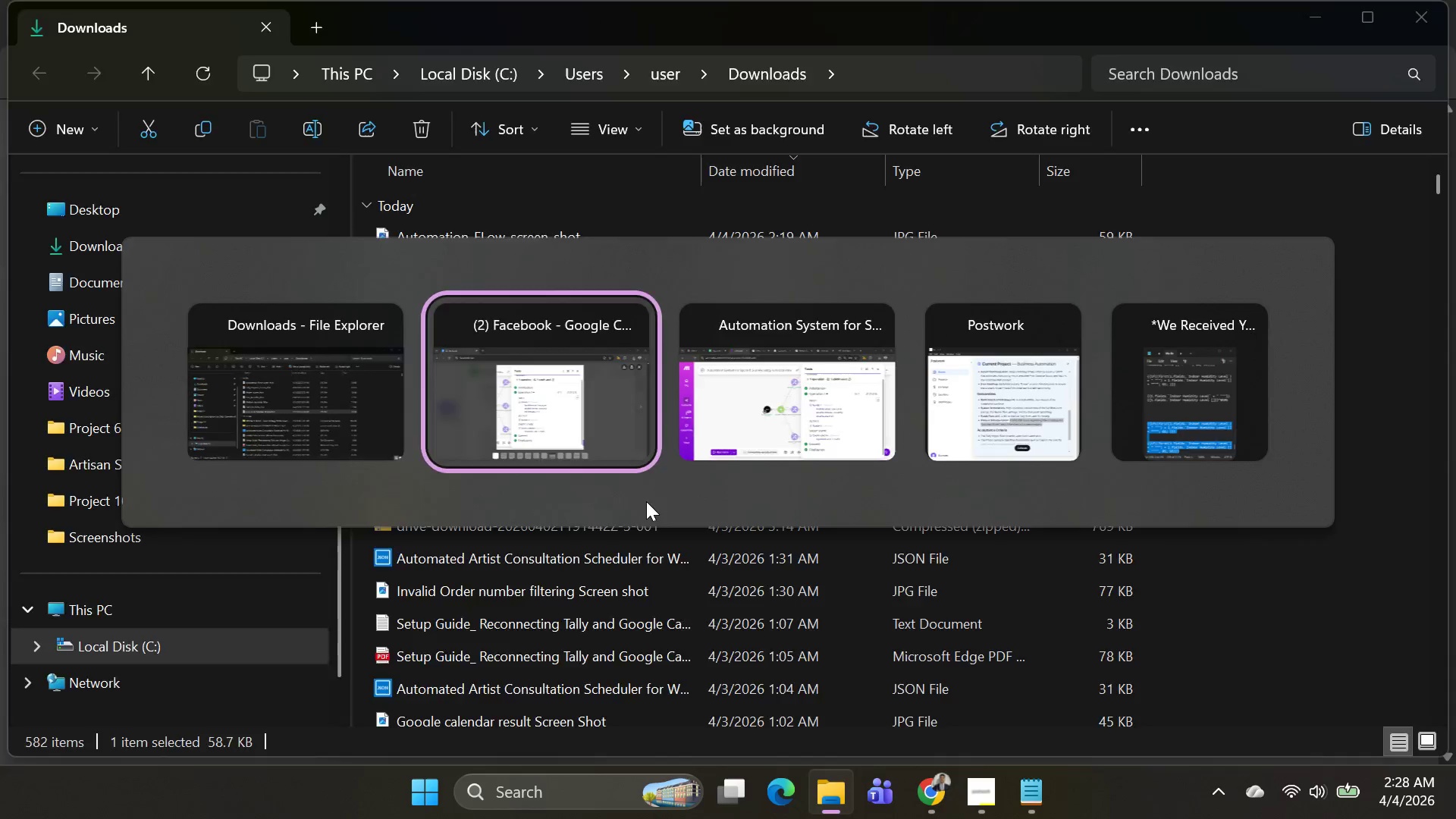 
key(Alt+Tab)
 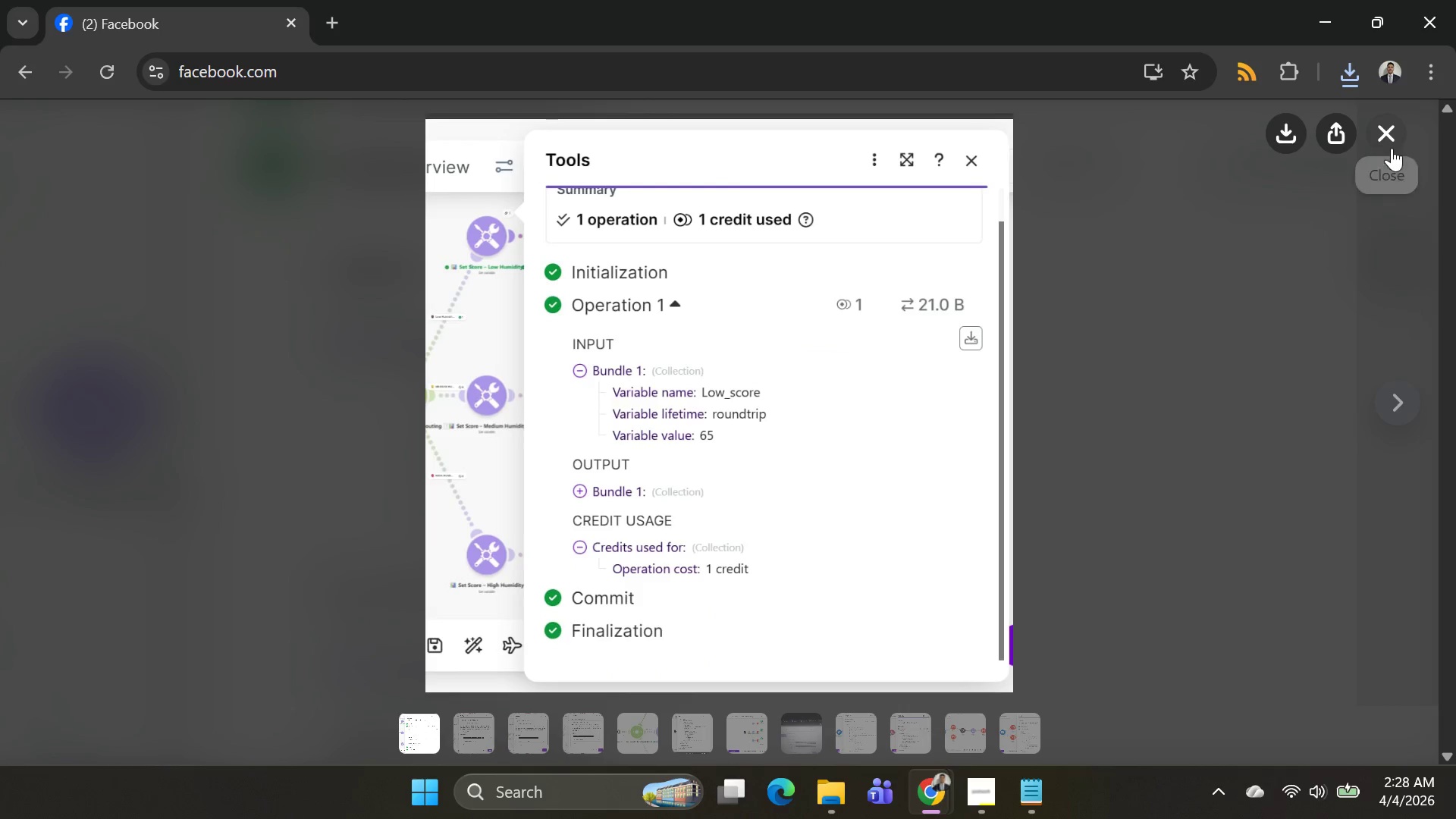 
left_click([1392, 148])
 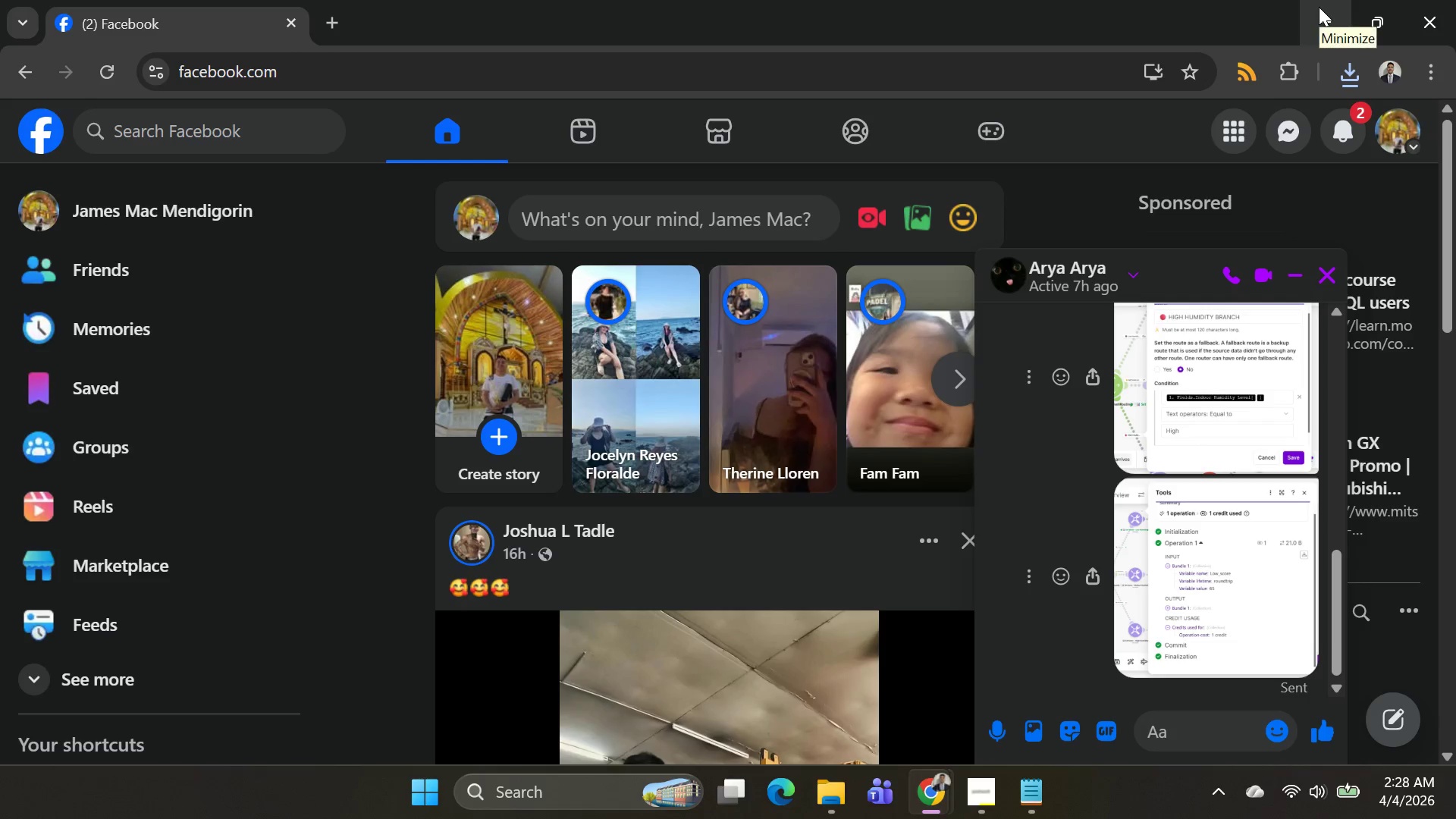 
key(Alt+AltLeft)
 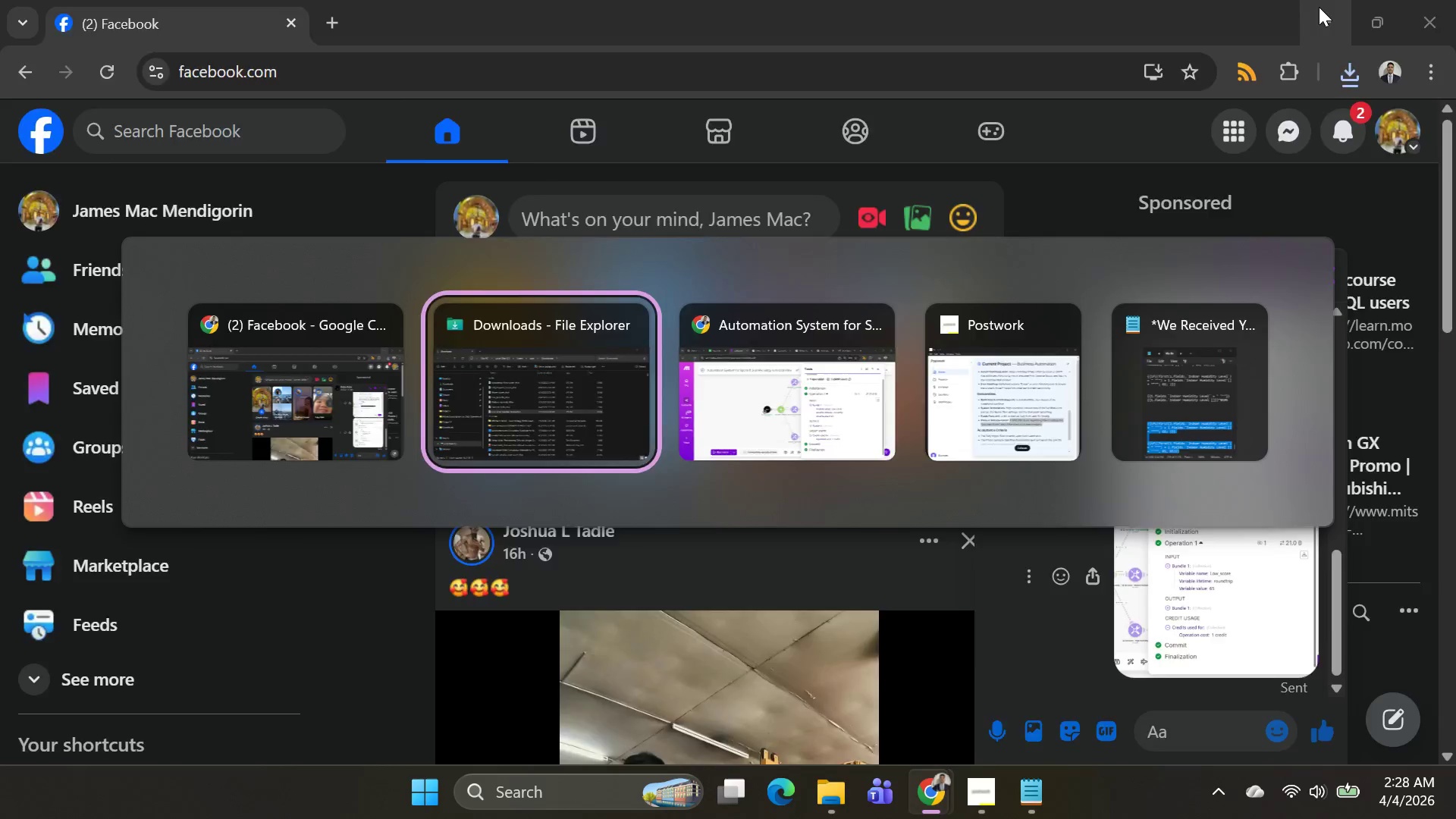 
key(Alt+Tab)
 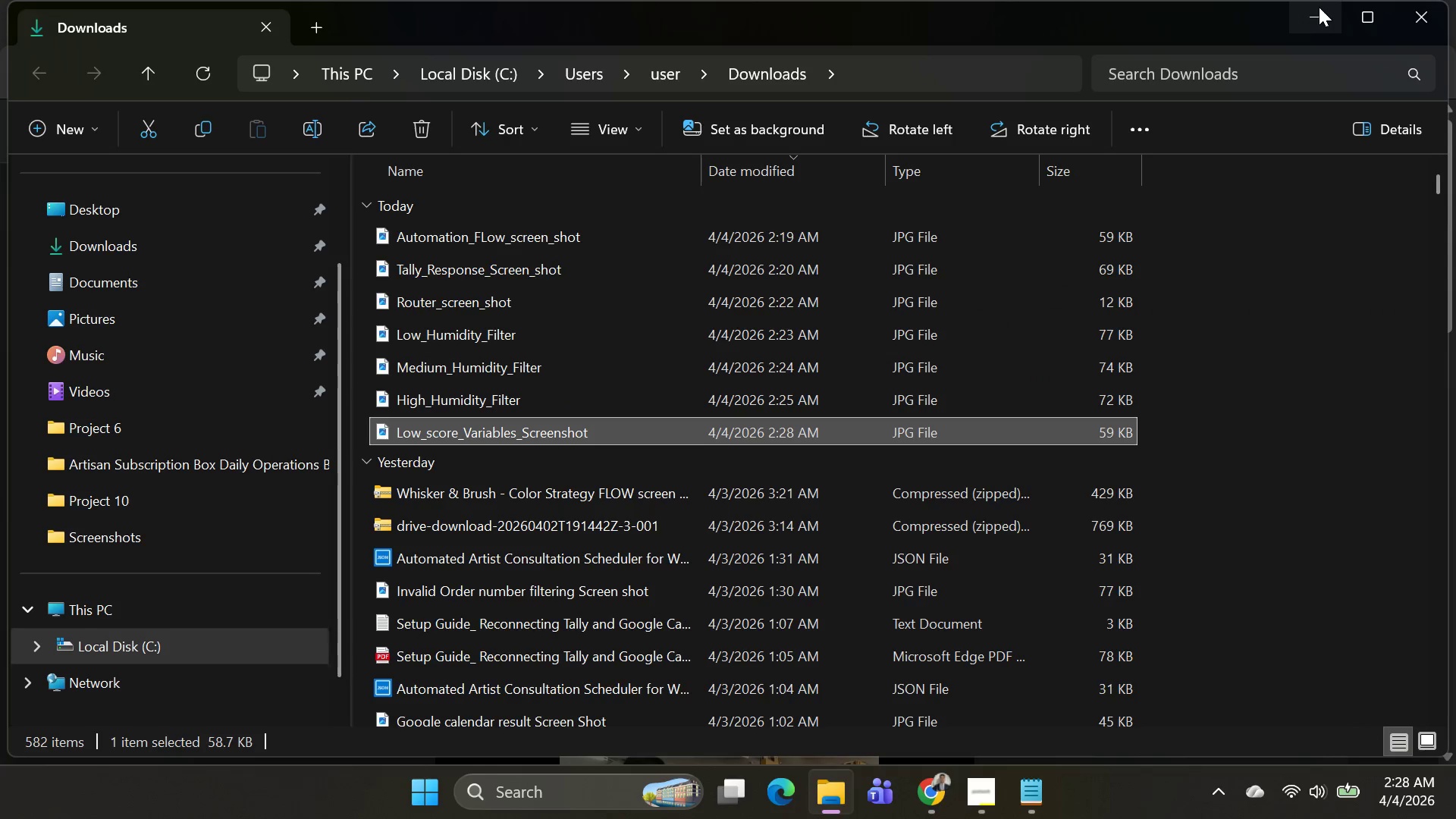 
key(Alt+Tab)
 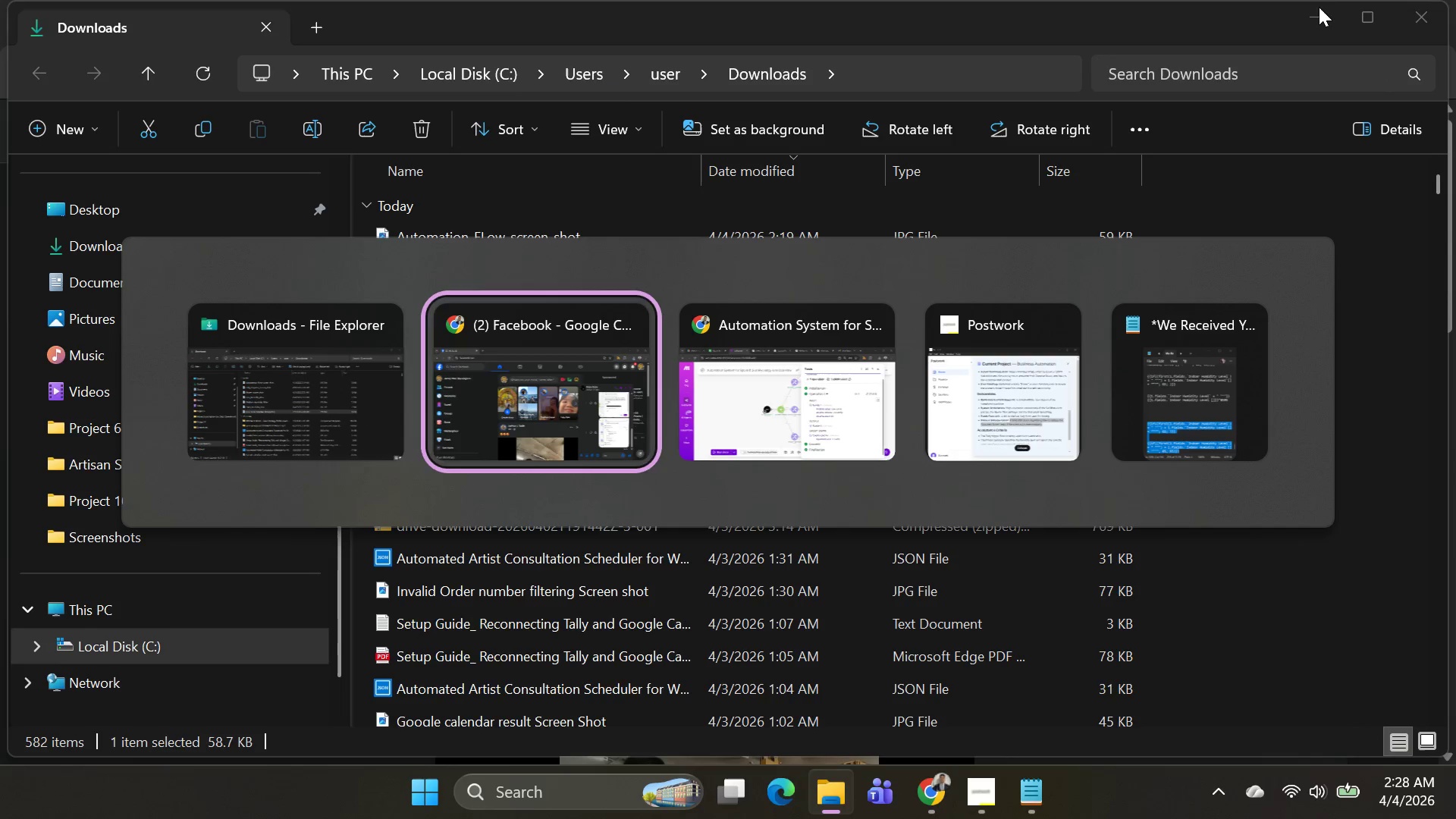 
key(Alt+Tab)
 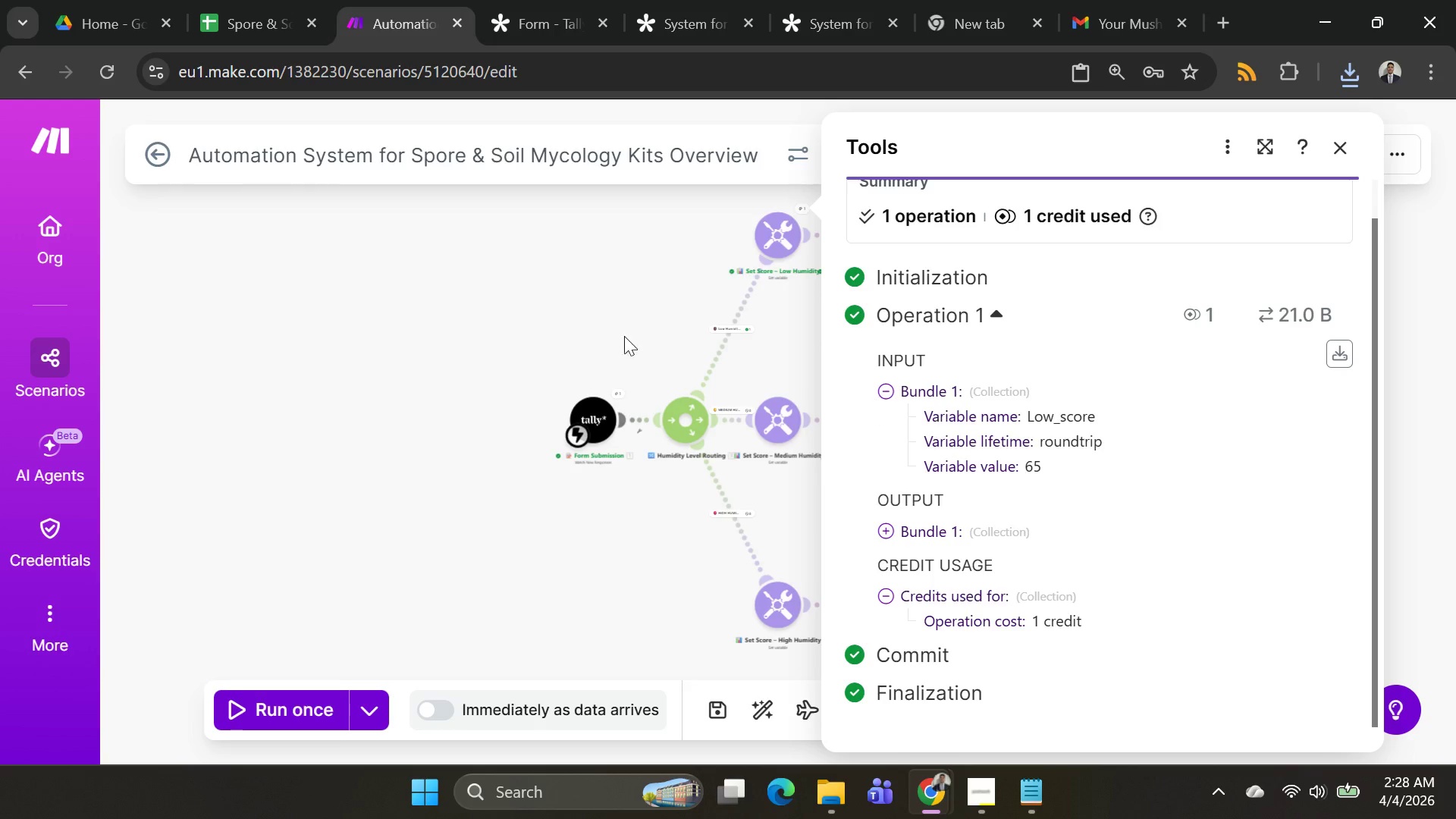 
left_click([572, 322])
 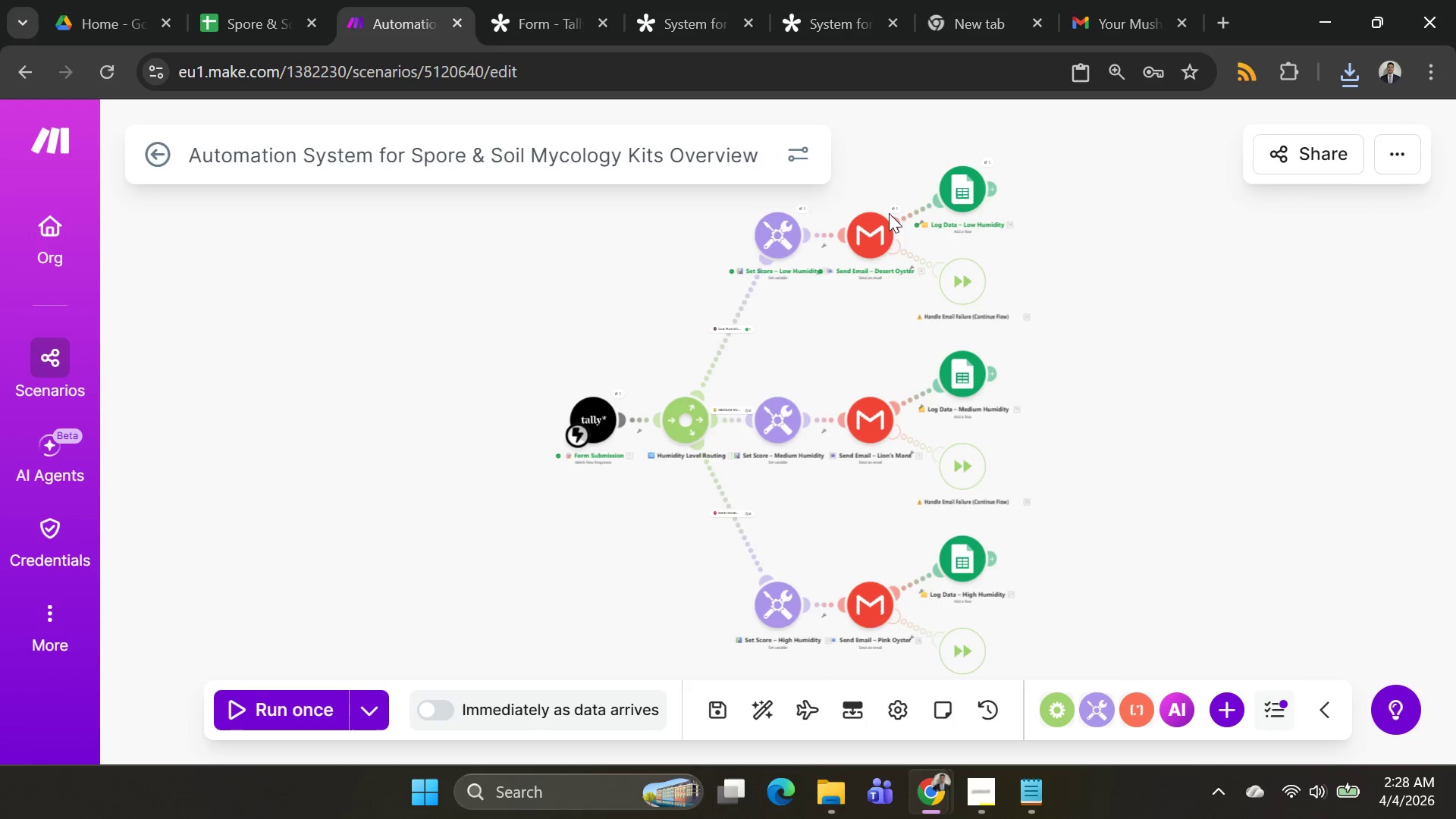 
left_click([896, 209])
 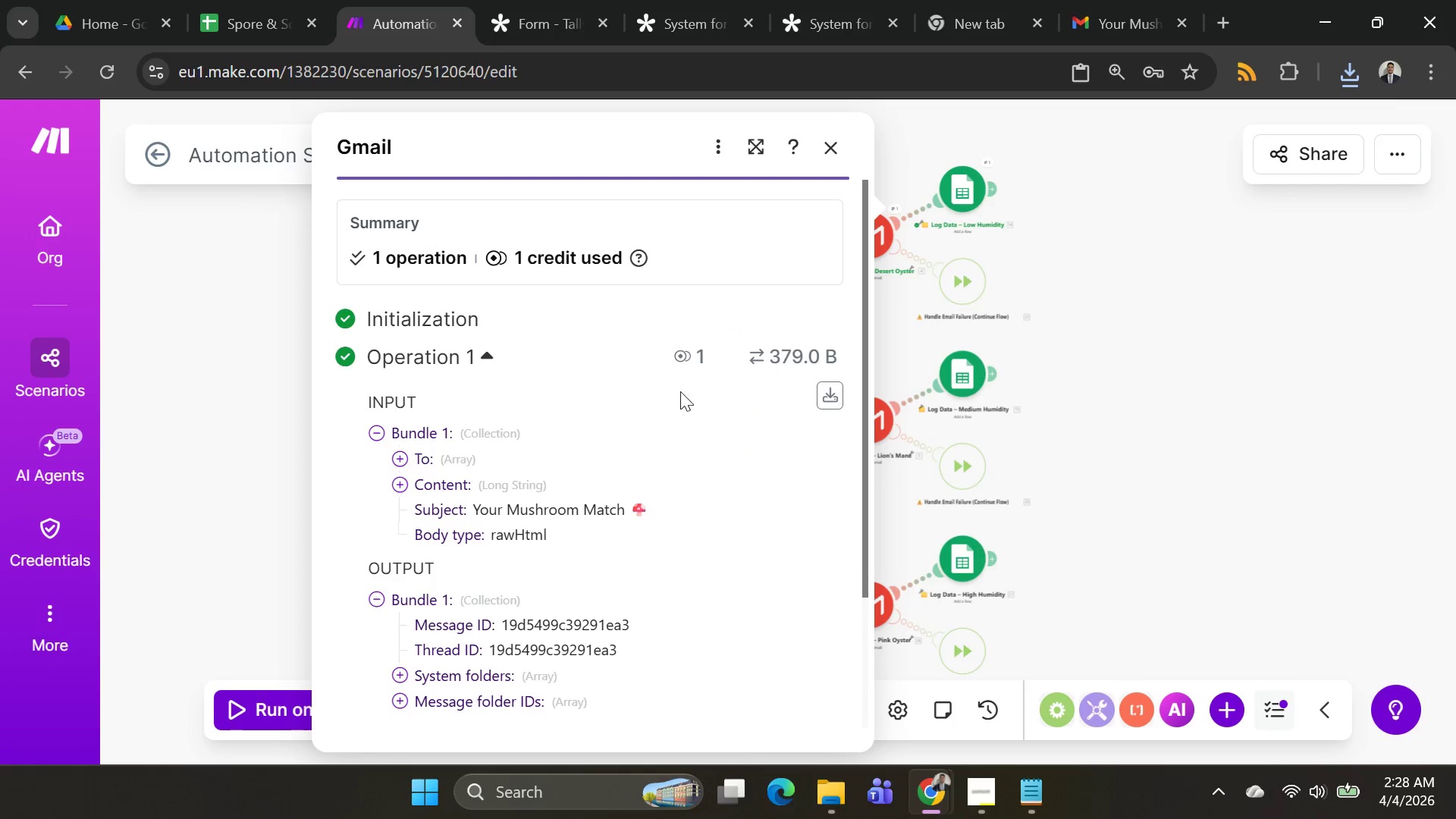 
scroll: coordinate [629, 405], scroll_direction: down, amount: 2.0
 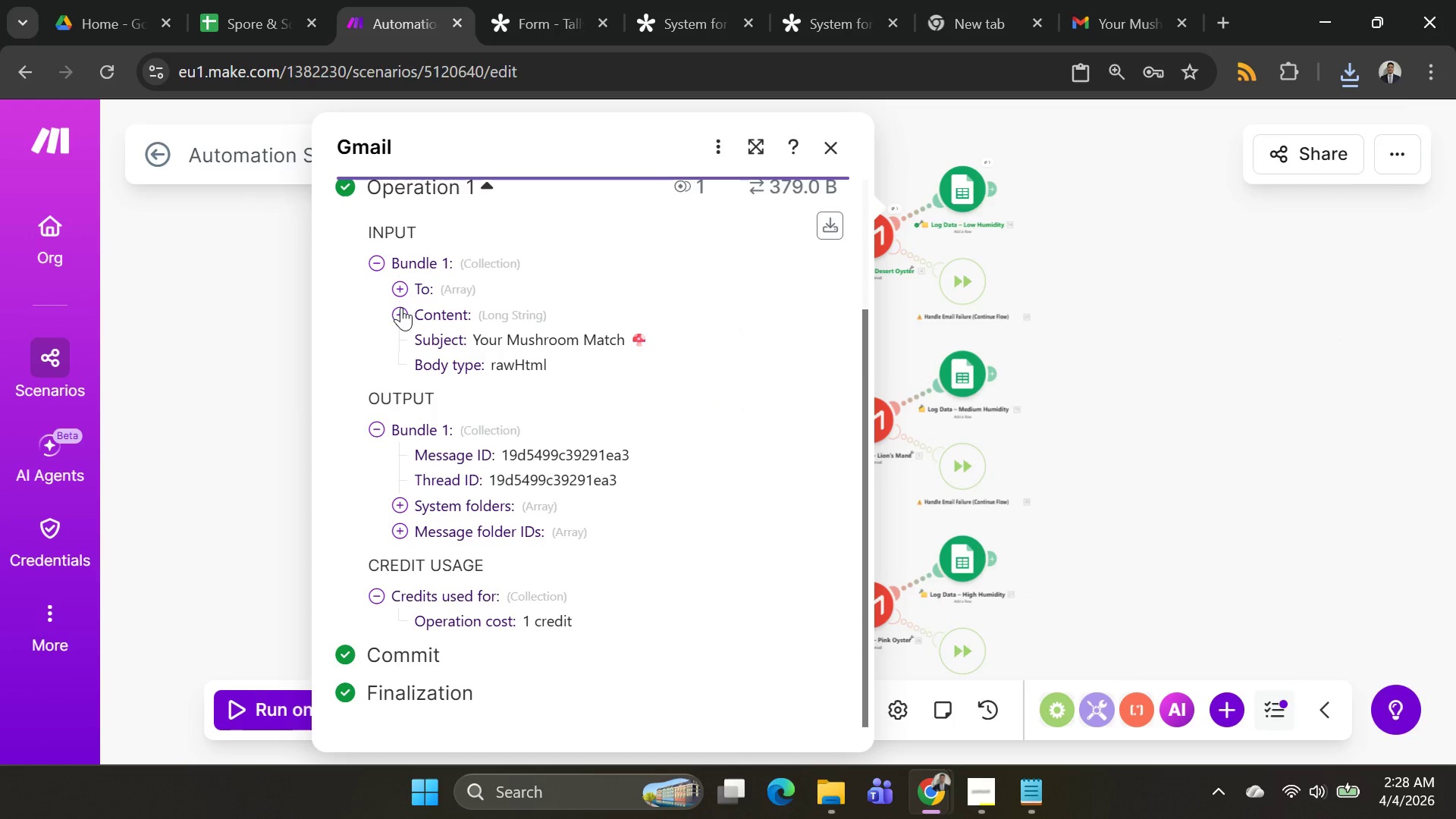 
left_click([401, 311])
 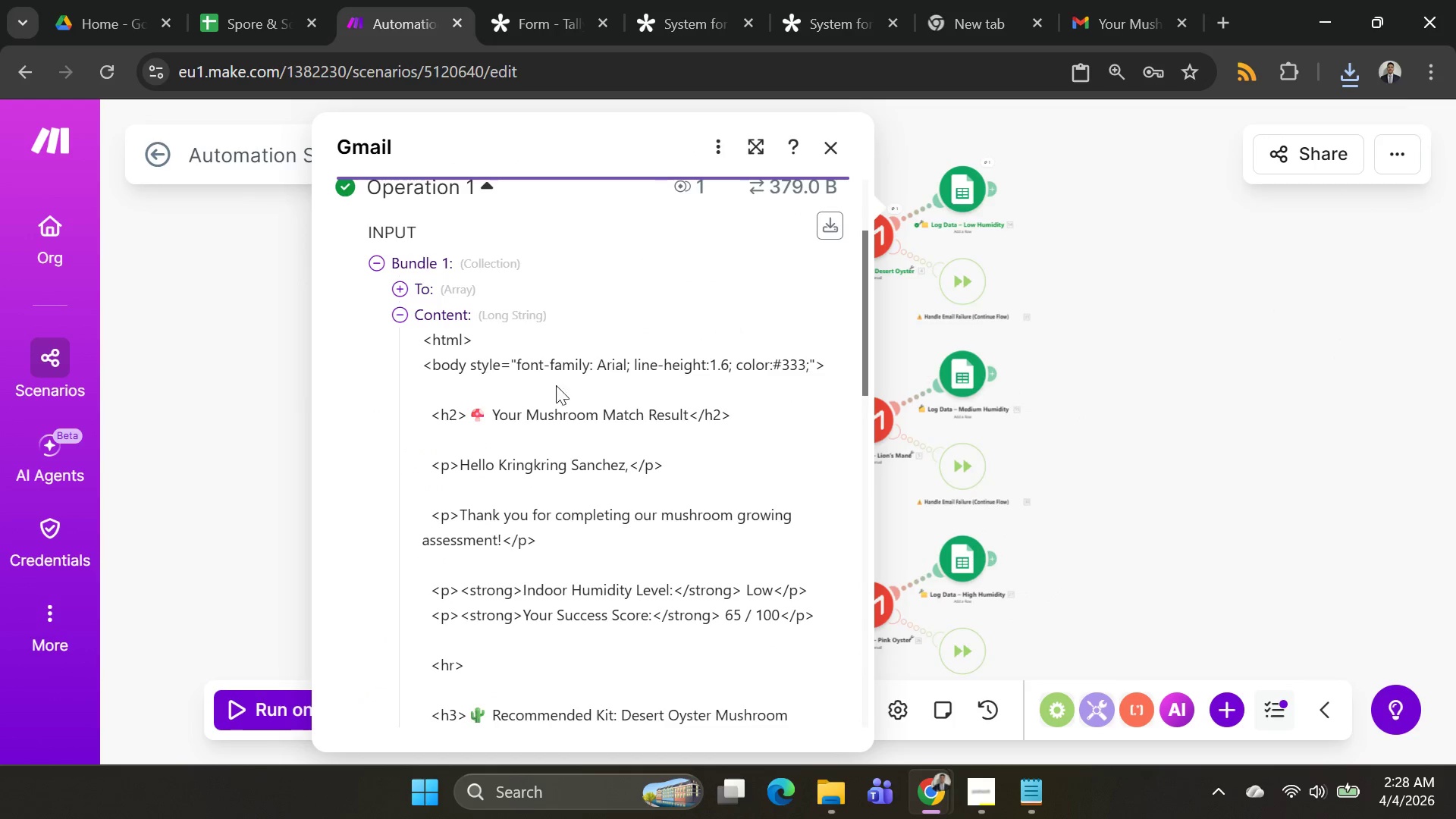 
scroll: coordinate [574, 388], scroll_direction: down, amount: 2.0
 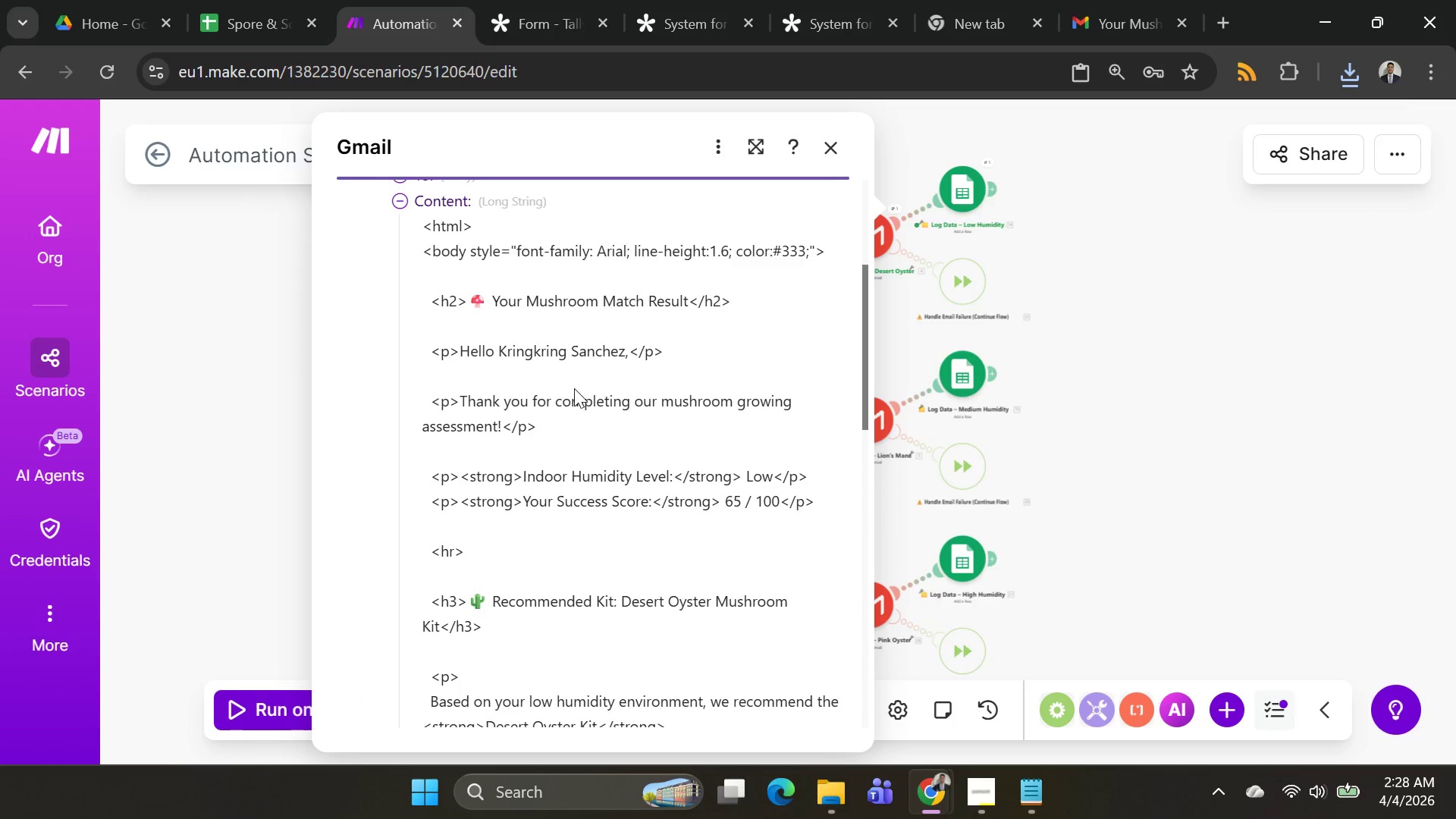 
scroll: coordinate [574, 388], scroll_direction: up, amount: 1.0
 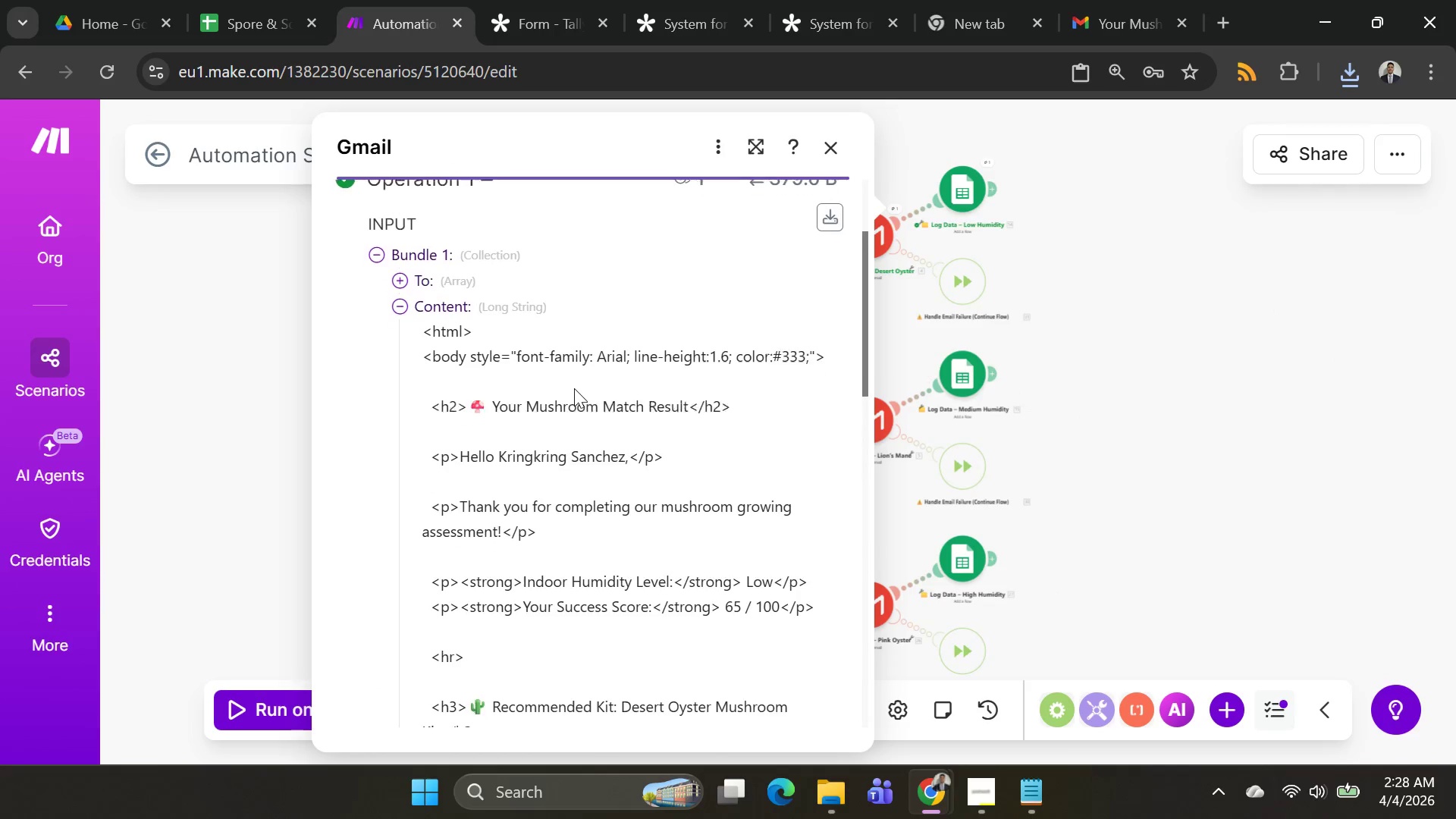 
scroll: coordinate [574, 388], scroll_direction: none, amount: 0.0
 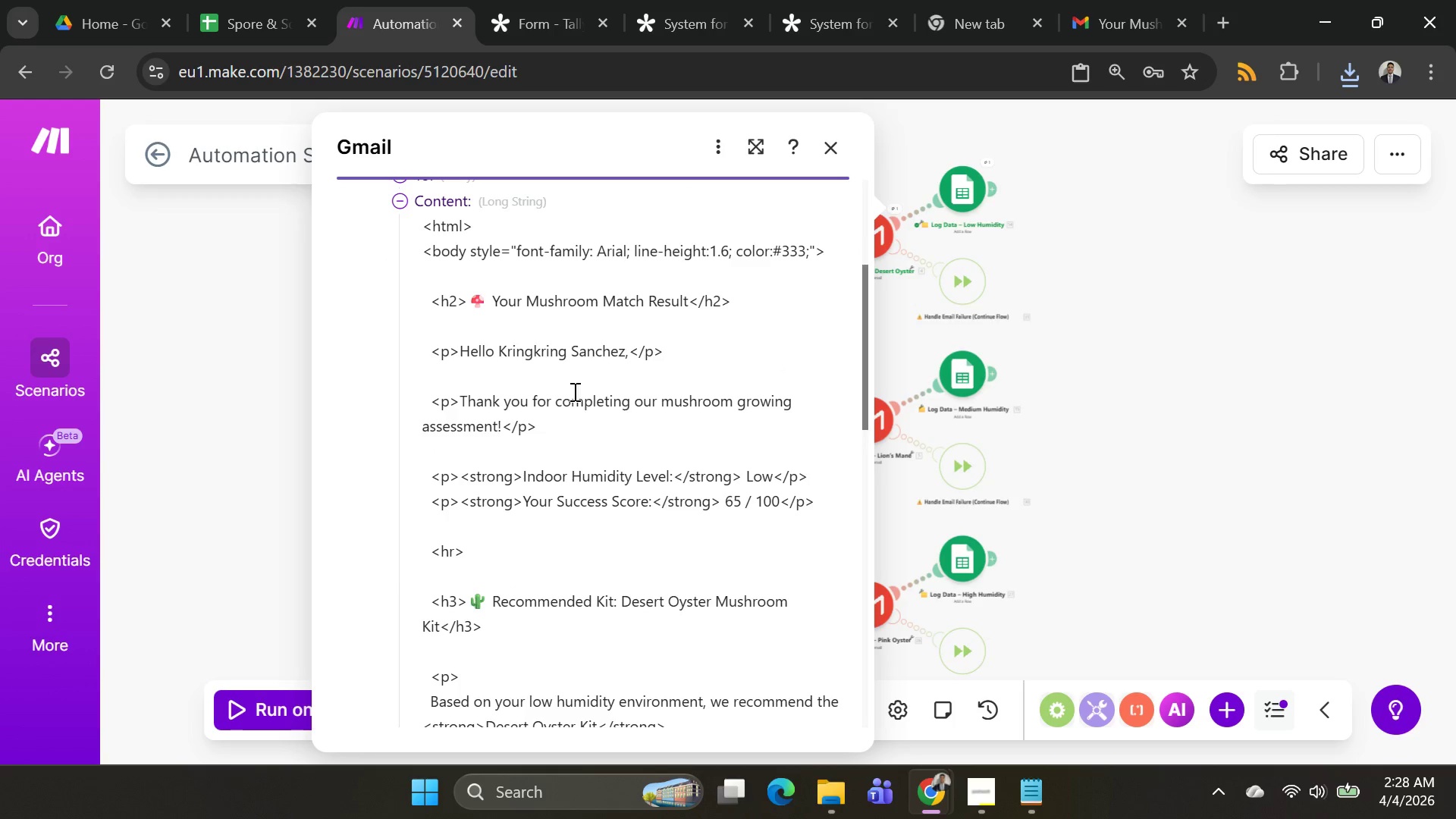 
key(PrintScreen)
 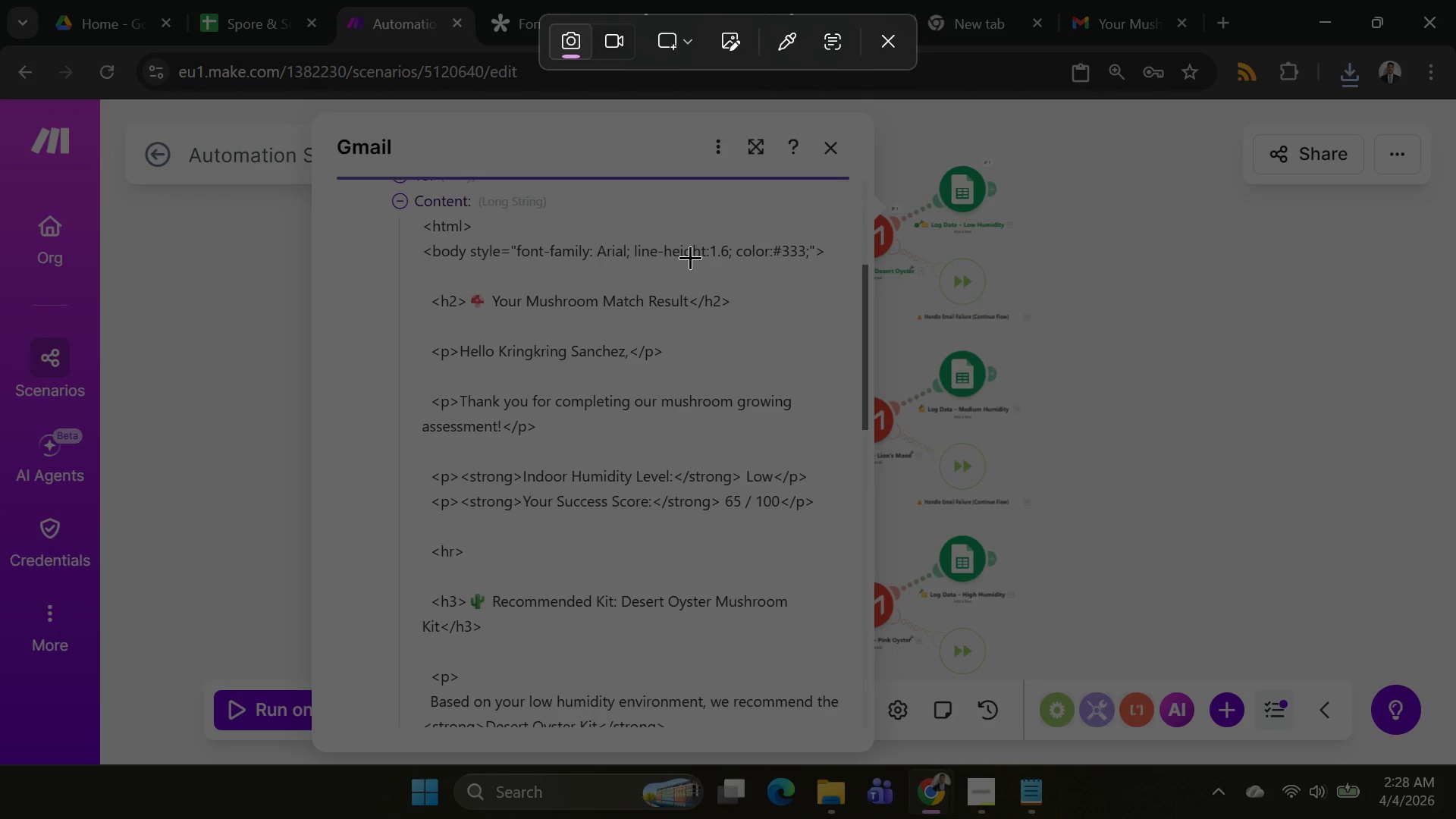 
wait(5.3)
 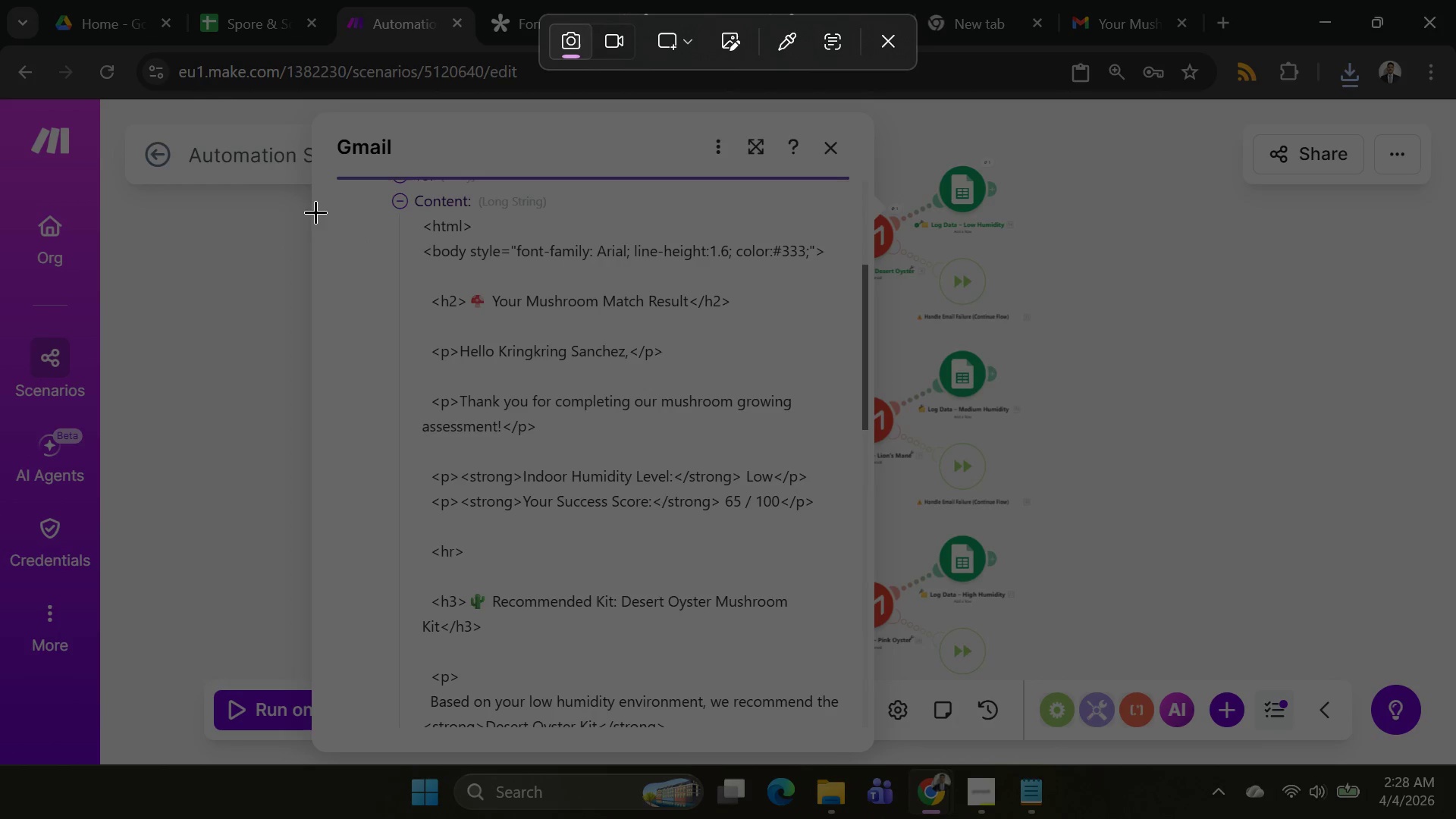 
left_click([1159, 297])
 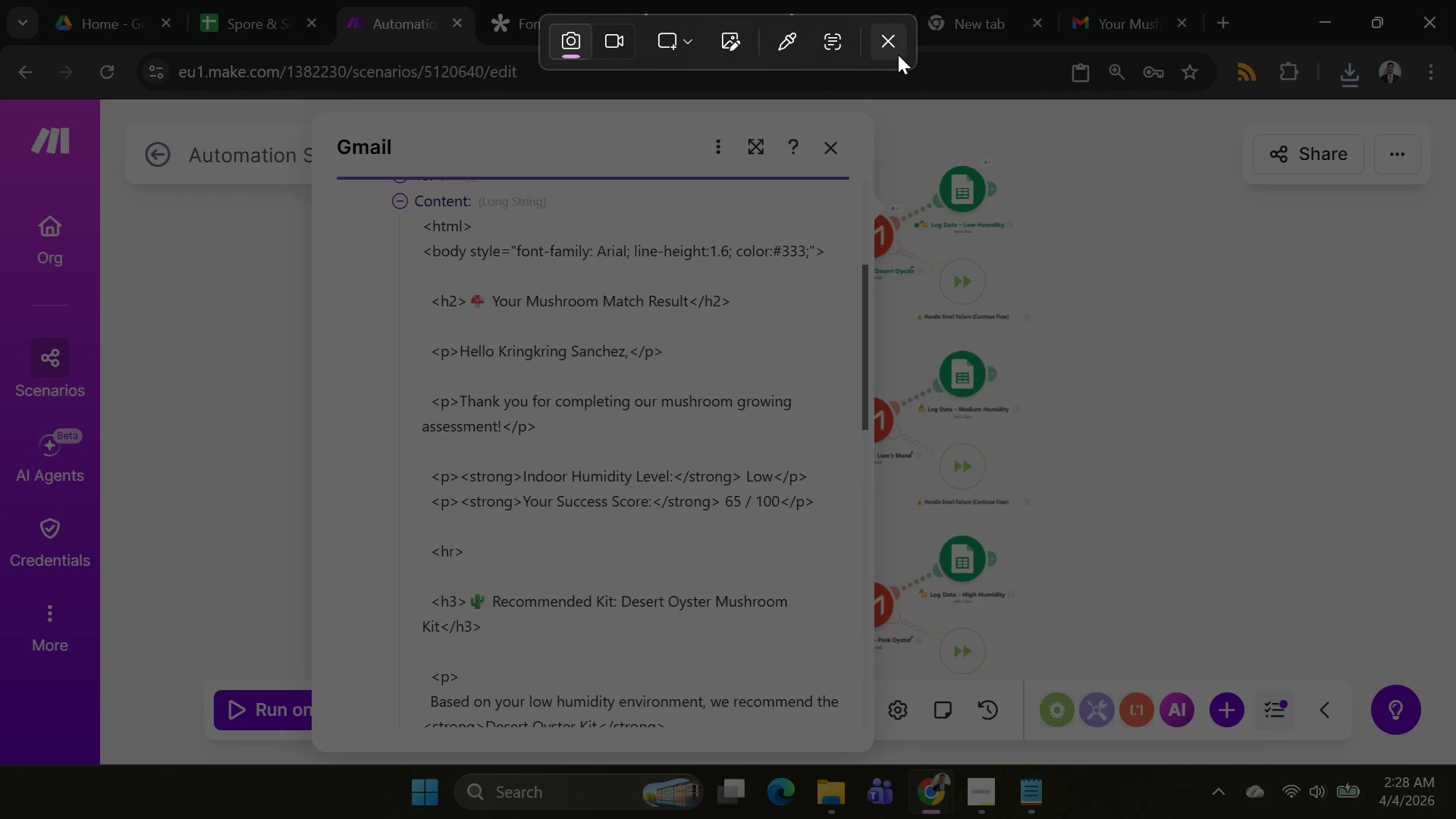 
left_click([898, 53])
 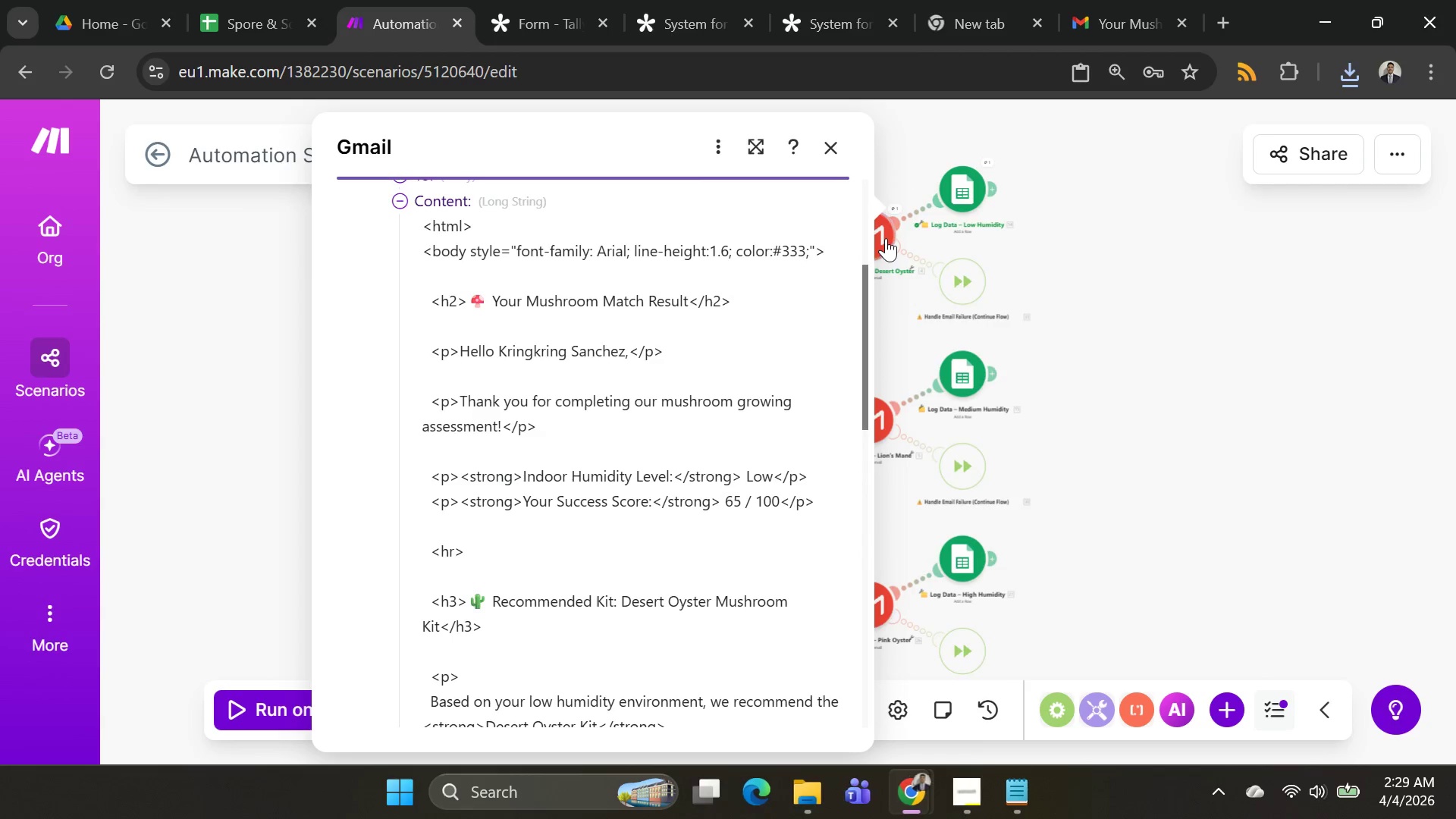 
left_click_drag(start_coordinate=[886, 238], to_coordinate=[538, 264])
 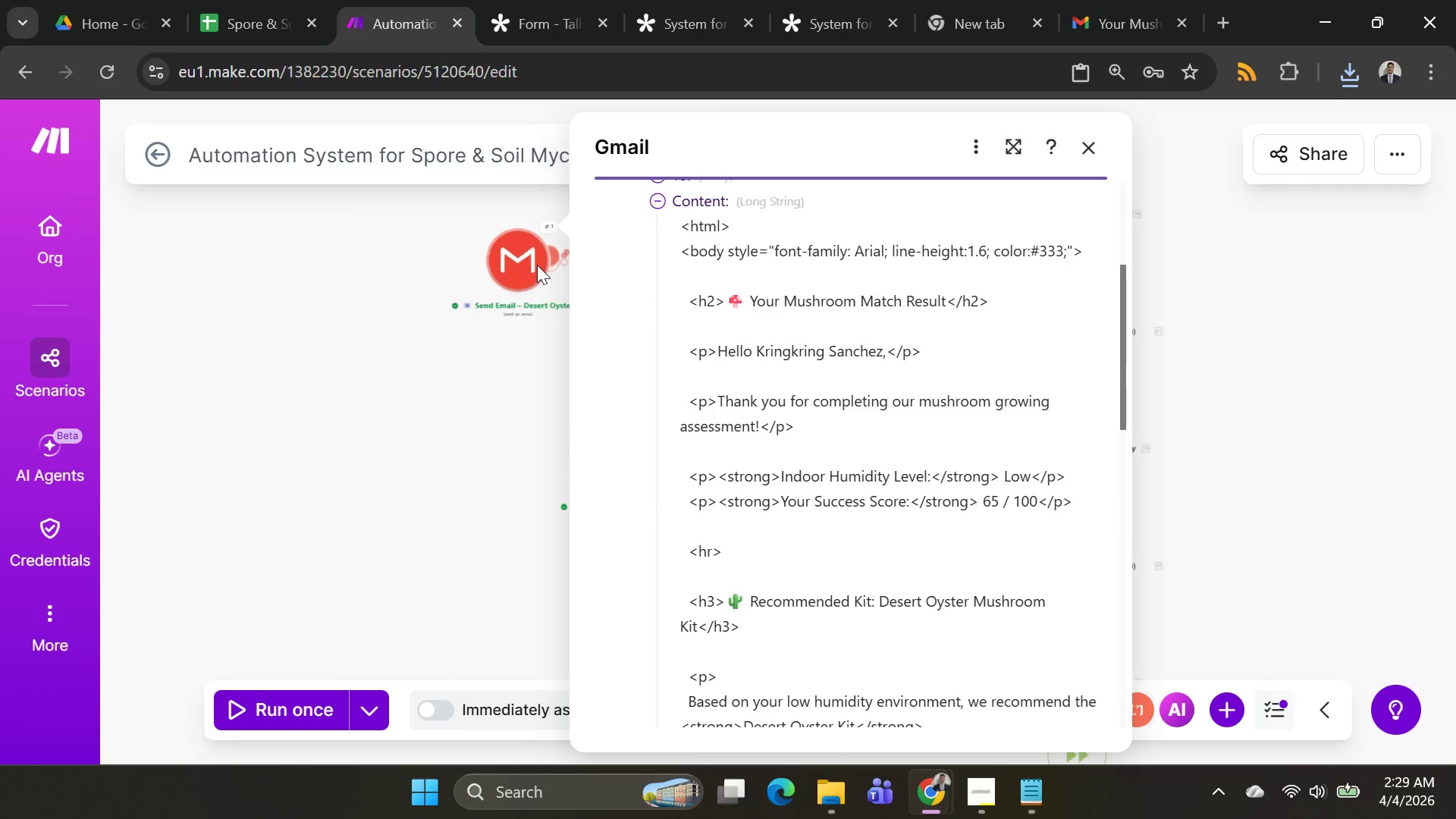 
scroll: coordinate [537, 265], scroll_direction: up, amount: 2.0
 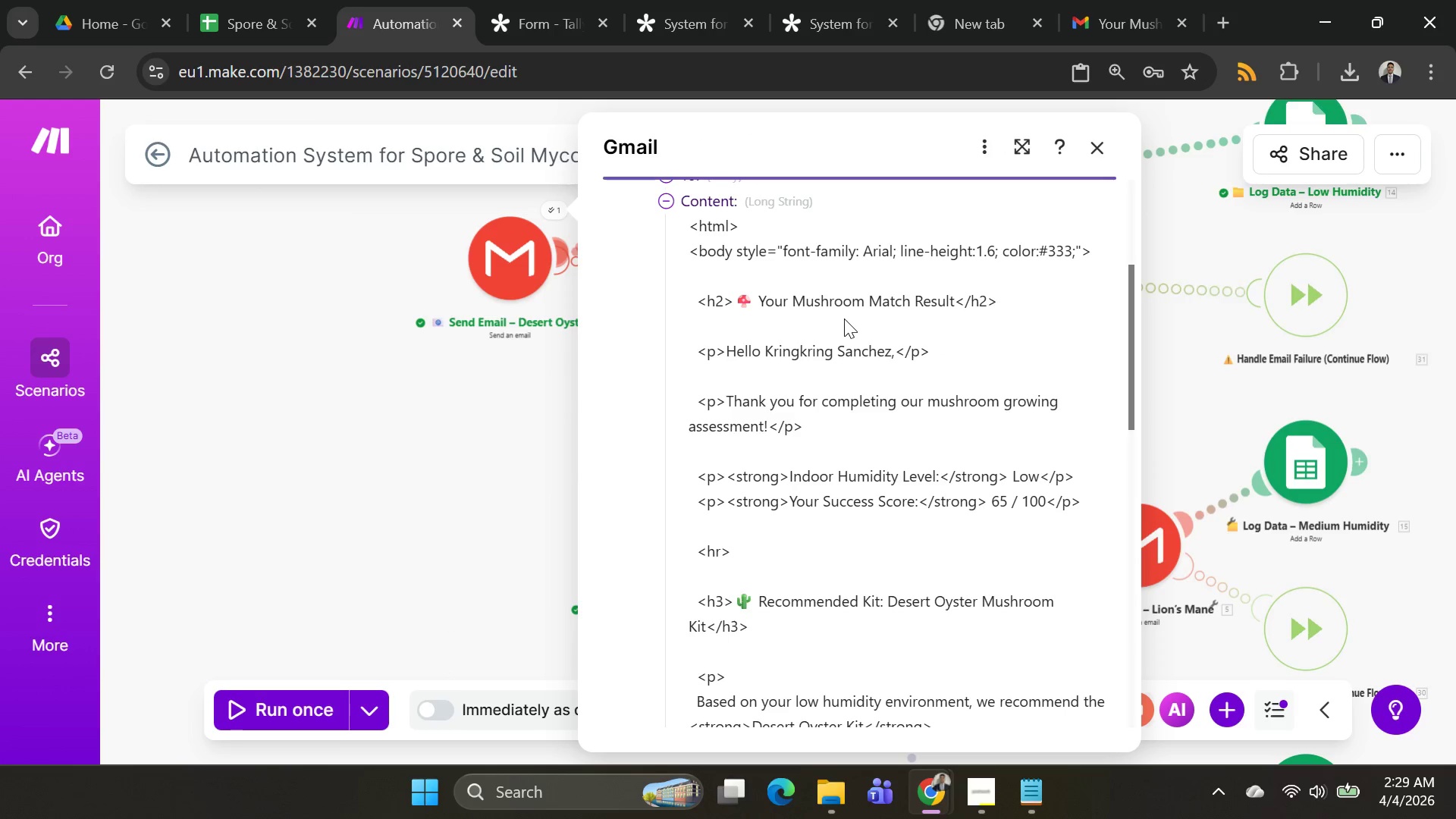 
scroll: coordinate [949, 405], scroll_direction: down, amount: 3.0
 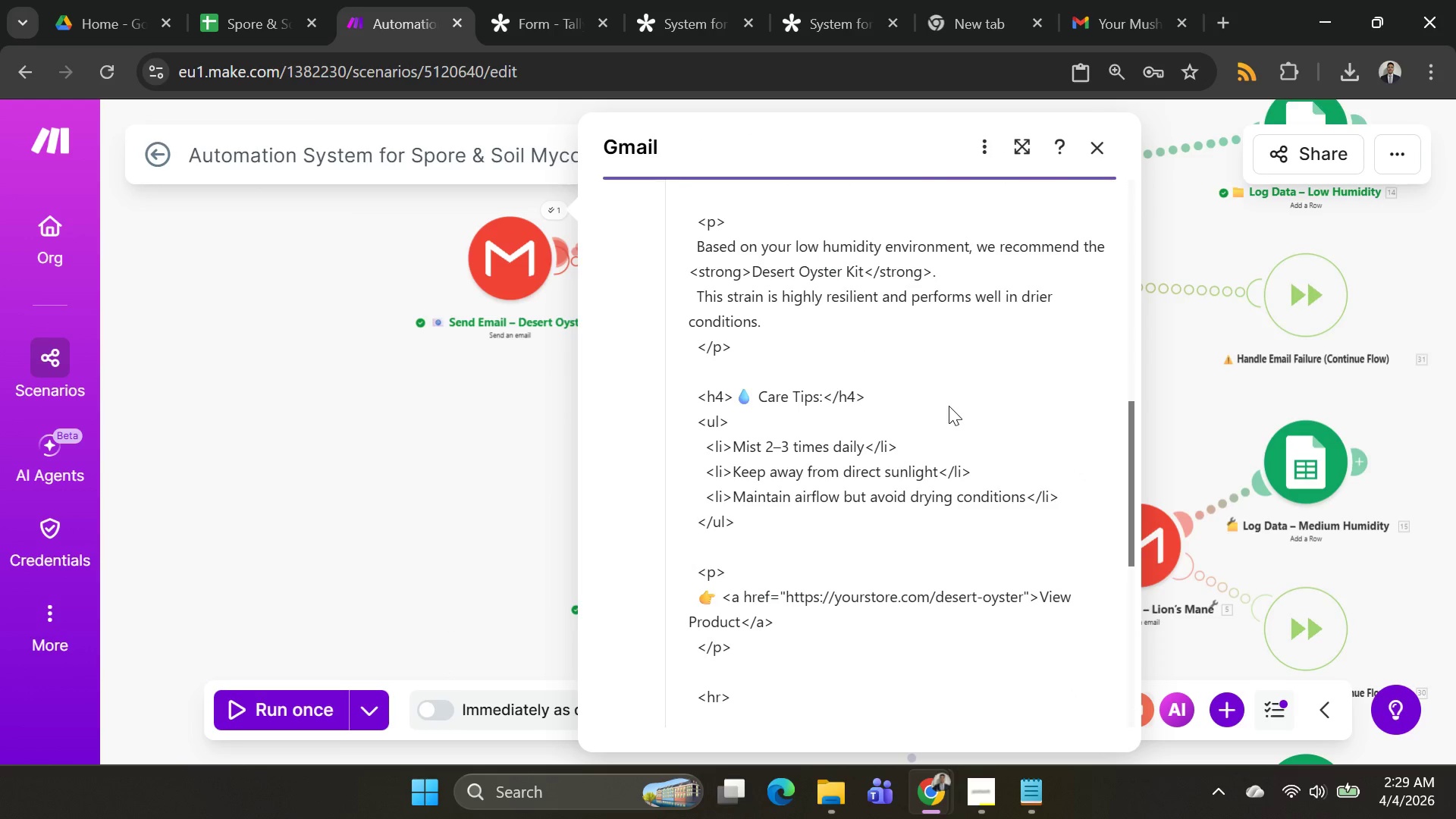 
scroll: coordinate [949, 406], scroll_direction: up, amount: 2.0
 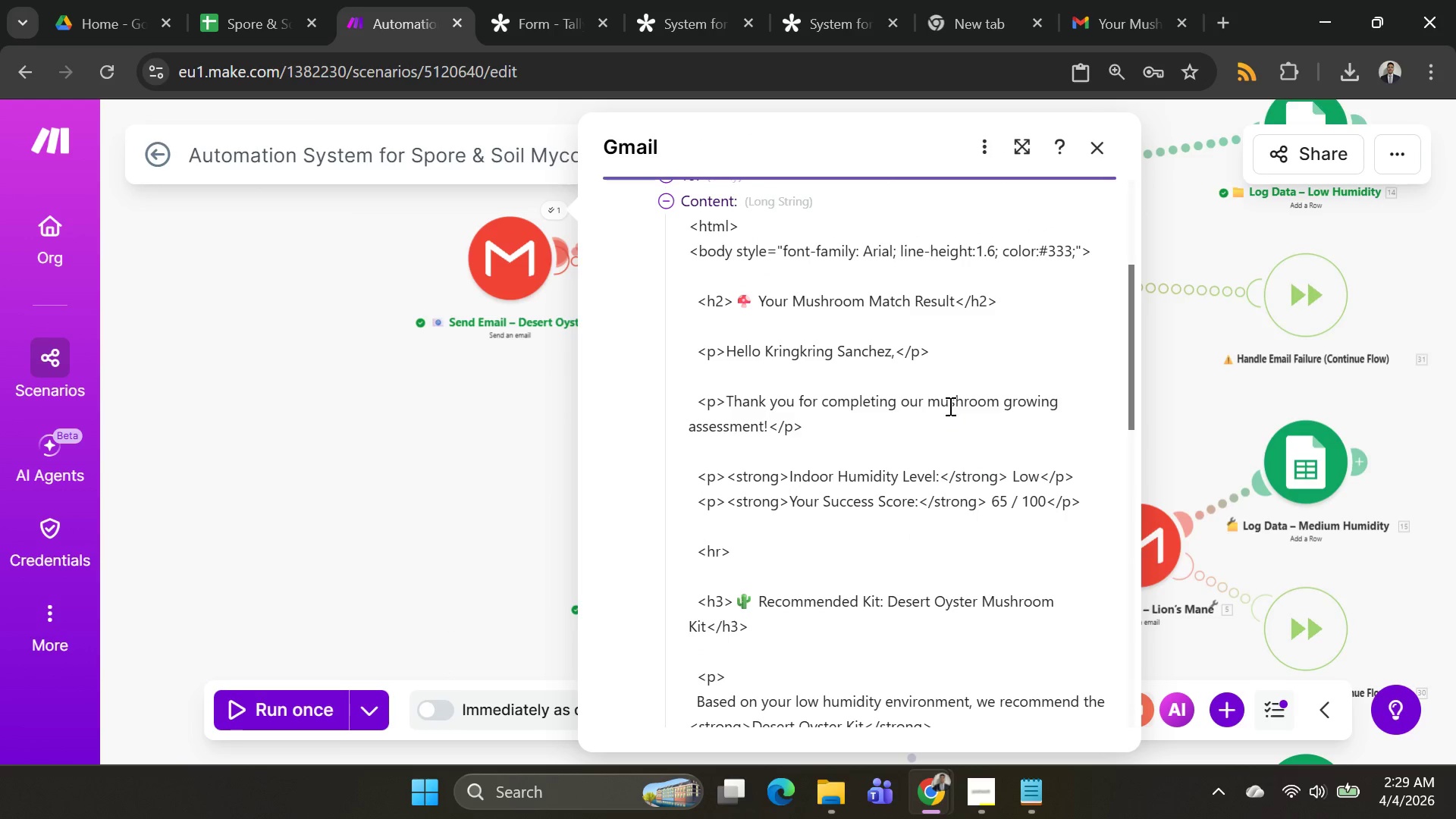 
key(PrintScreen)
 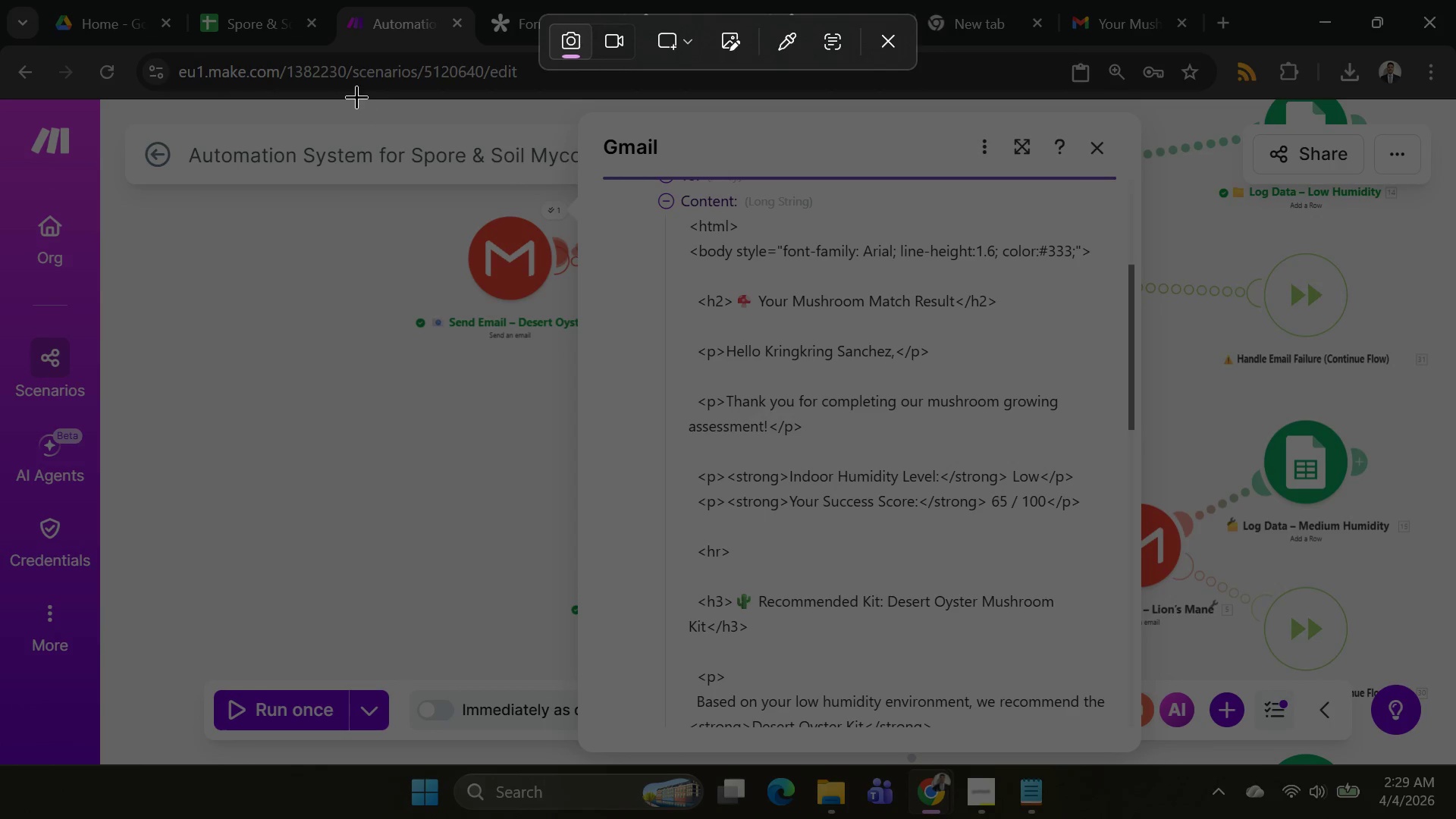 
left_click_drag(start_coordinate=[356, 96], to_coordinate=[1151, 762])
 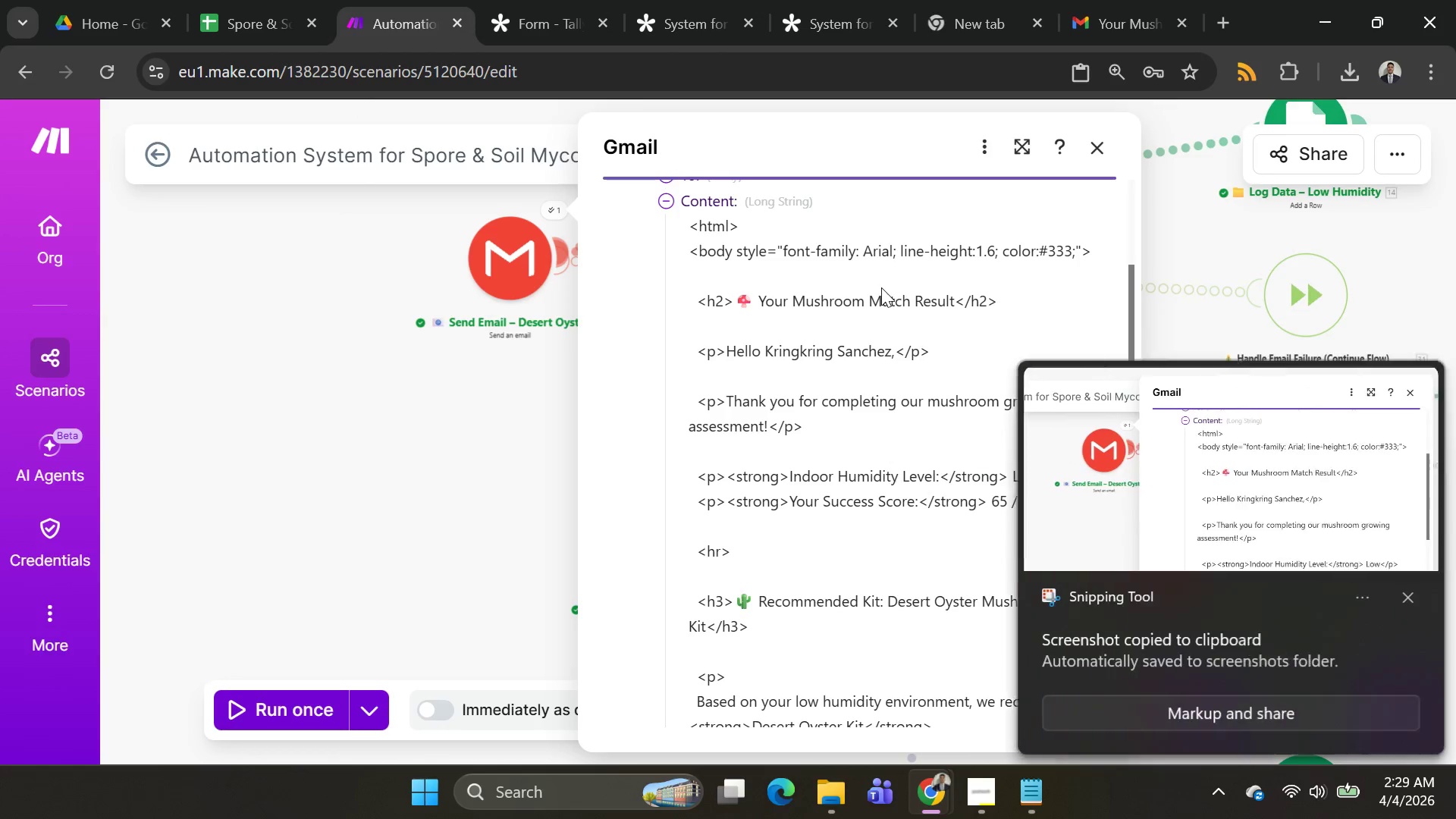 
key(Alt+AltLeft)
 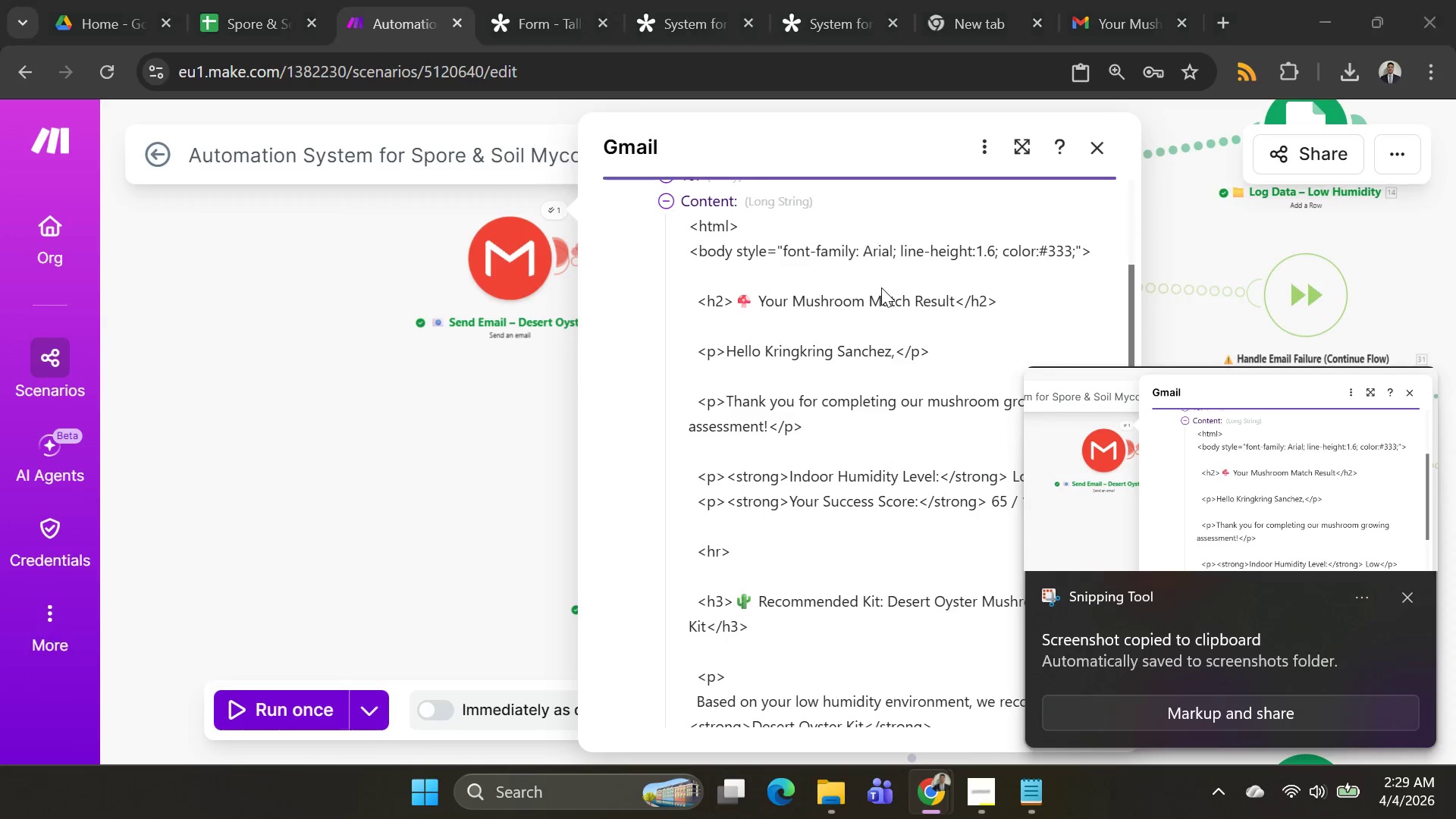 
key(Alt+Tab)
 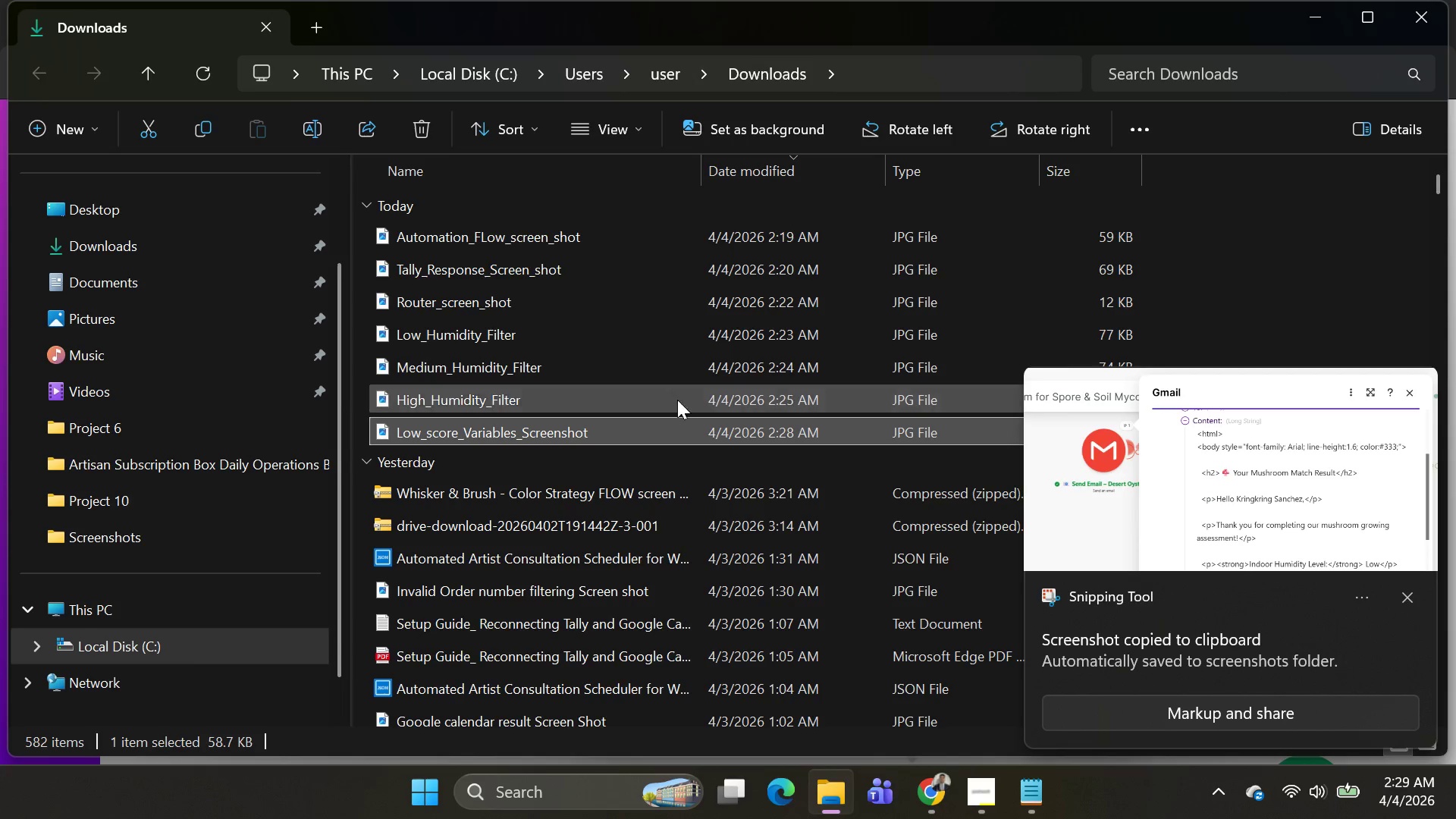 
key(Alt+AltLeft)
 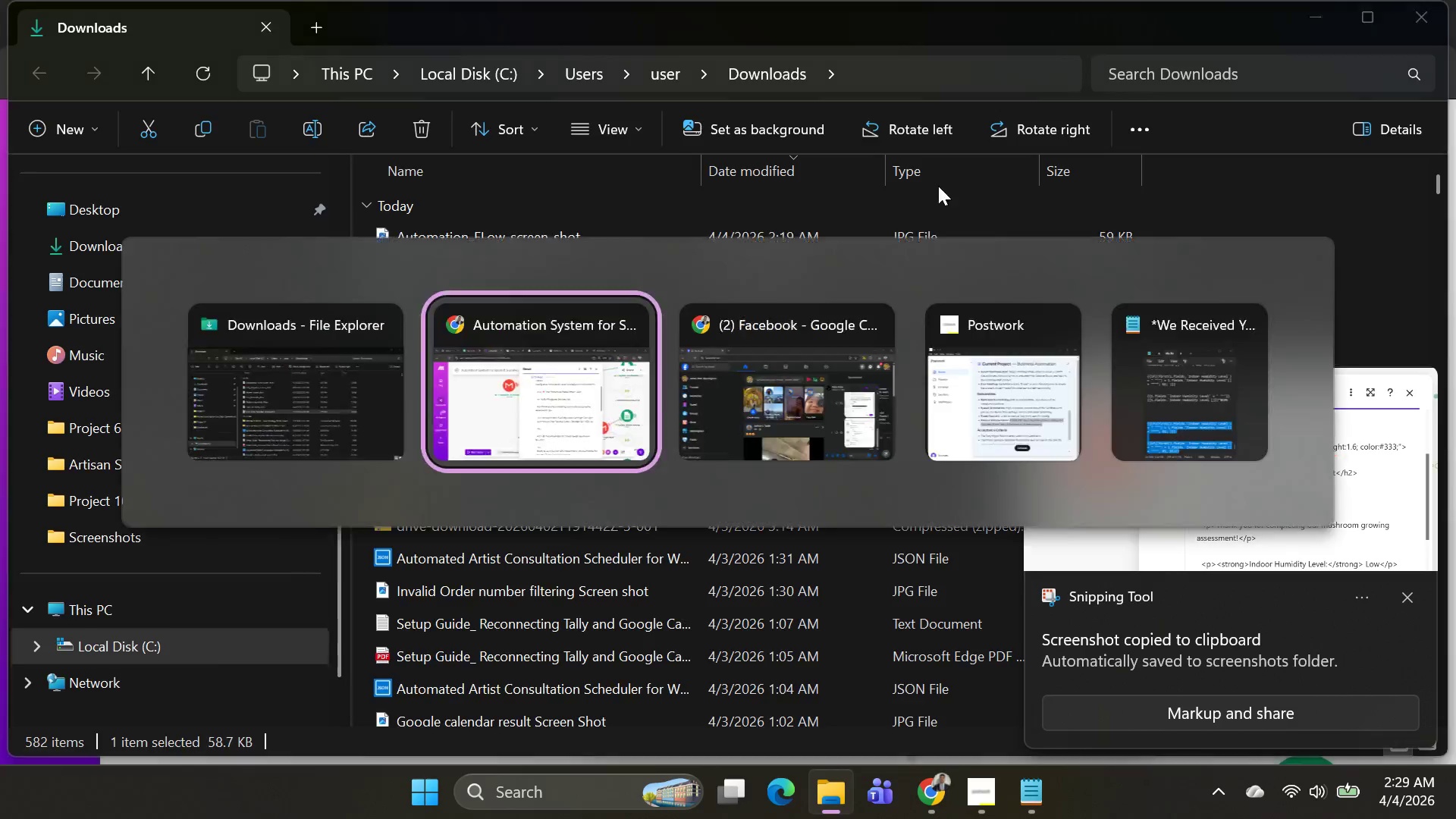 
key(Alt+Tab)
 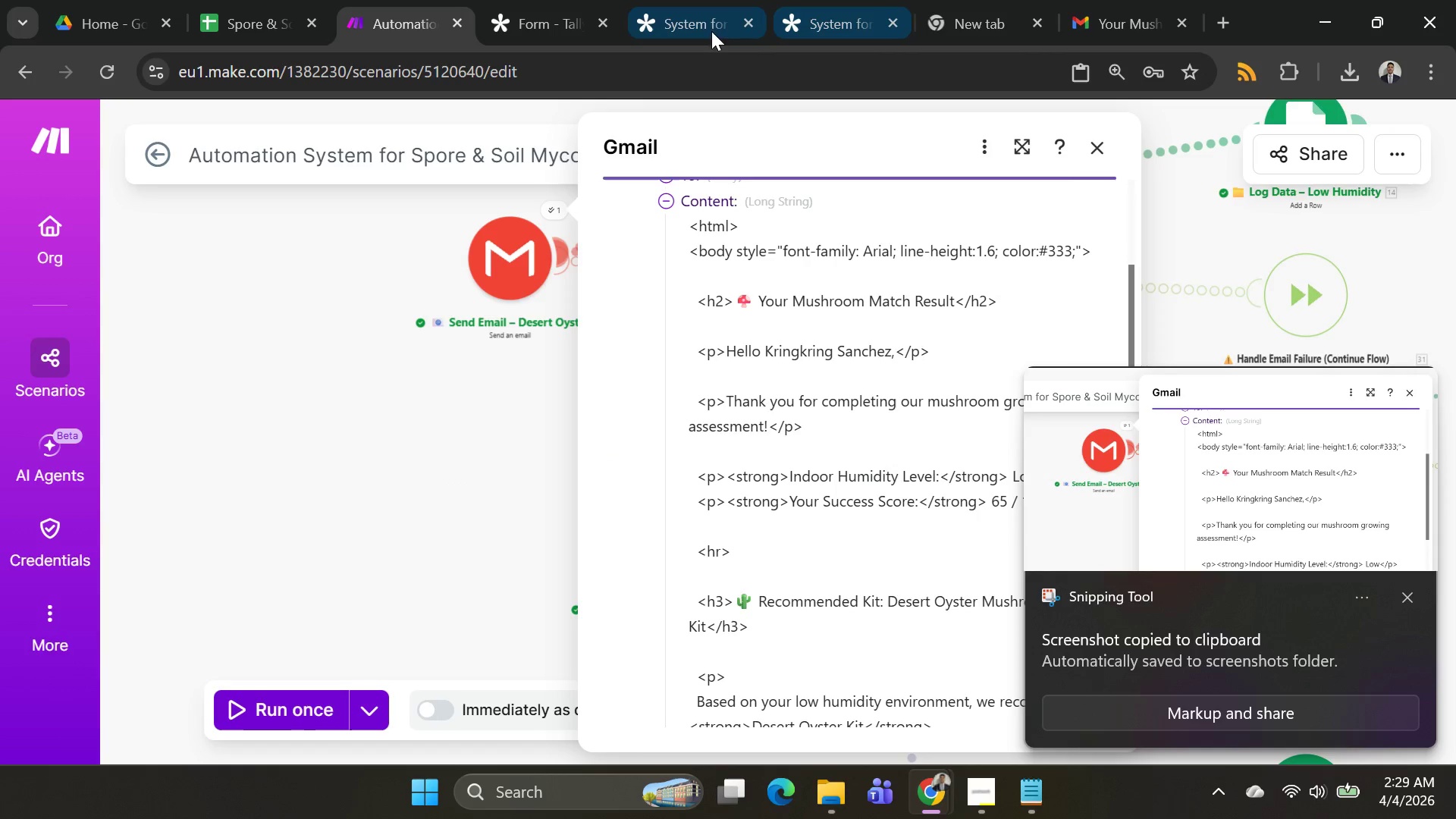 
key(Alt+Tab)
 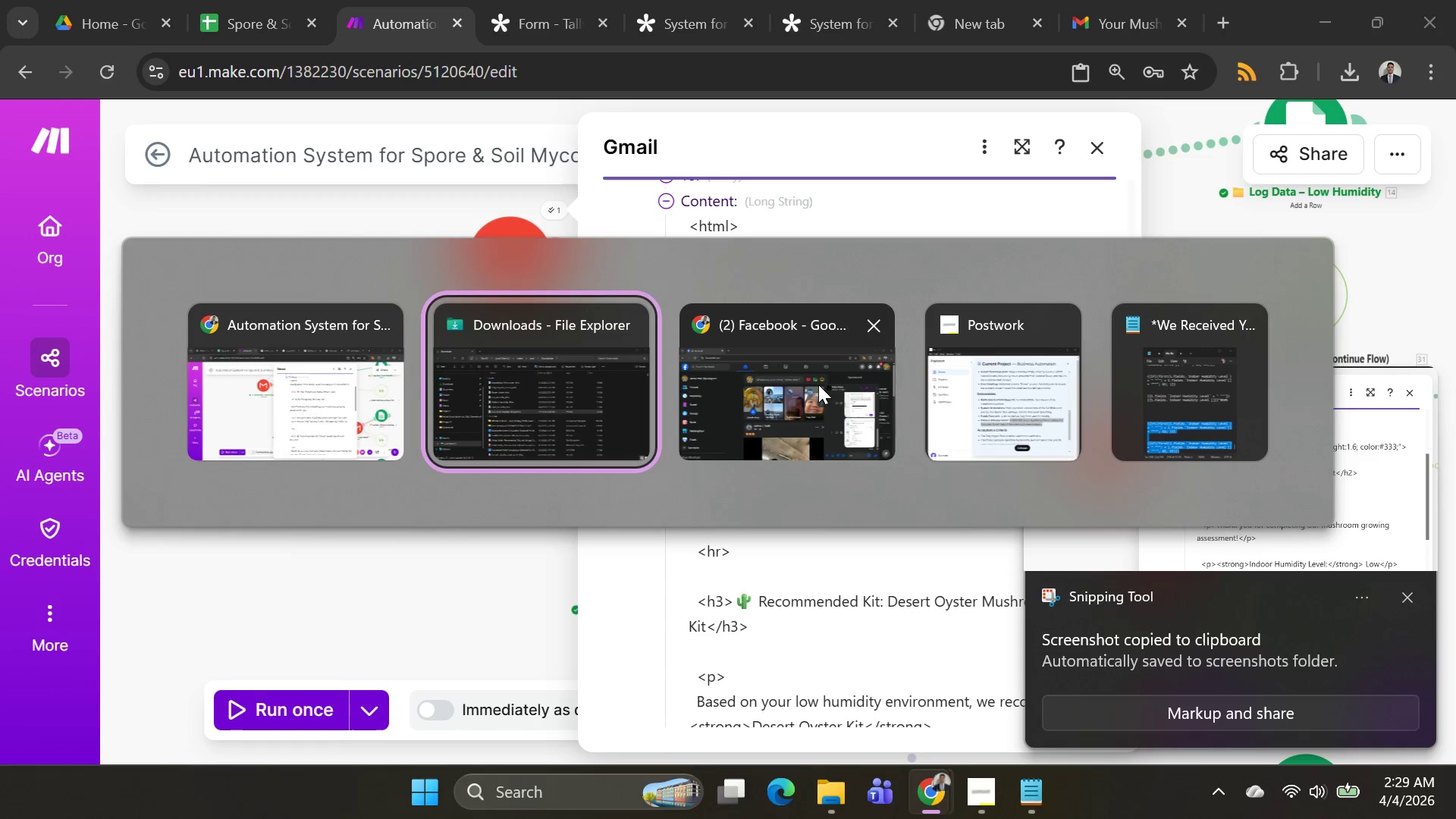 
left_click([814, 384])
 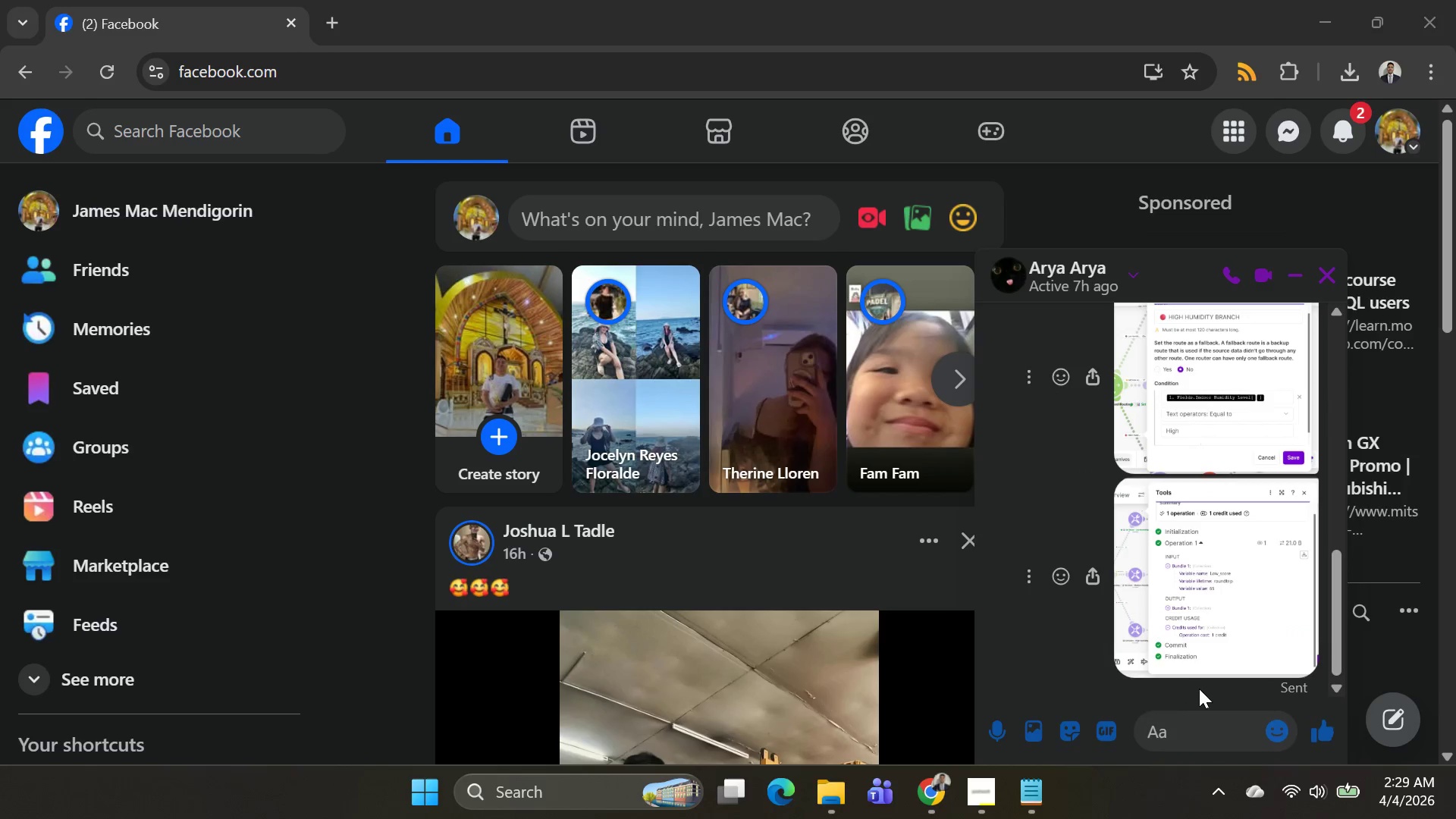 
left_click([1160, 726])
 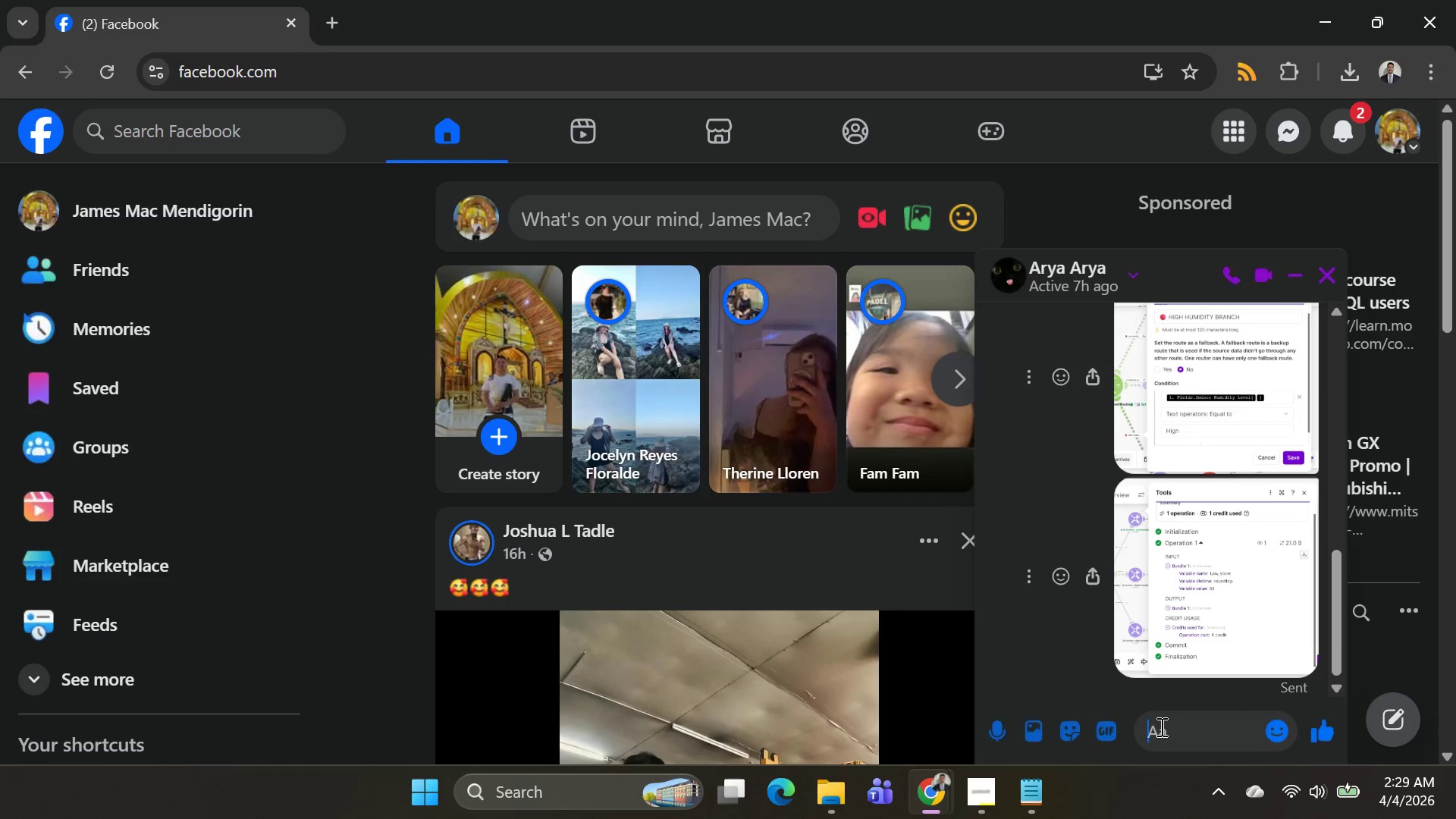 
key(Control+ControlLeft)
 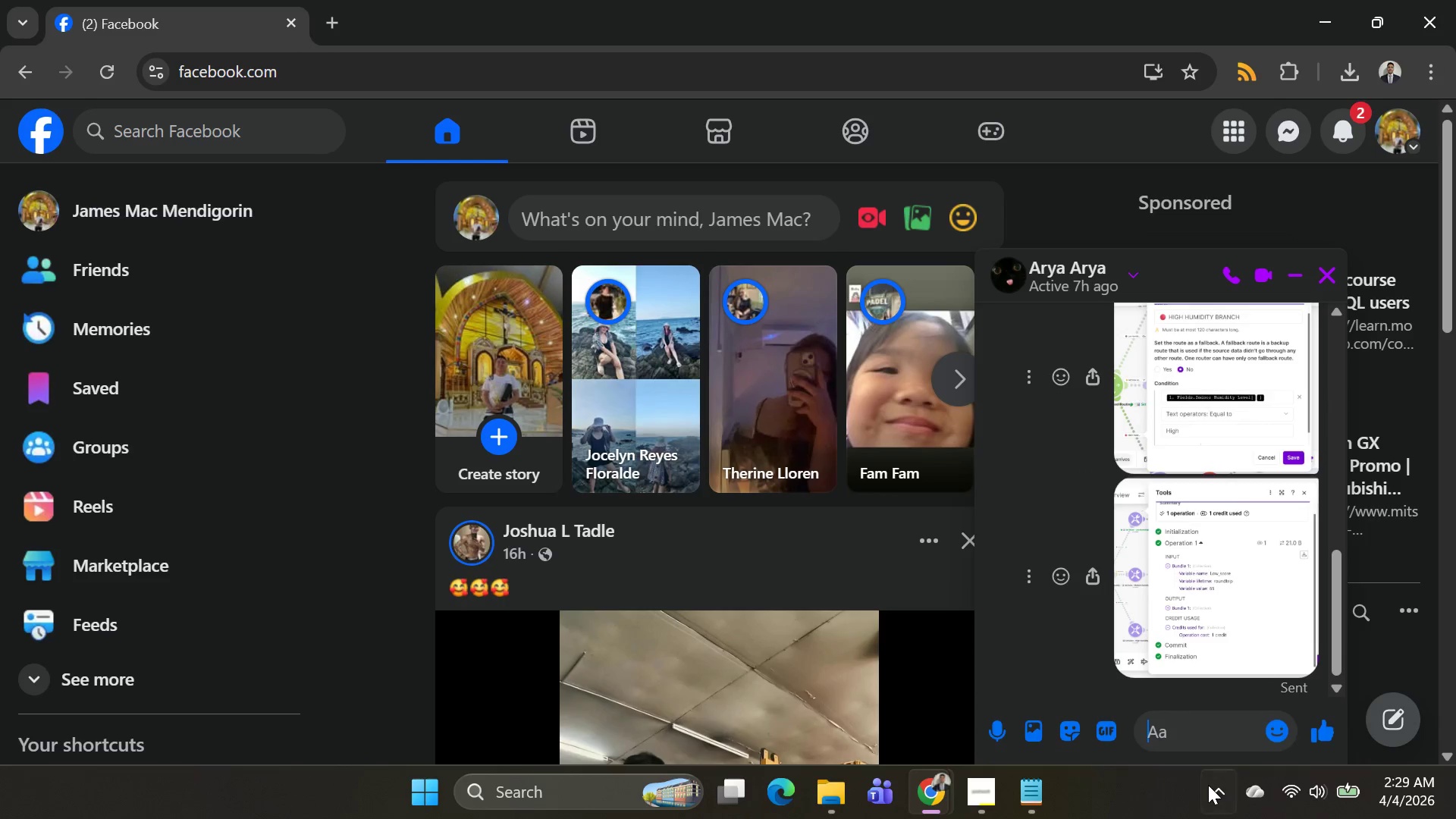 
key(Control+V)
 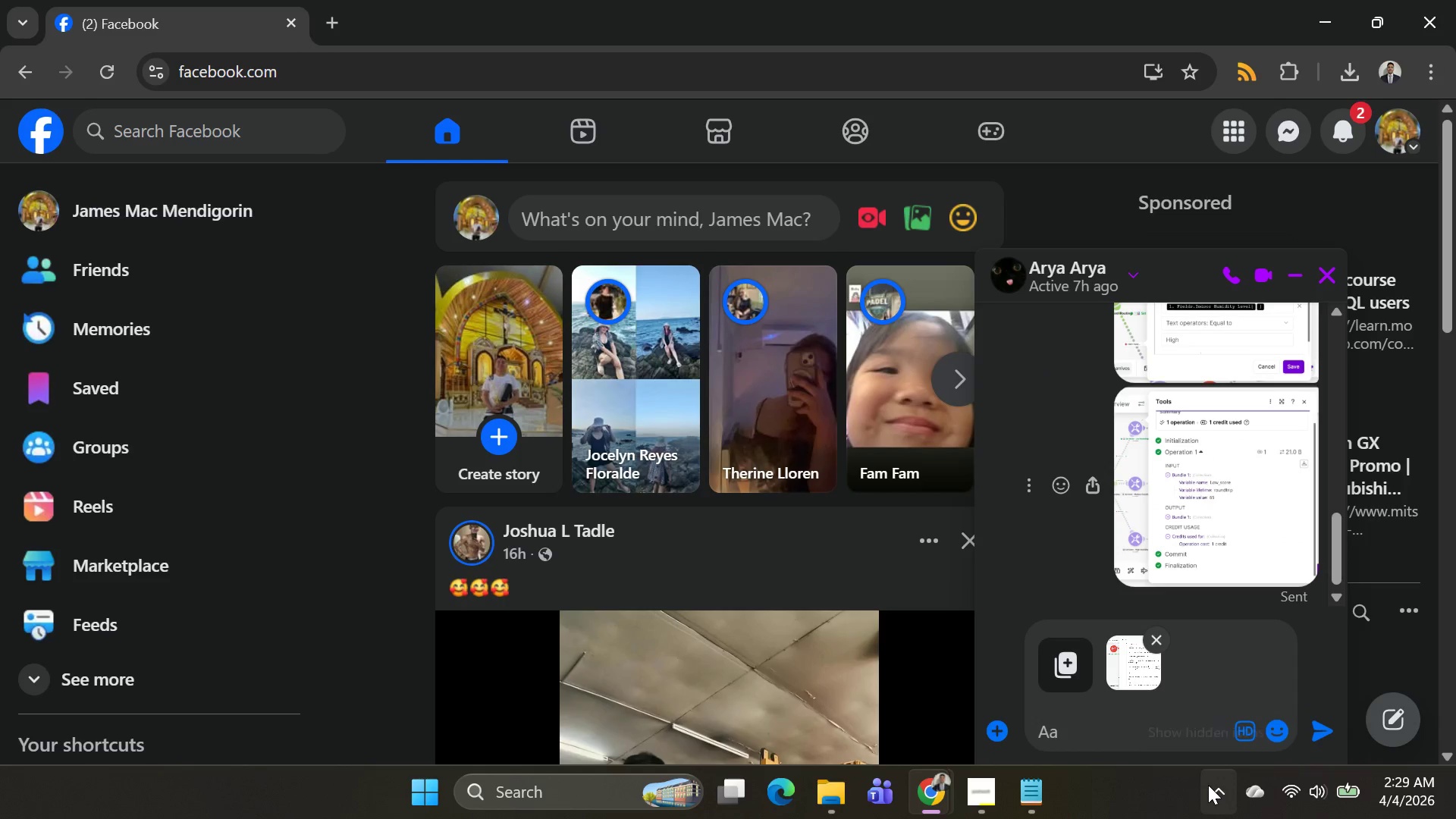 
key(Enter)
 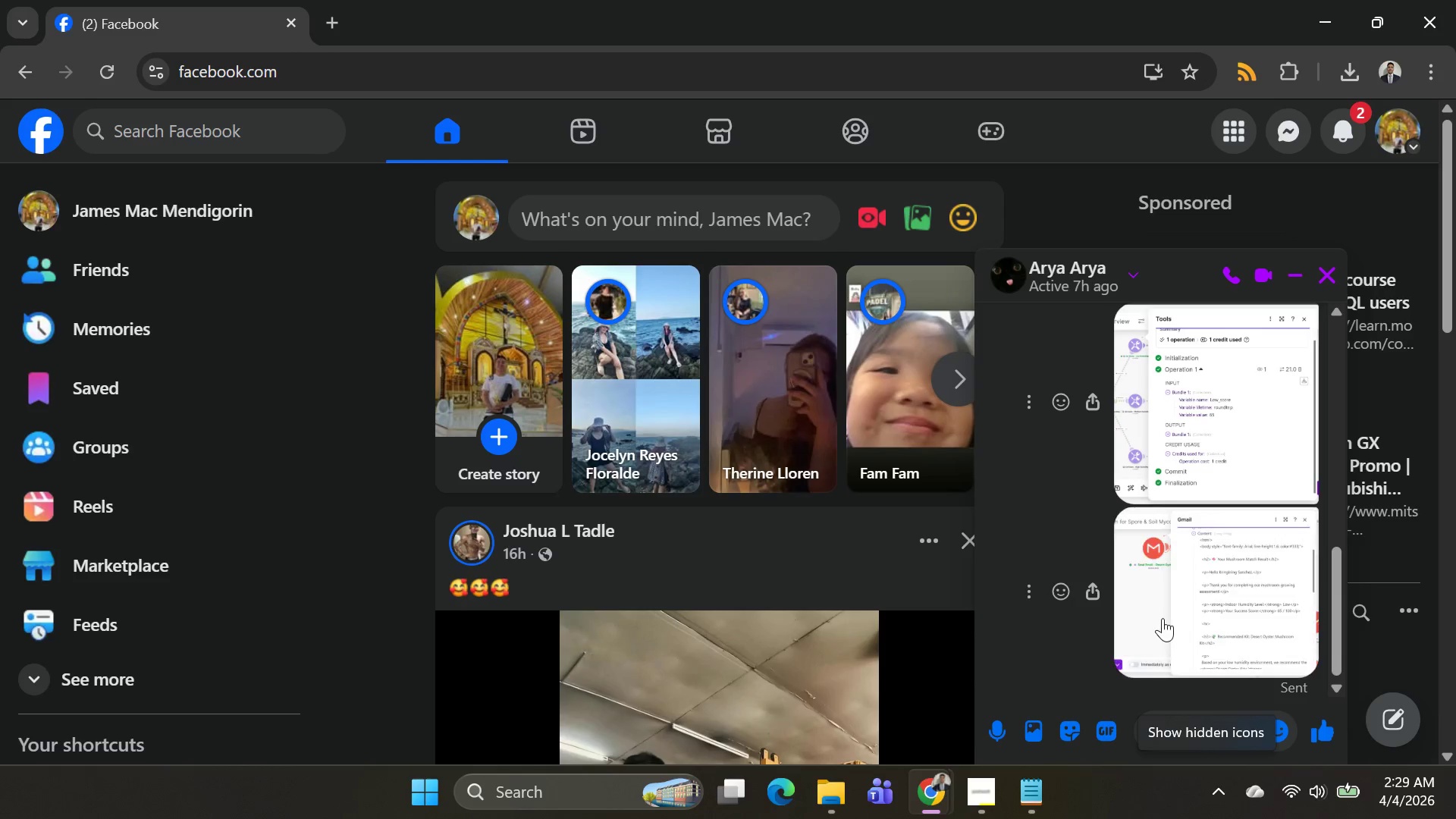 
left_click([1163, 618])
 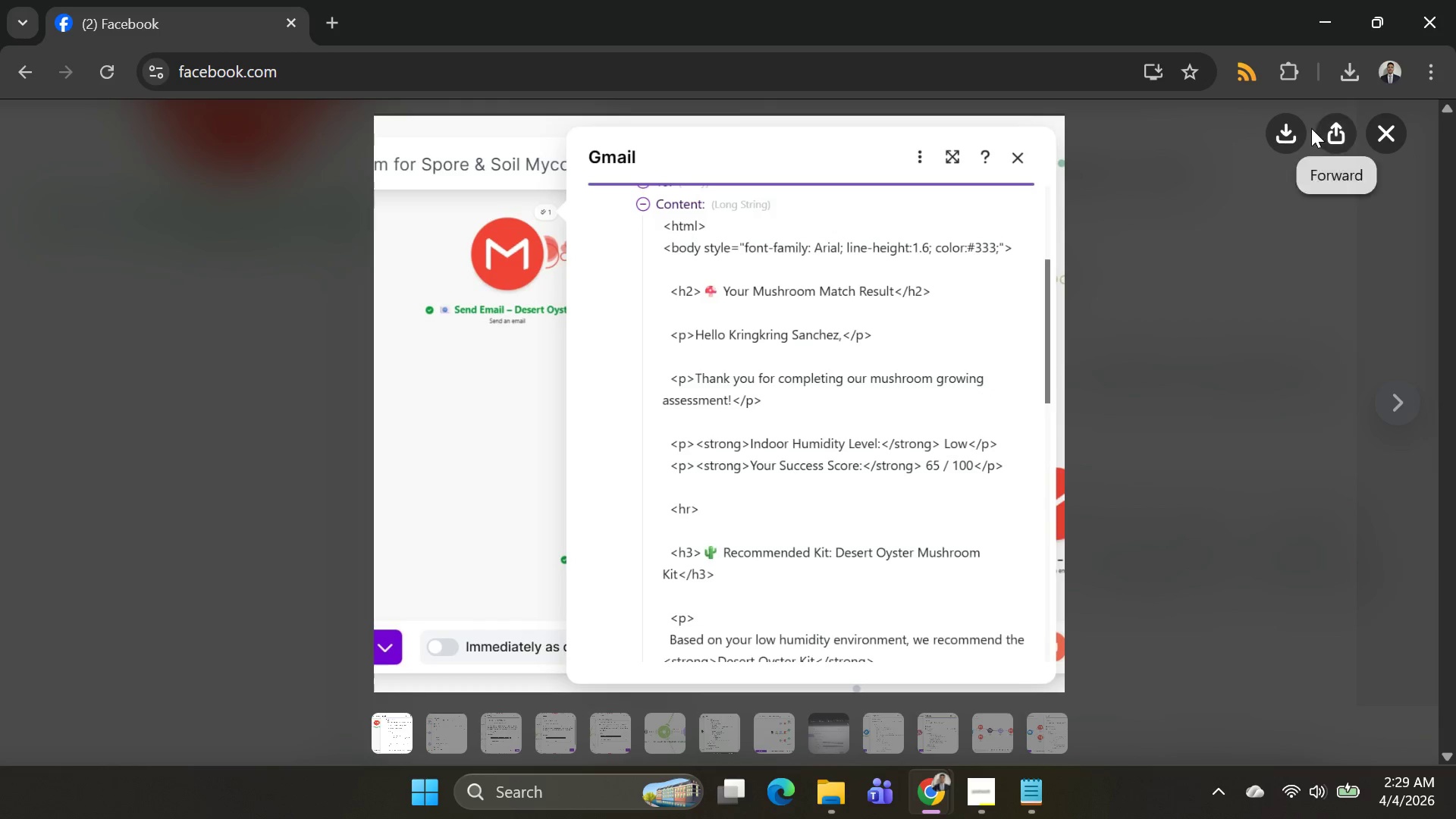 
left_click([1294, 127])
 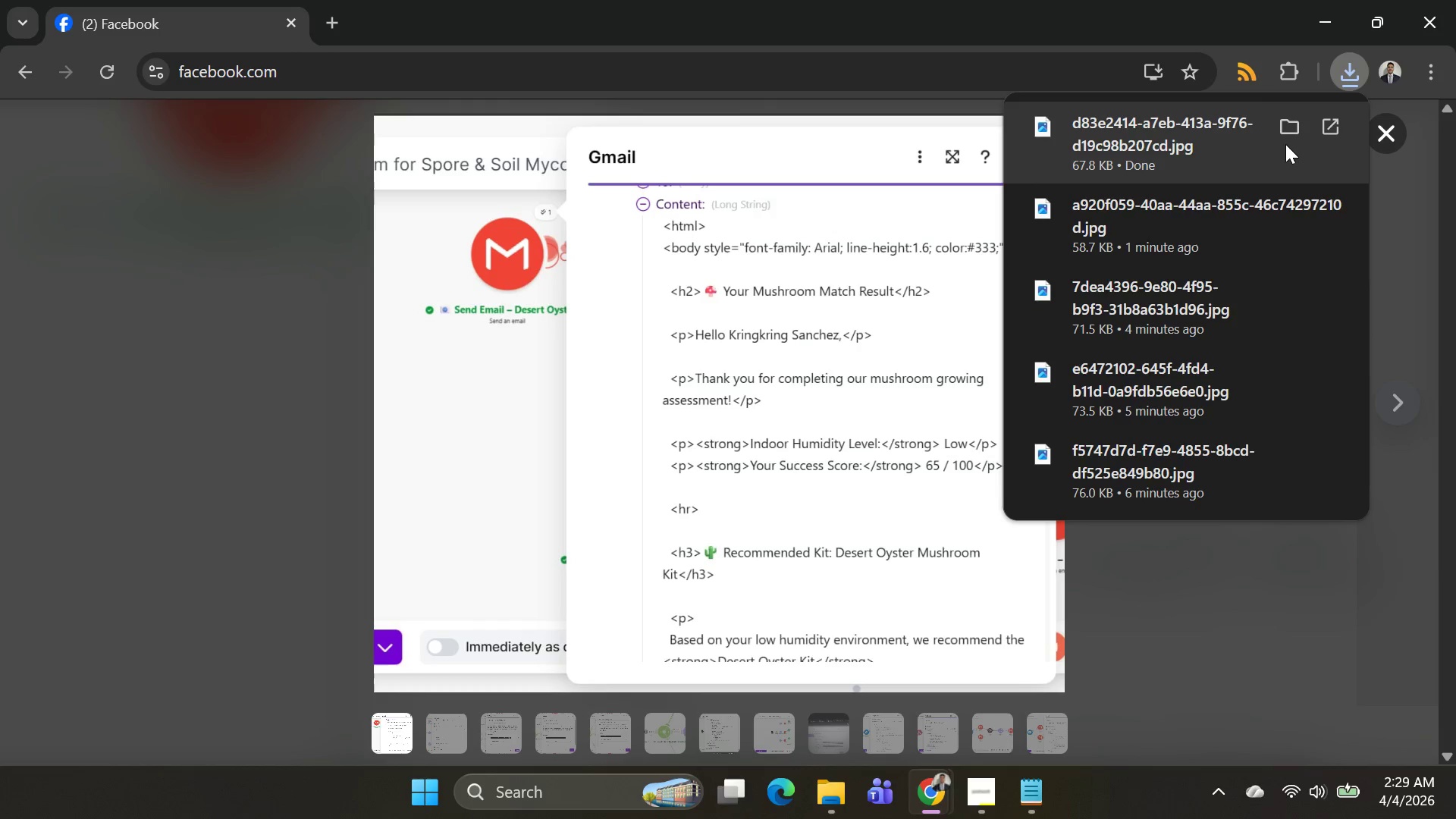 
left_click([1285, 124])
 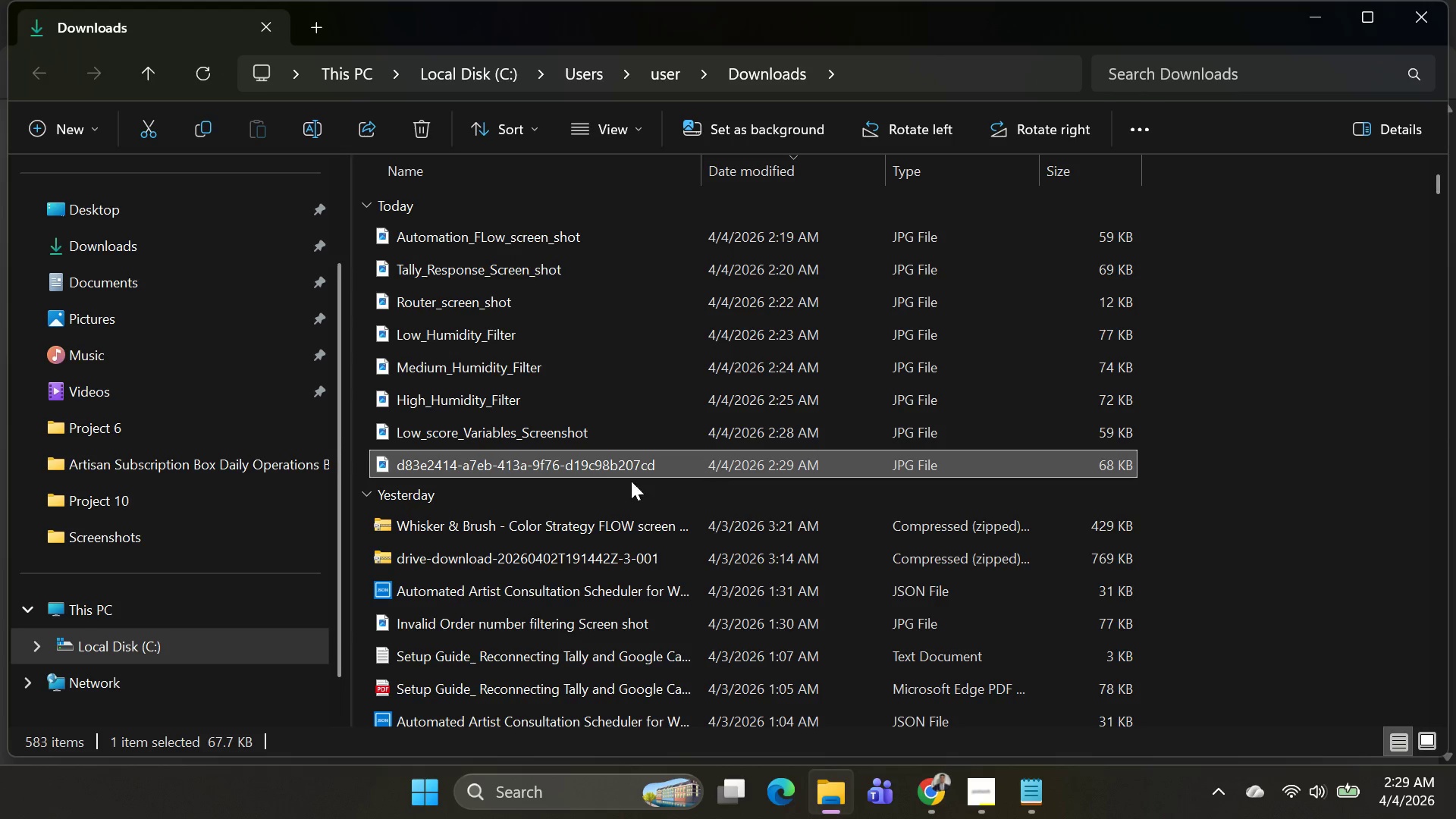 
left_click([592, 460])
 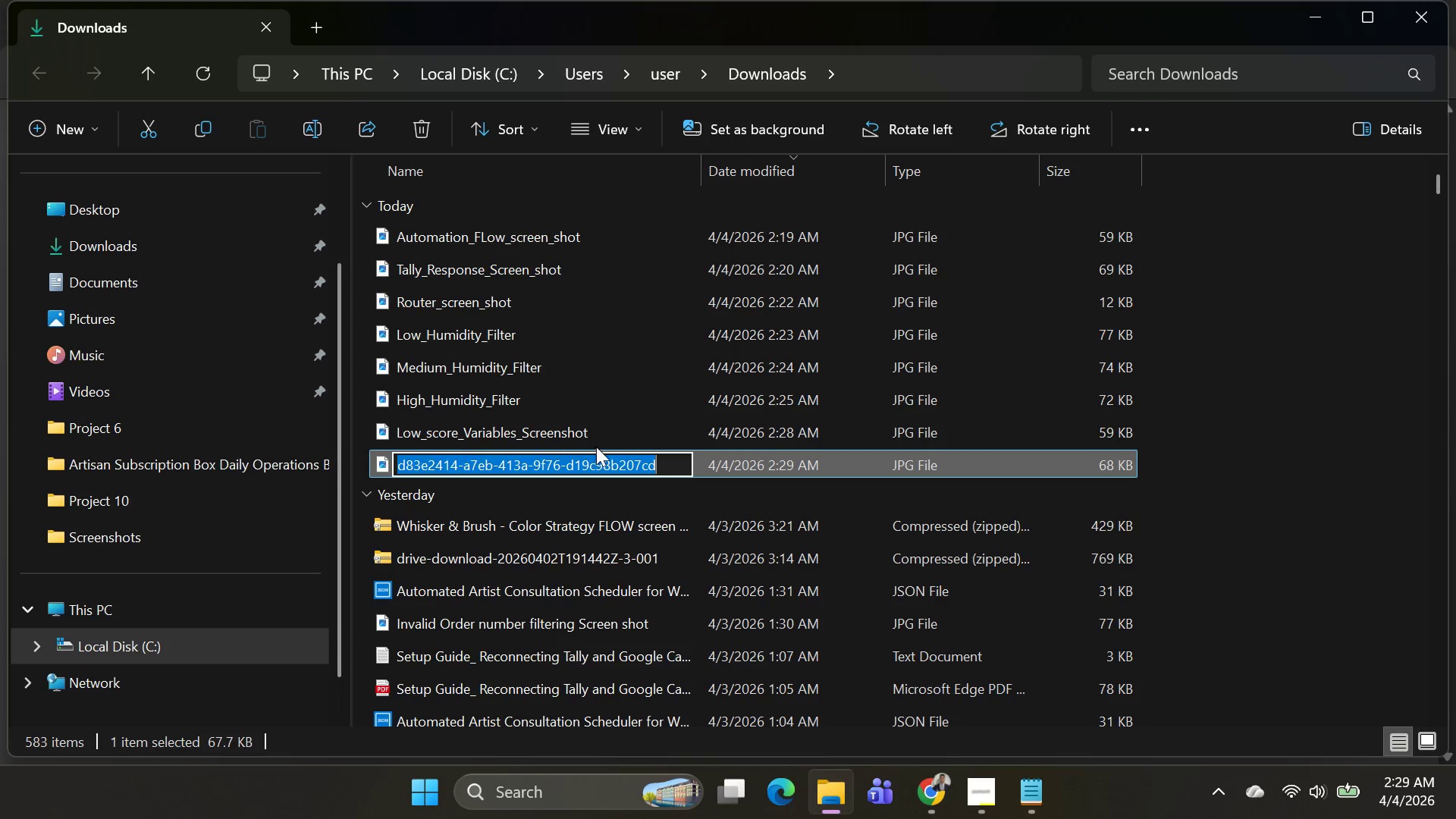 
type(Gmail resp)
key(Backspace)
key(Backspace)
key(Backspace)
key(Backspace)
key(Backspace)
type(_HTML )
key(Backspace)
type(_reps)
key(Backspace)
type(0nse)
key(Backspace)
key(Backspace)
key(Backspace)
key(Backspace)
type(onse )
key(Backspace)
type(_screenshot)
 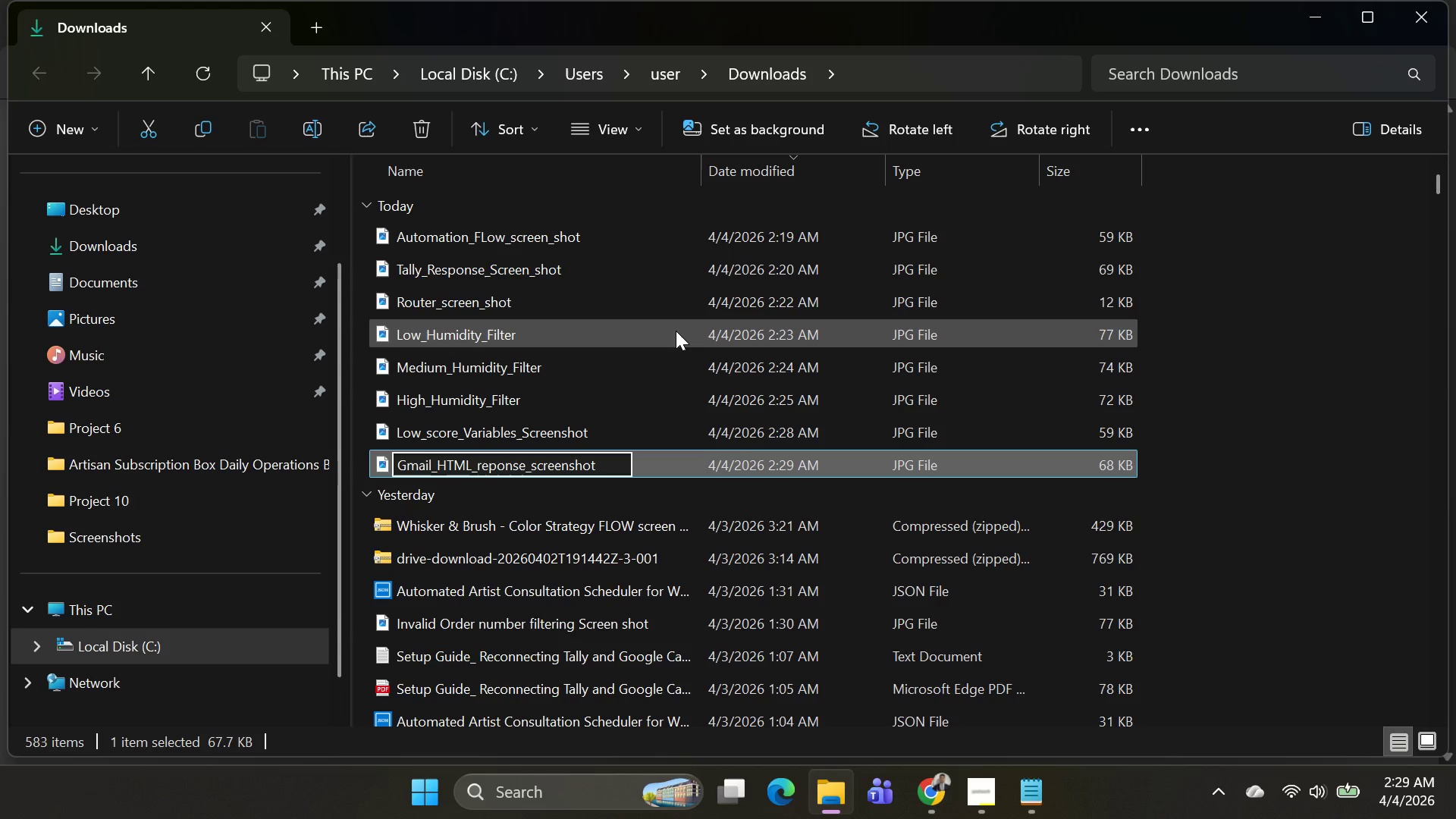 
key(Enter)
 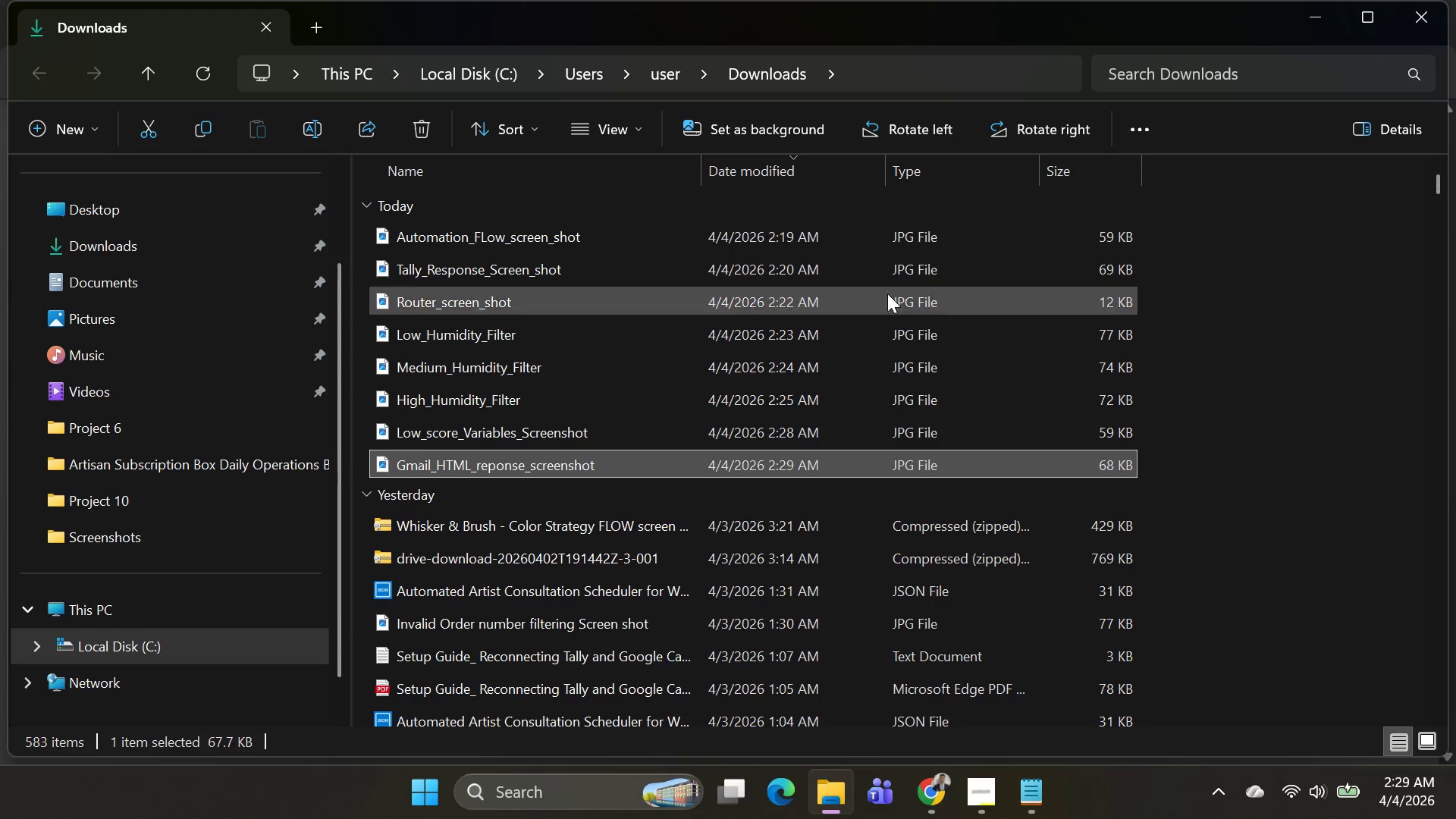 
key(Alt+AltLeft)
 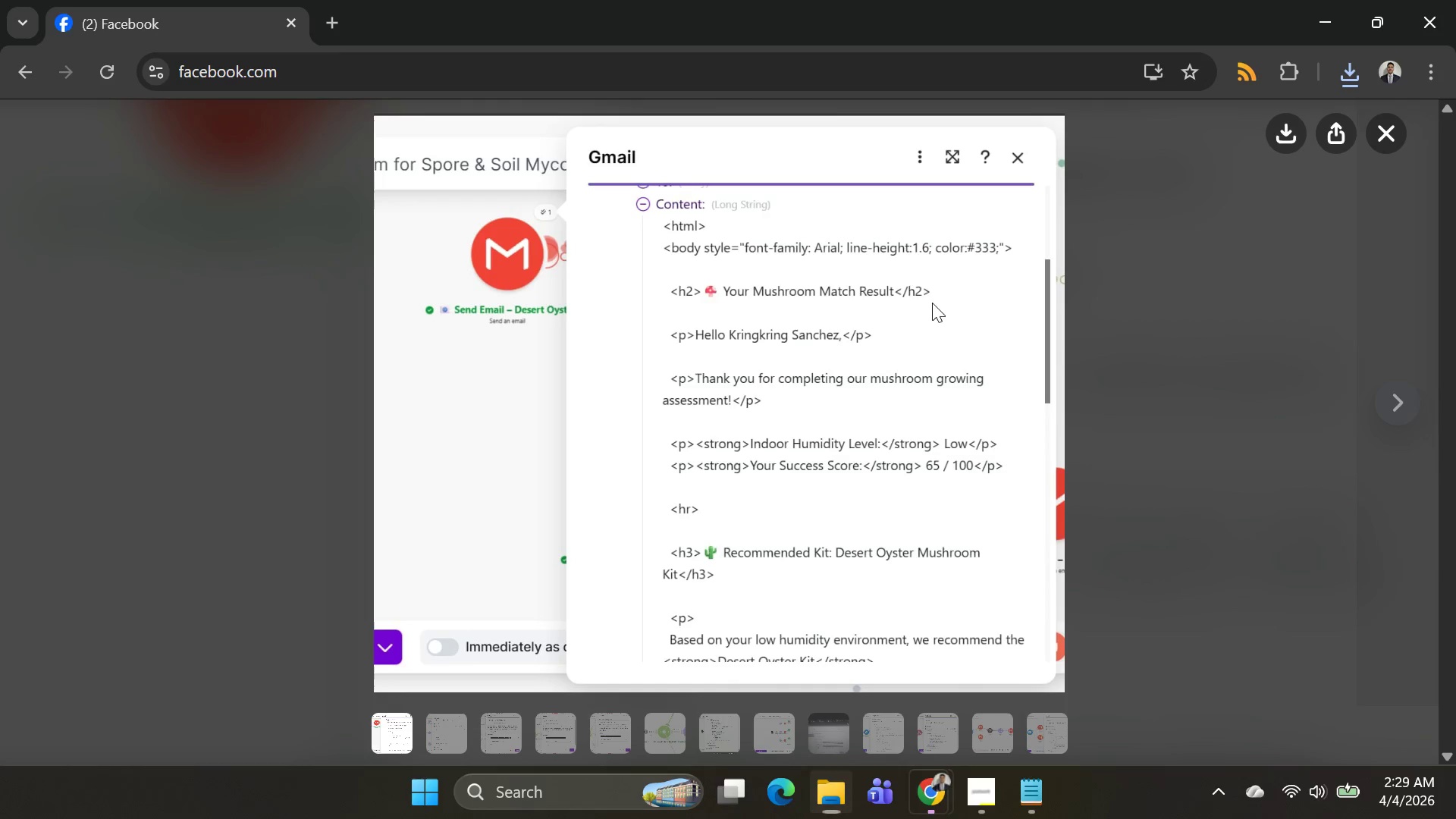 
key(Alt+Tab)
 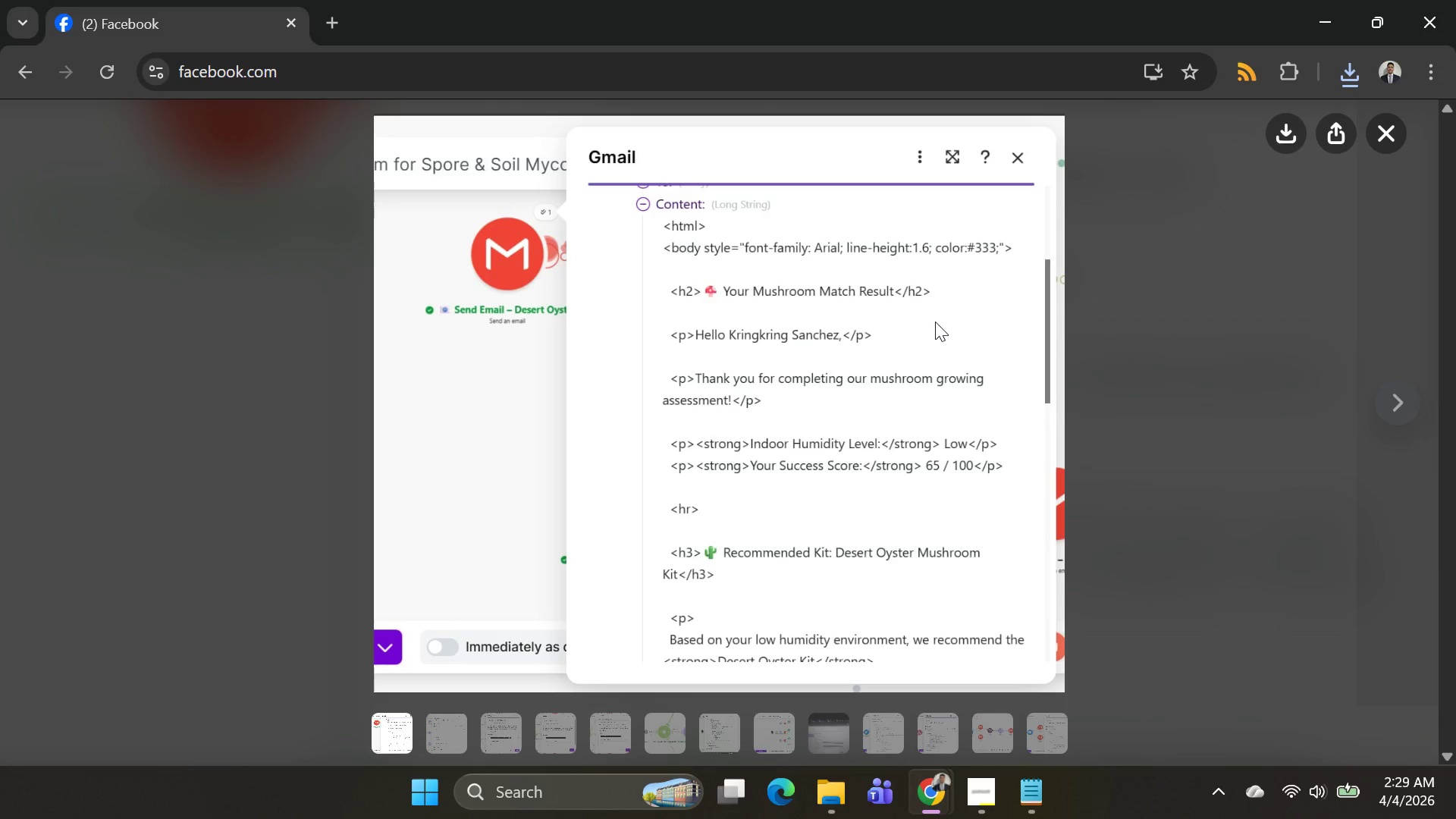 
key(Alt+AltLeft)
 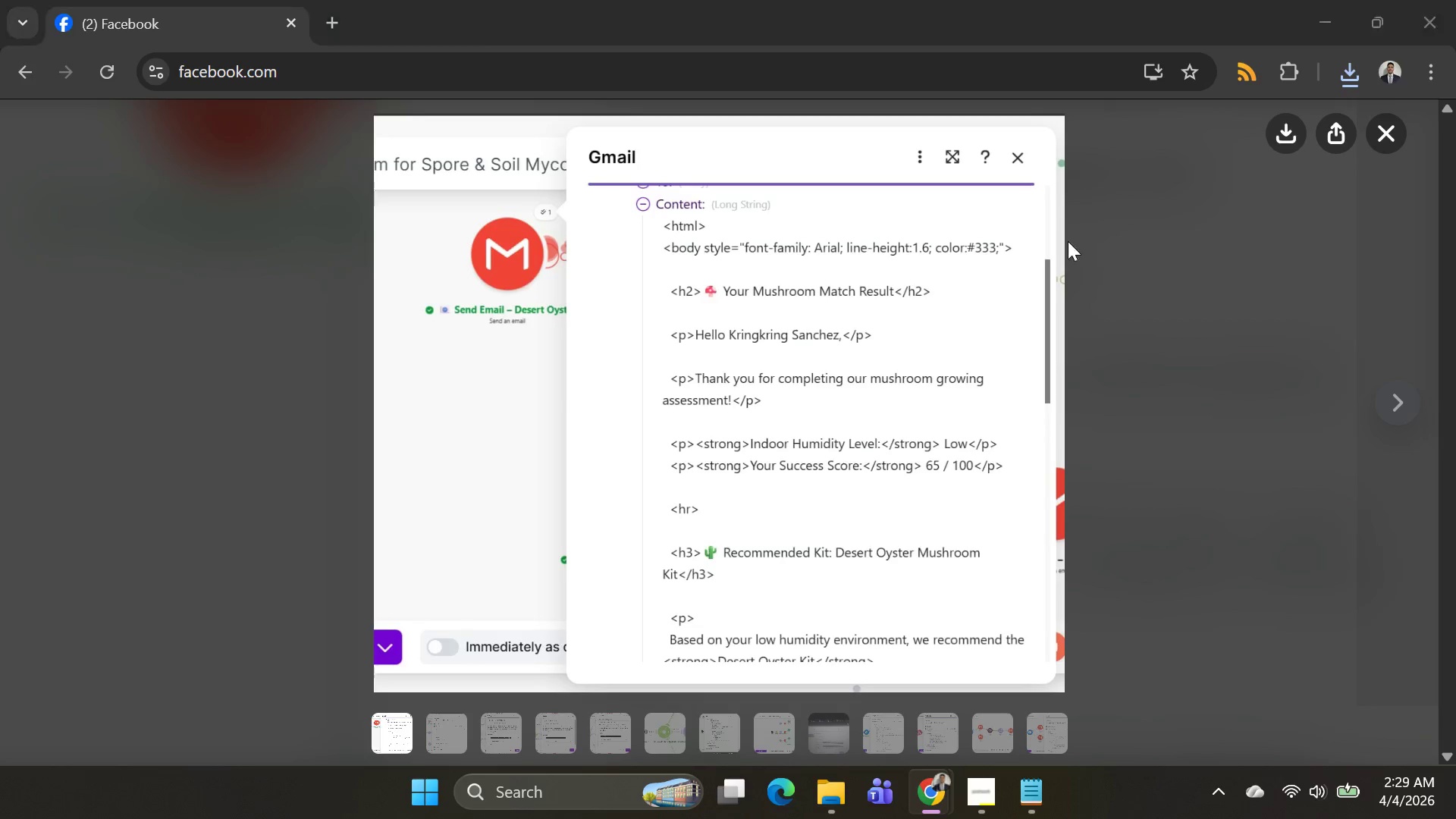 
key(Alt+Tab)
 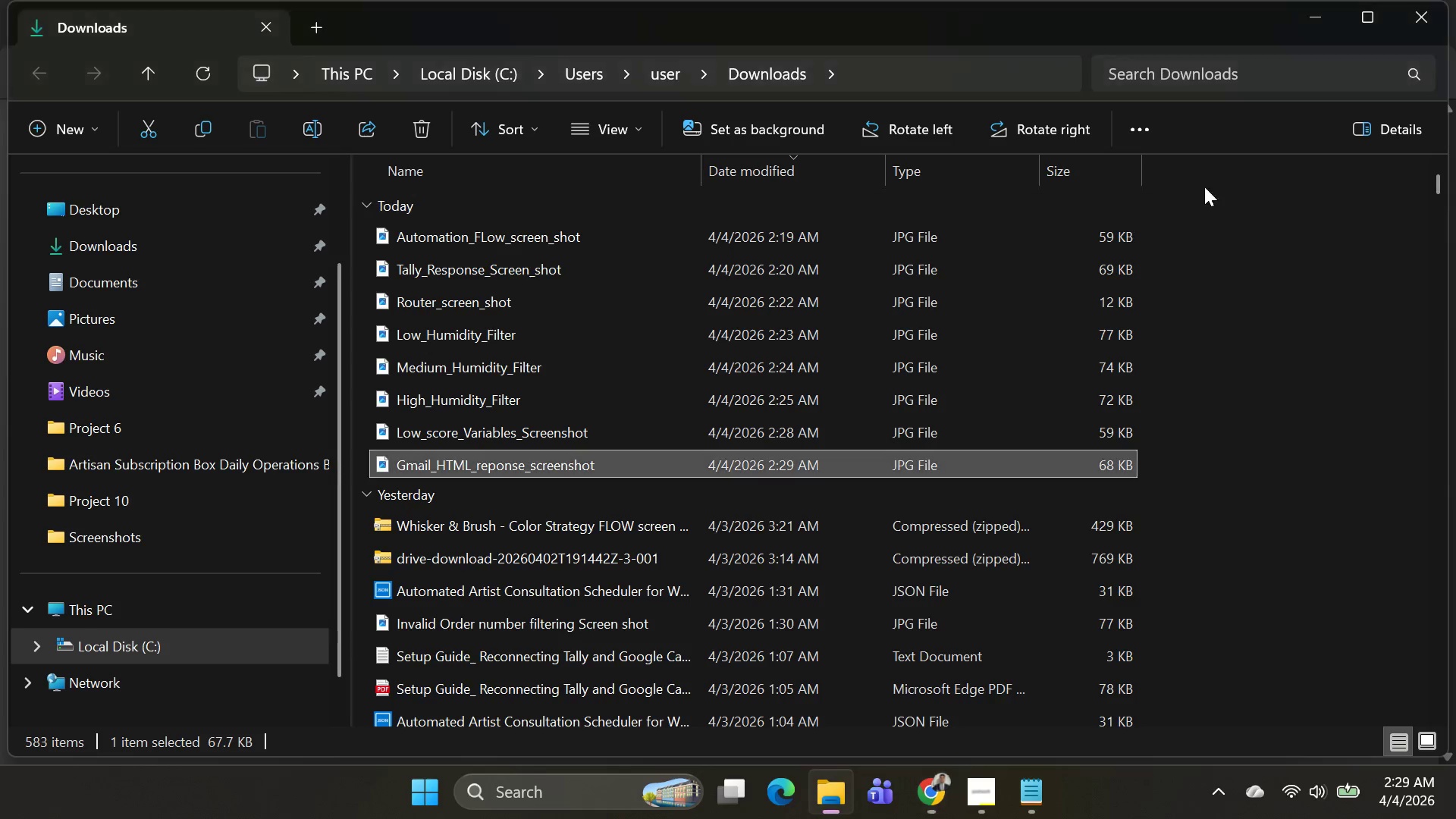 
key(Alt+AltLeft)
 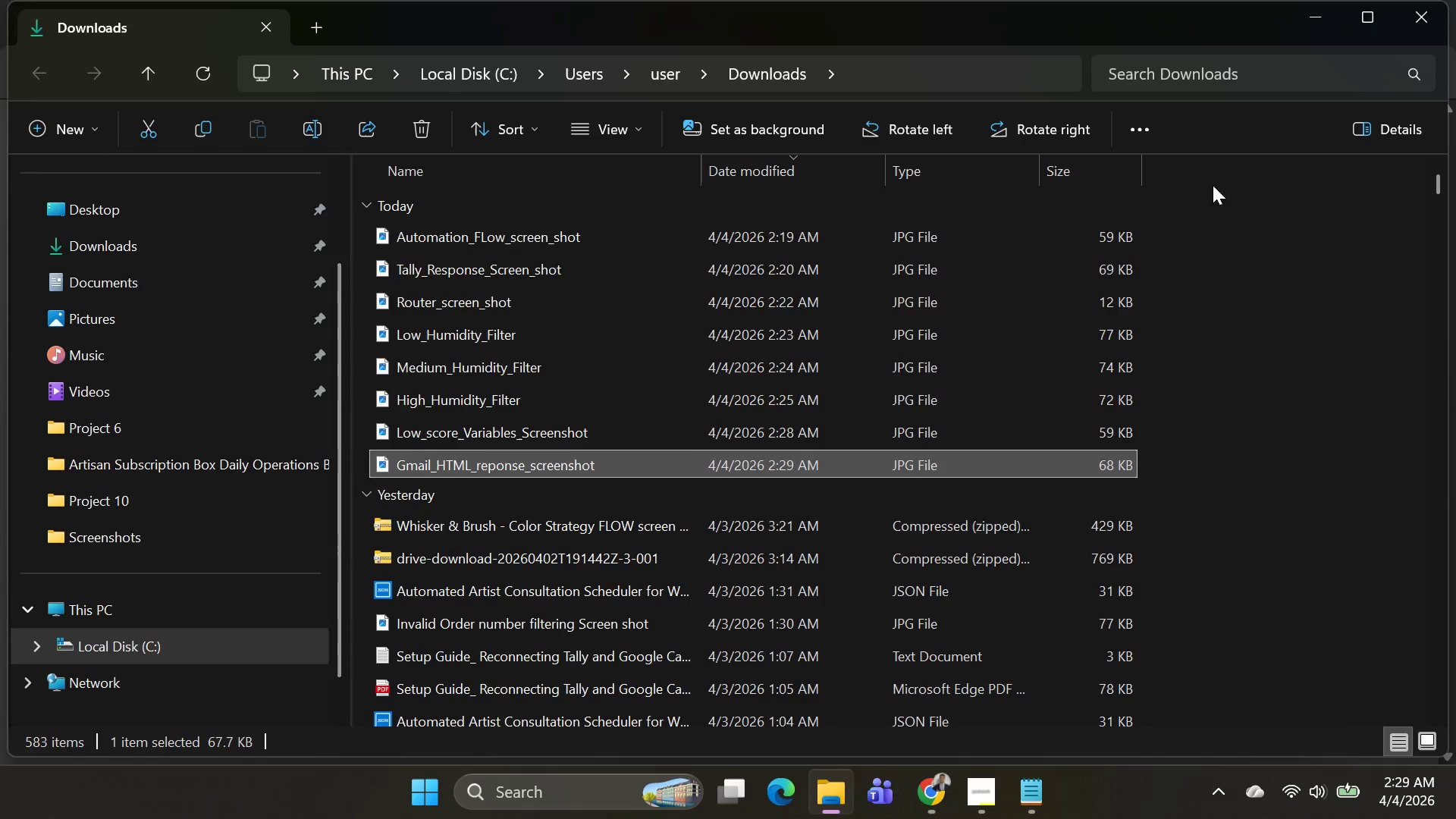 
key(Alt+Tab)
 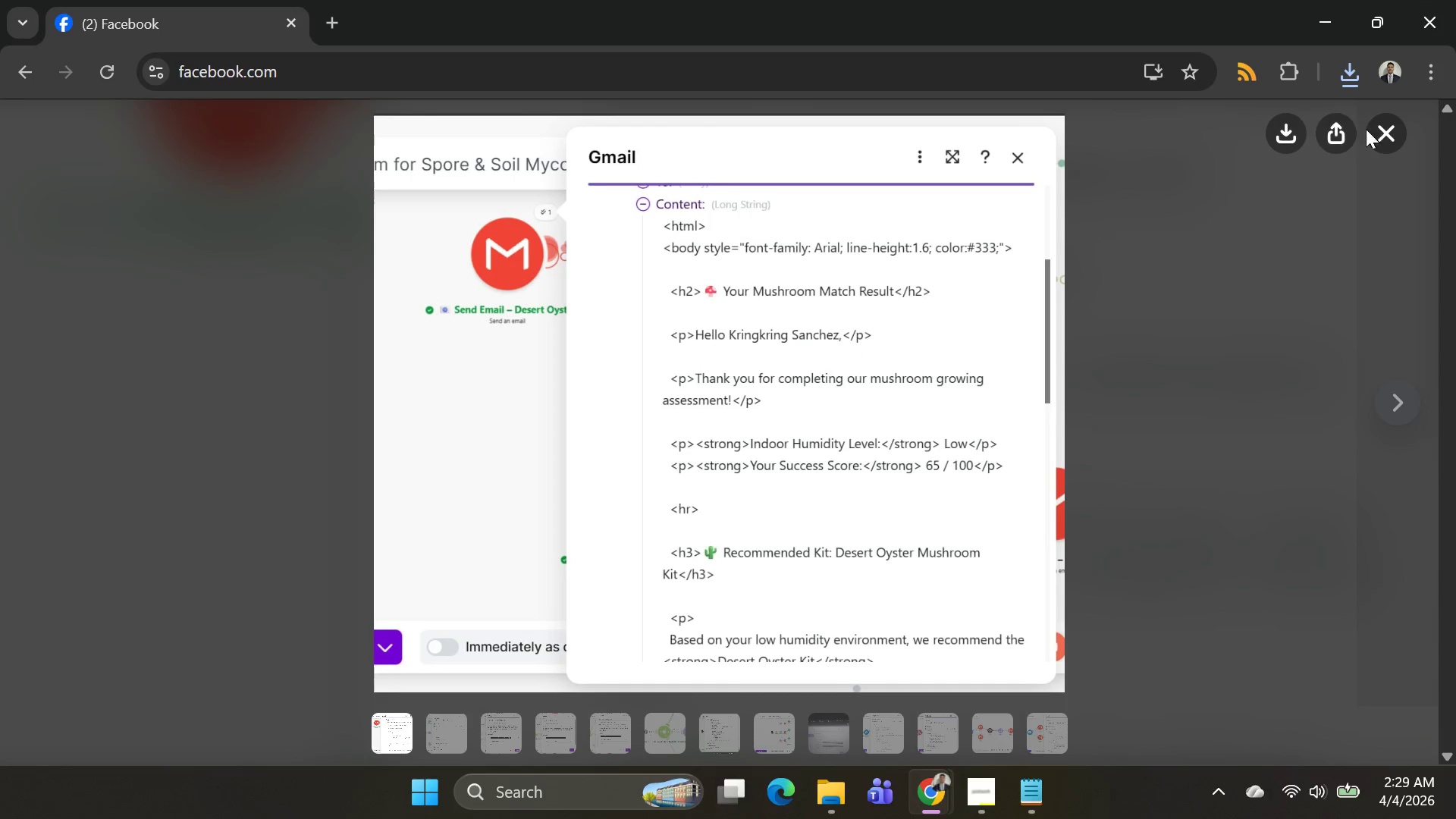 
left_click([1382, 132])
 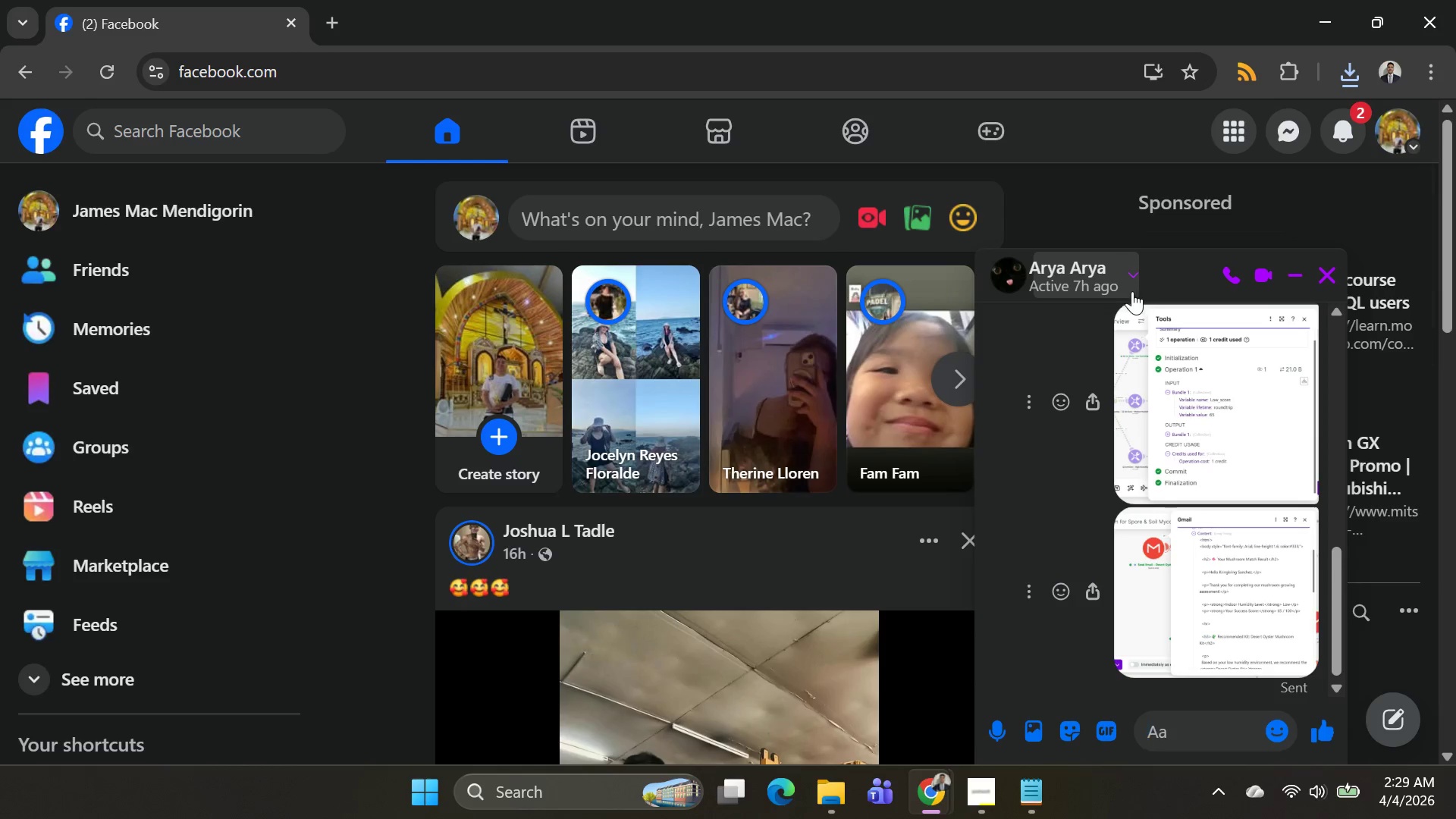 
key(Alt+AltLeft)
 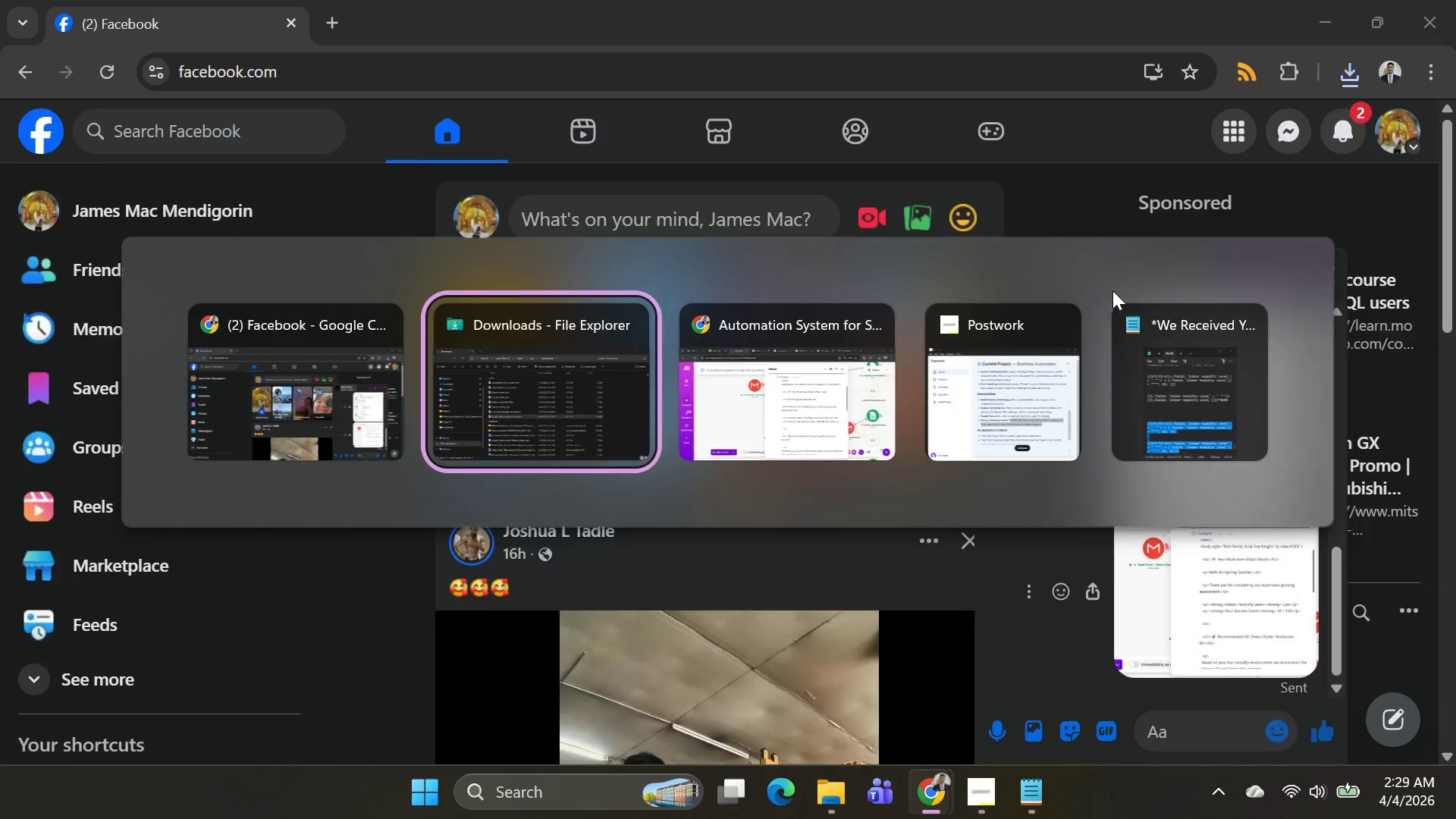 
key(Alt+Tab)
 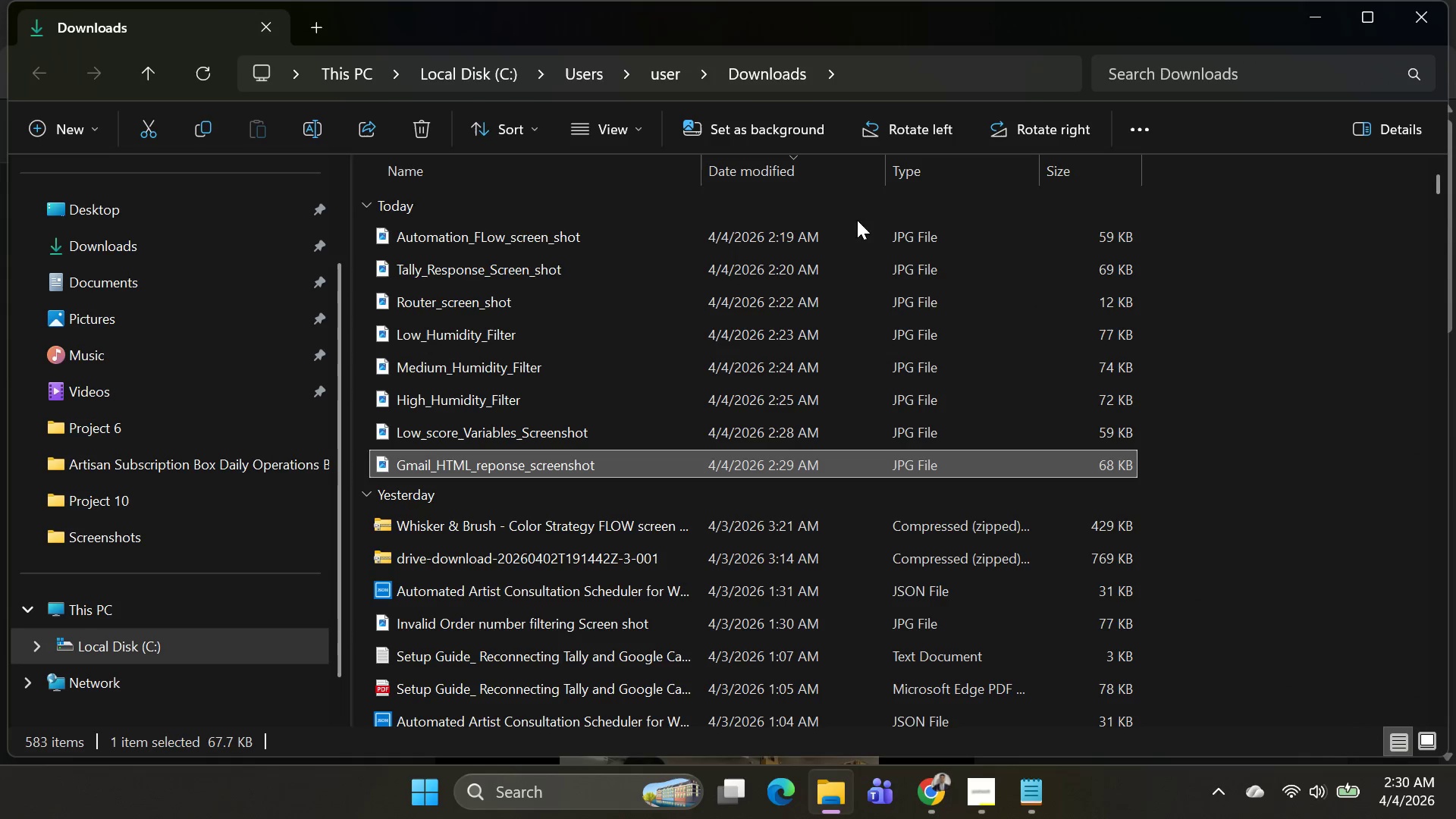 
key(Alt+AltLeft)
 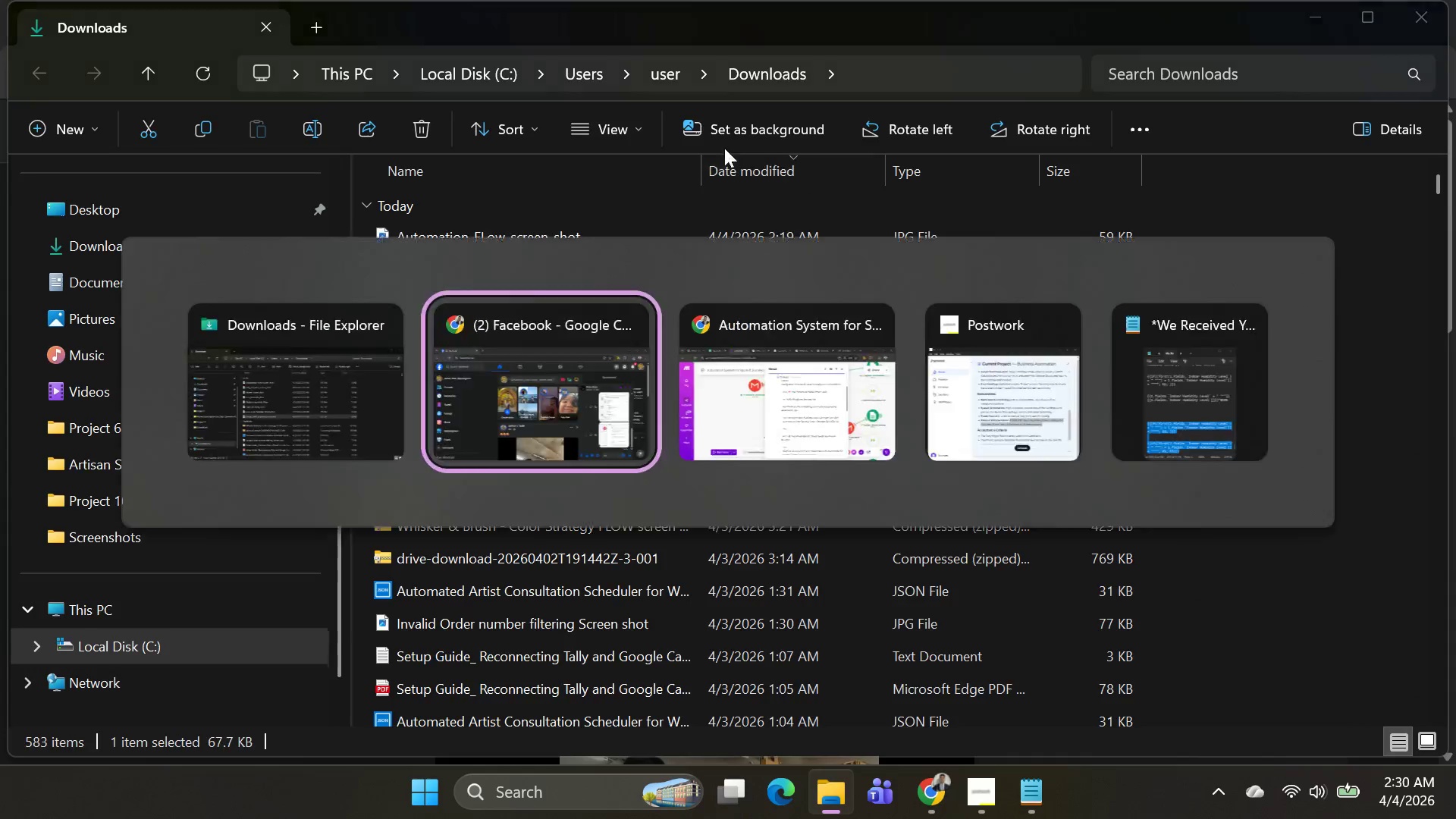 
key(Alt+Tab)
 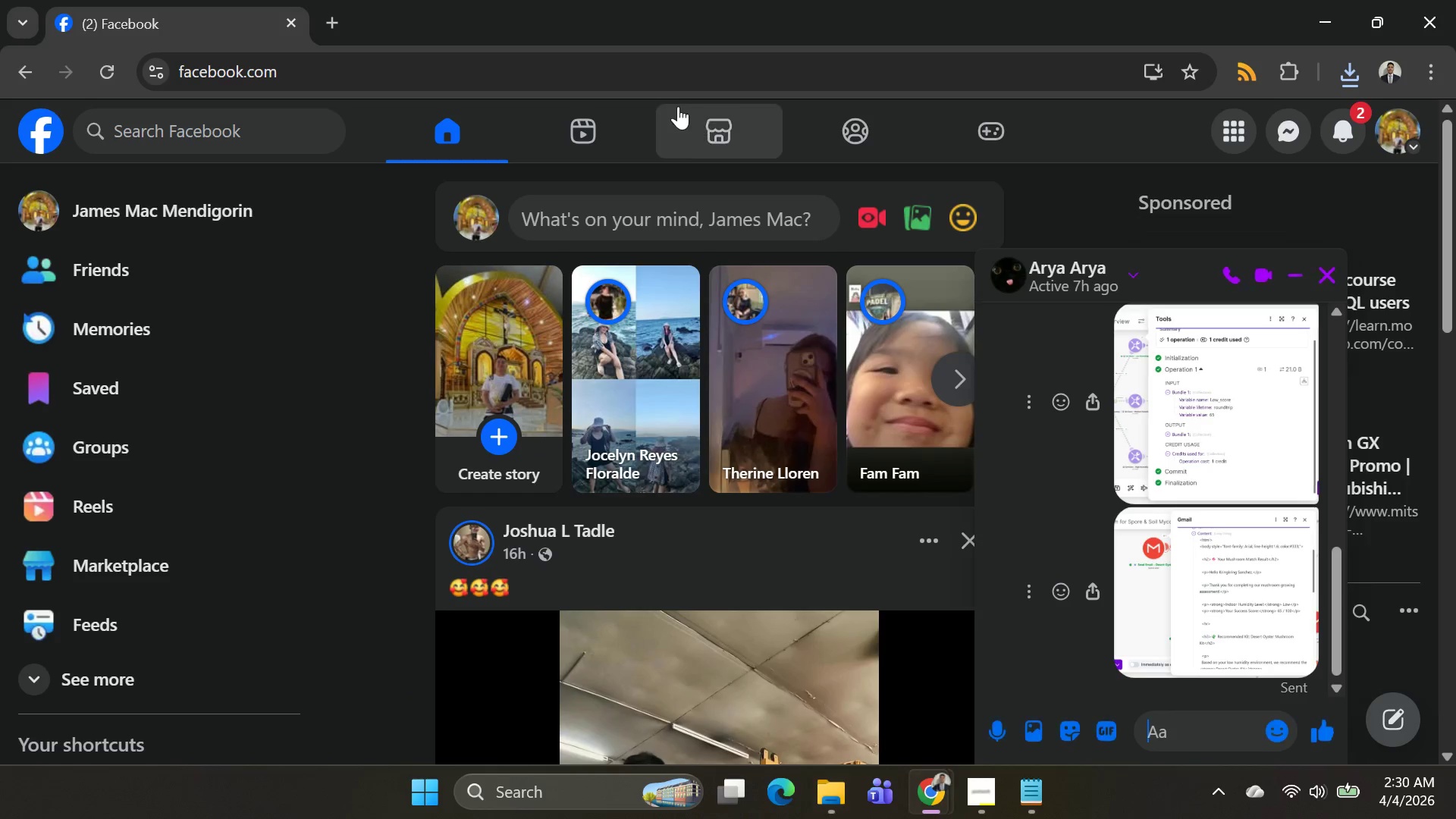 
key(Alt+Tab)
 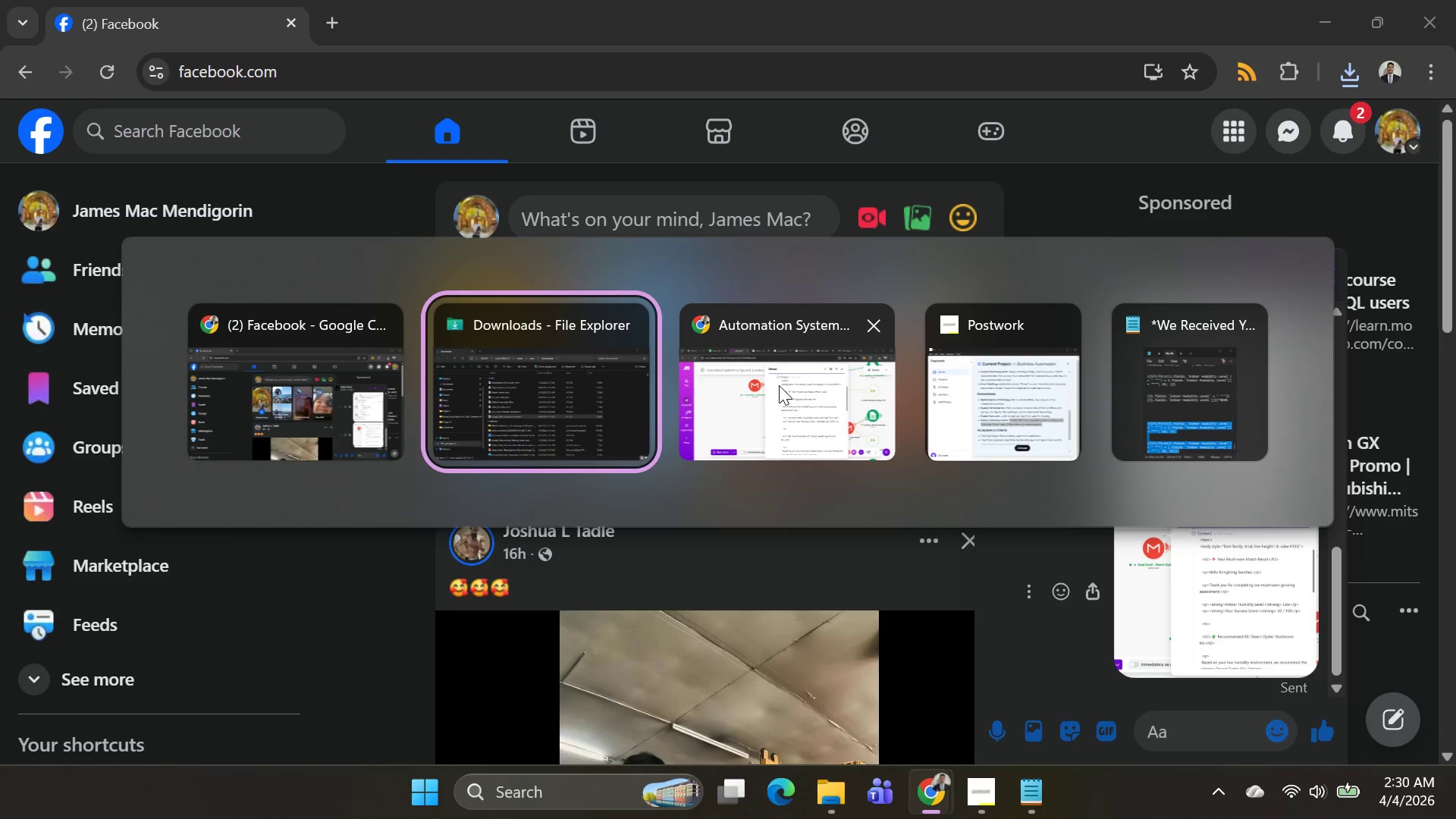 
left_click([779, 385])
 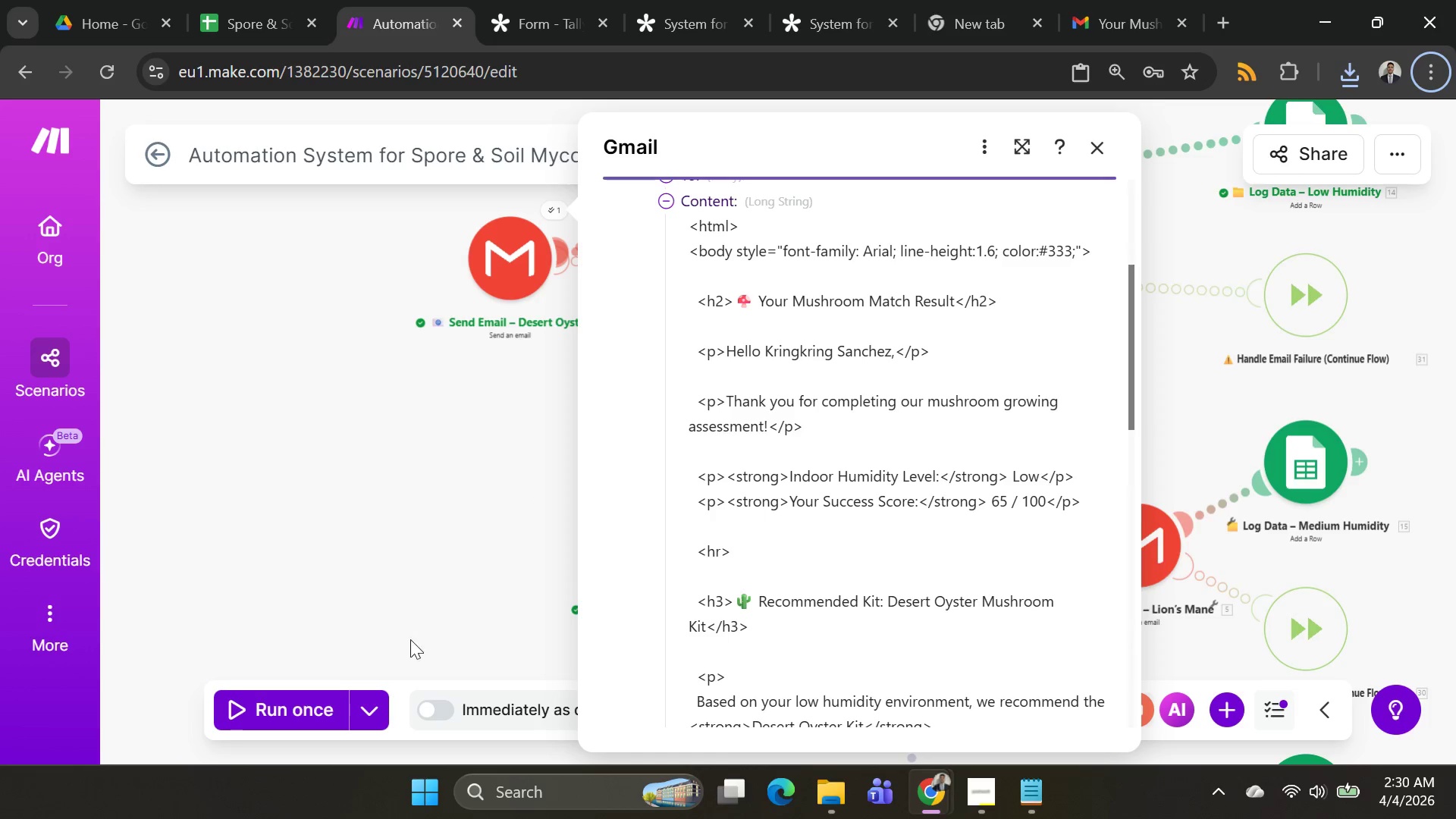 
left_click([464, 619])
 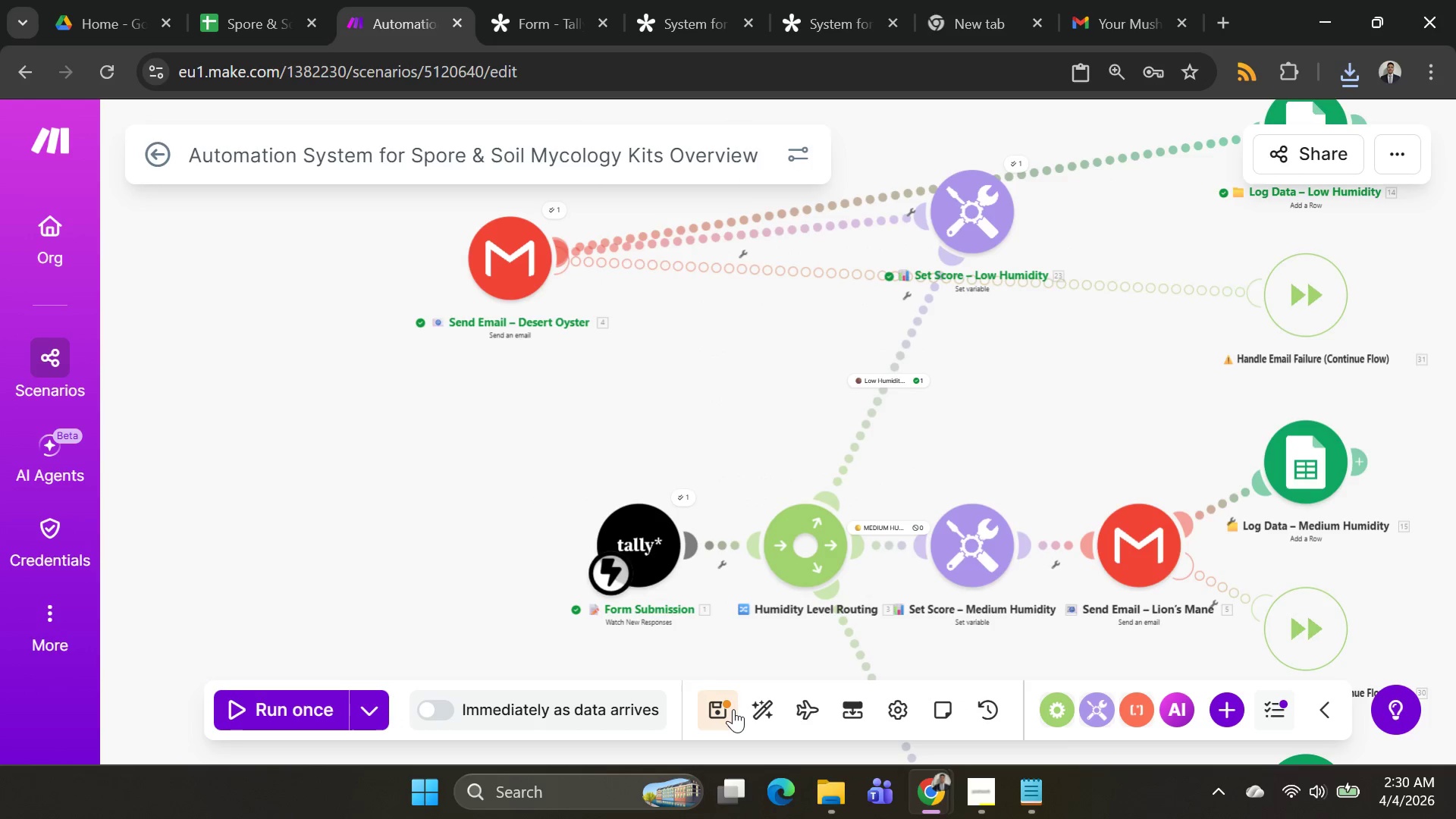 
left_click([730, 710])
 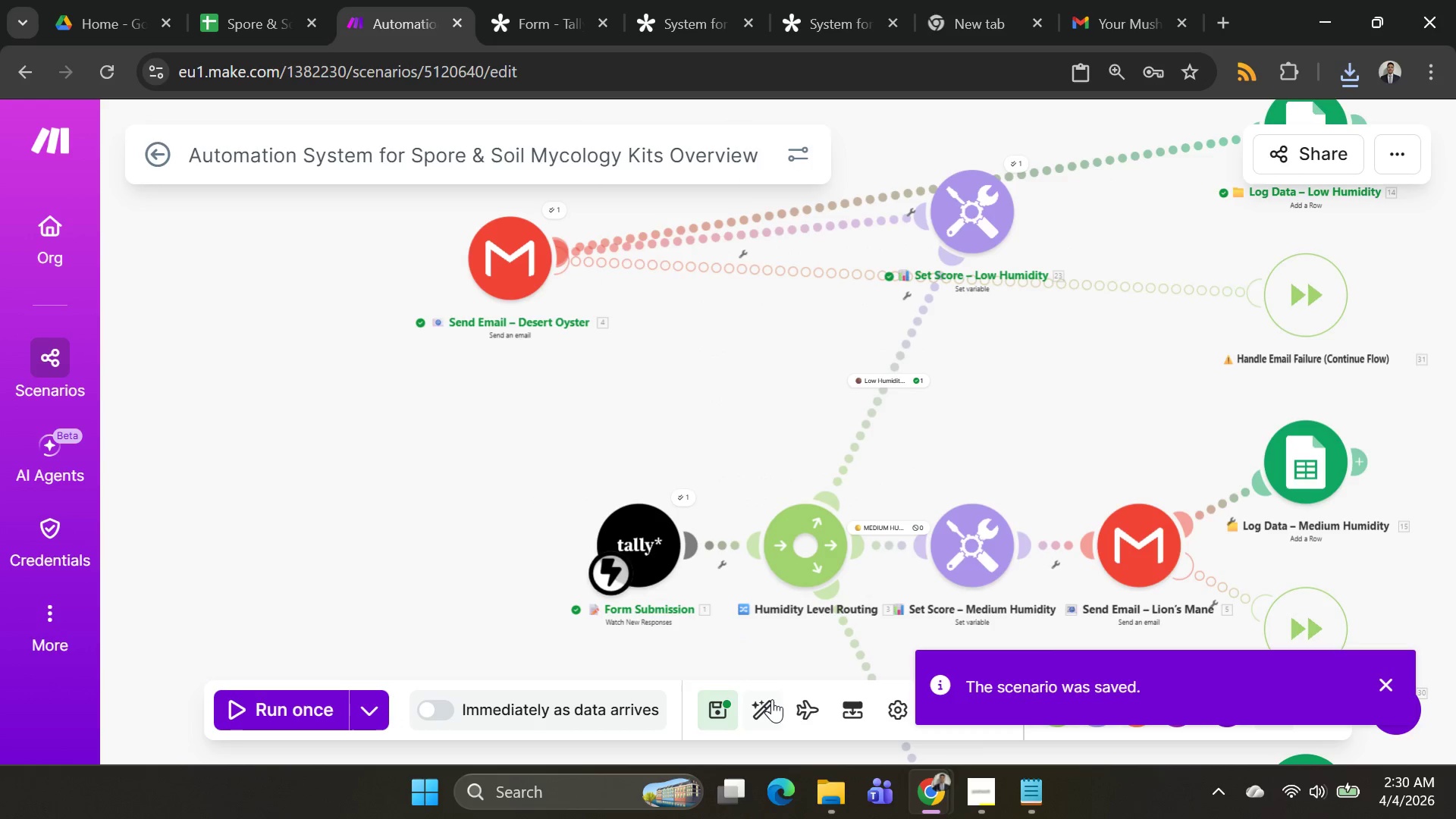 
left_click([772, 699])
 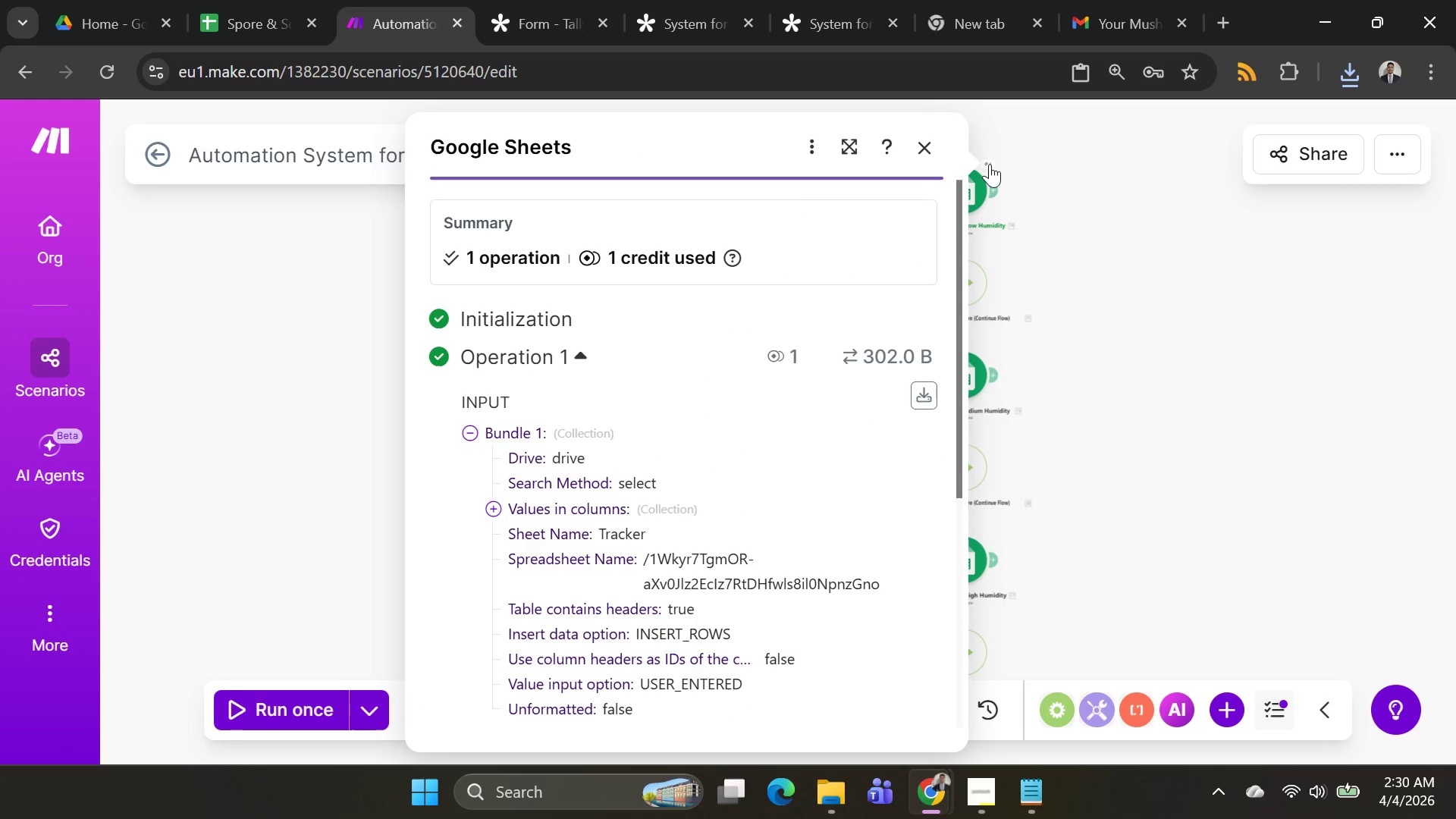 
scroll: coordinate [678, 510], scroll_direction: none, amount: 0.0
 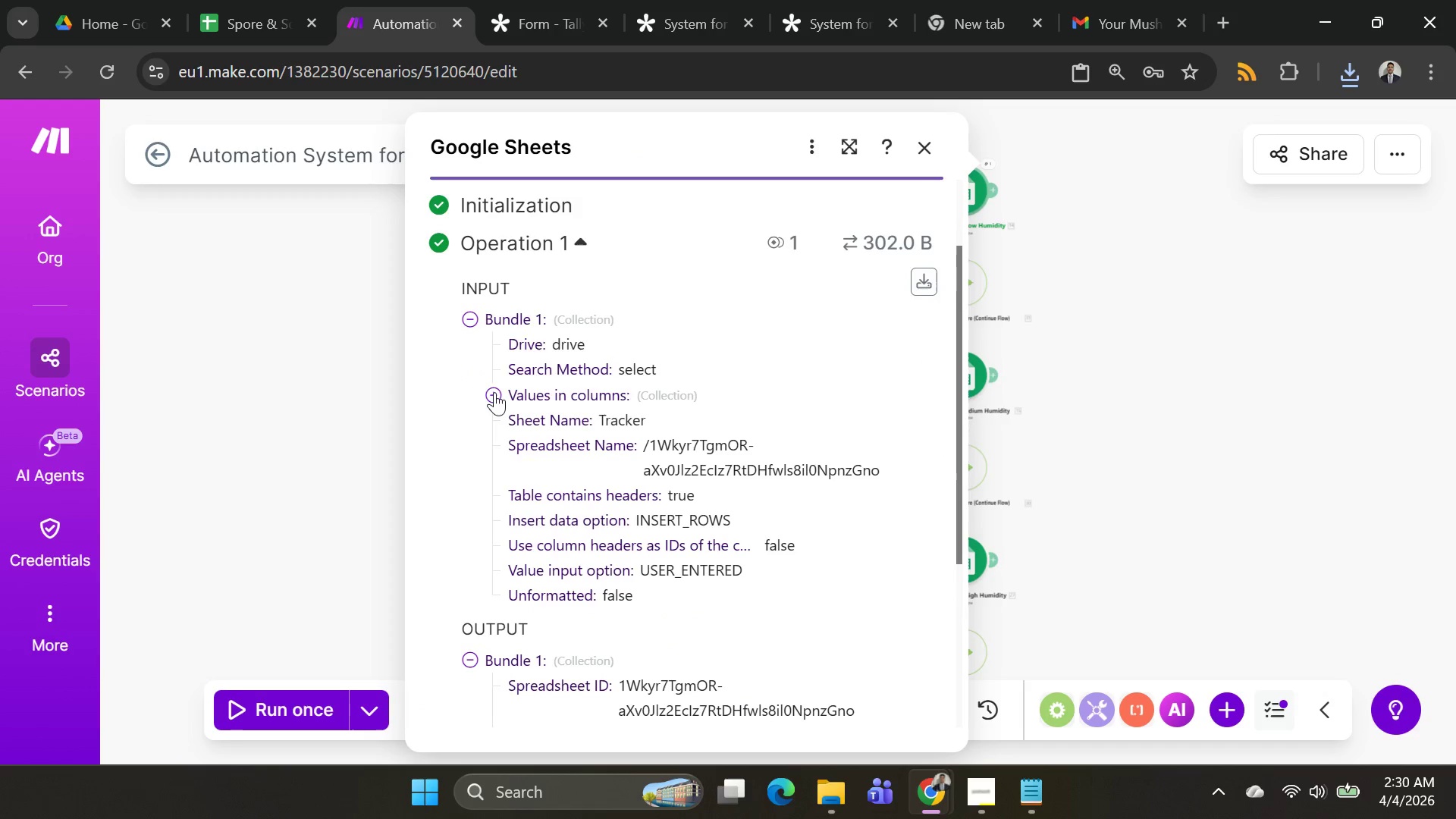 
left_click([494, 392])
 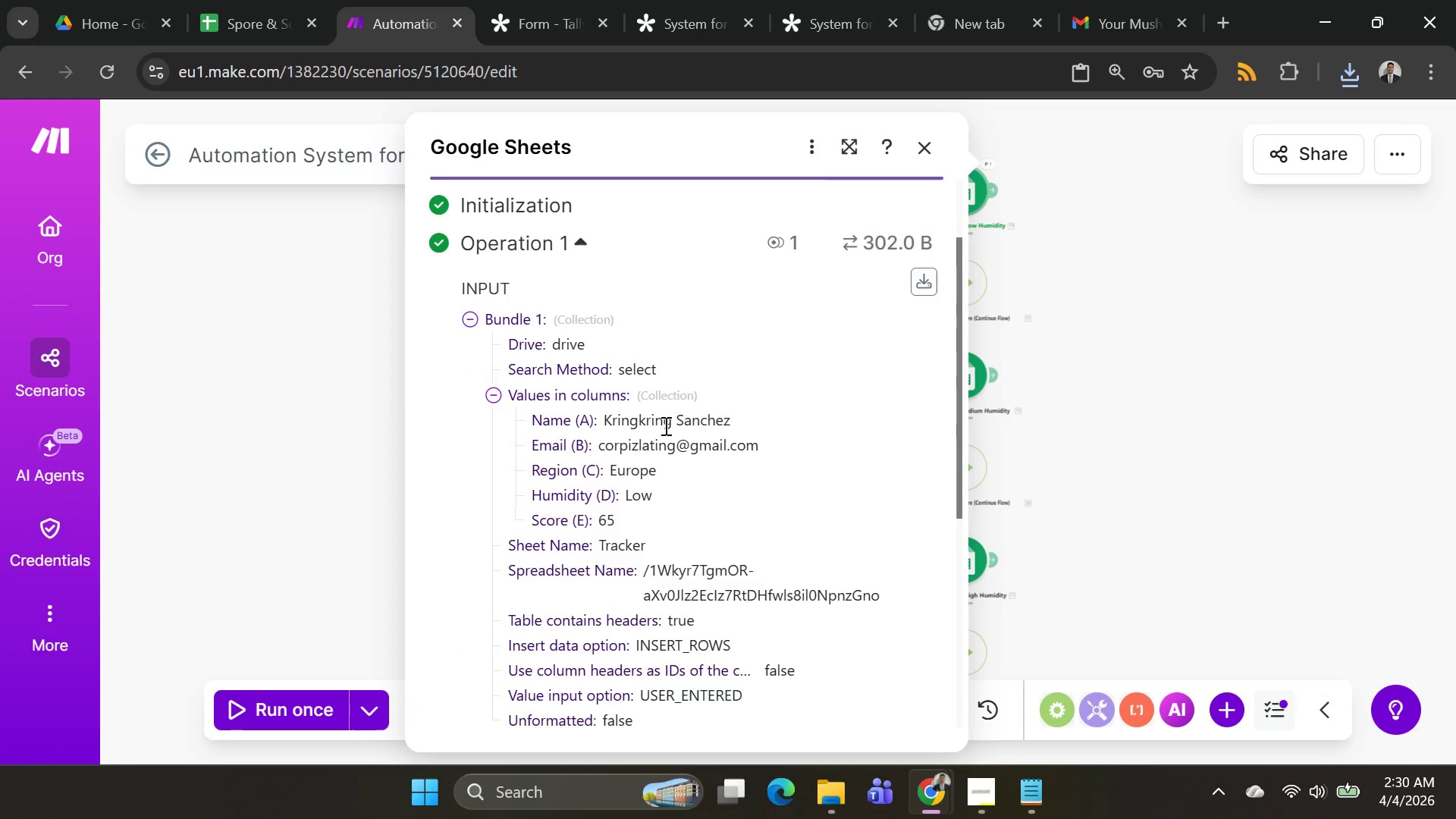 
scroll: coordinate [664, 425], scroll_direction: down, amount: 2.0
 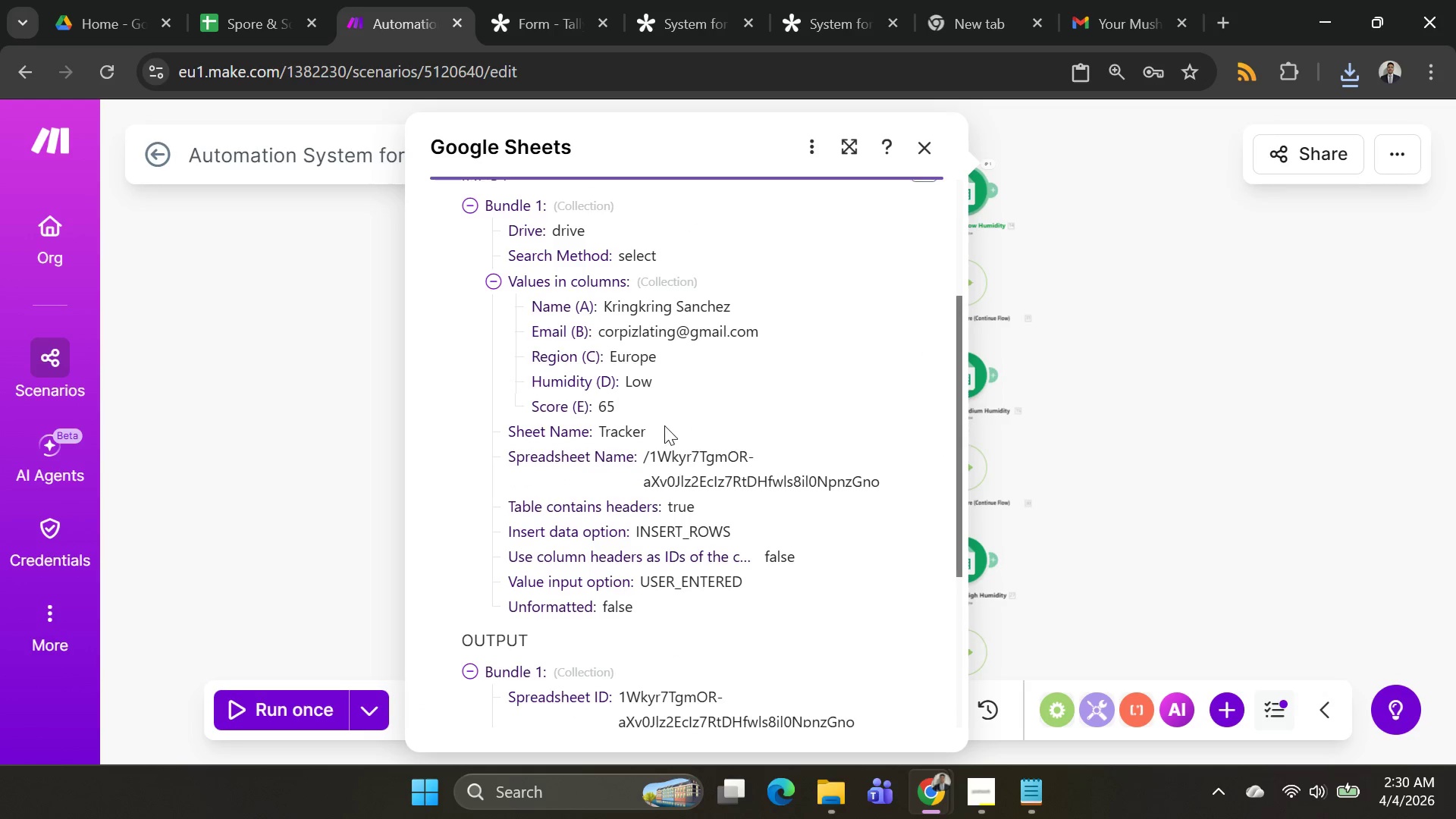 
scroll: coordinate [664, 425], scroll_direction: up, amount: 1.0
 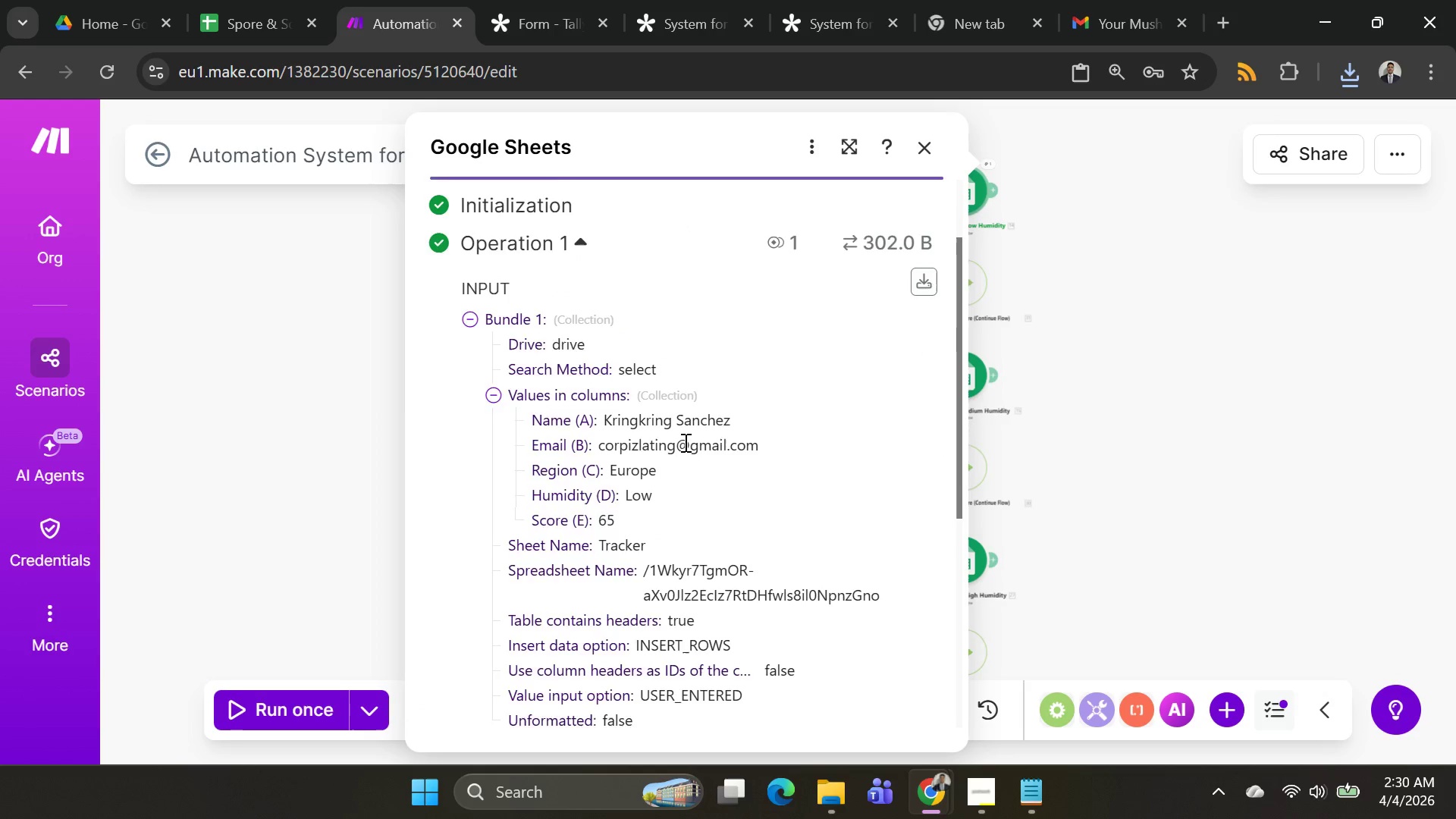 
scroll: coordinate [684, 442], scroll_direction: none, amount: 0.0
 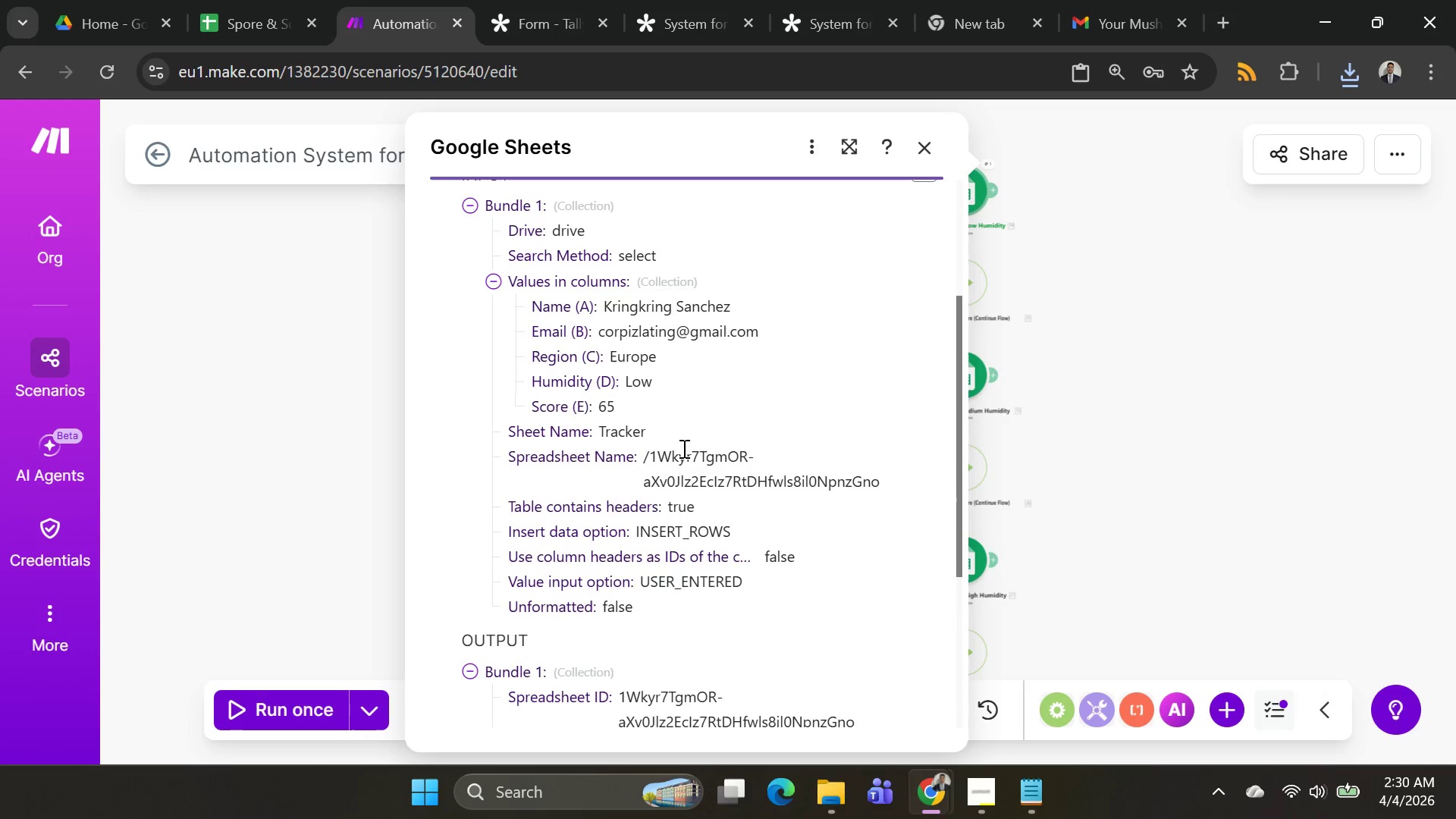 
key(PrintScreen)
 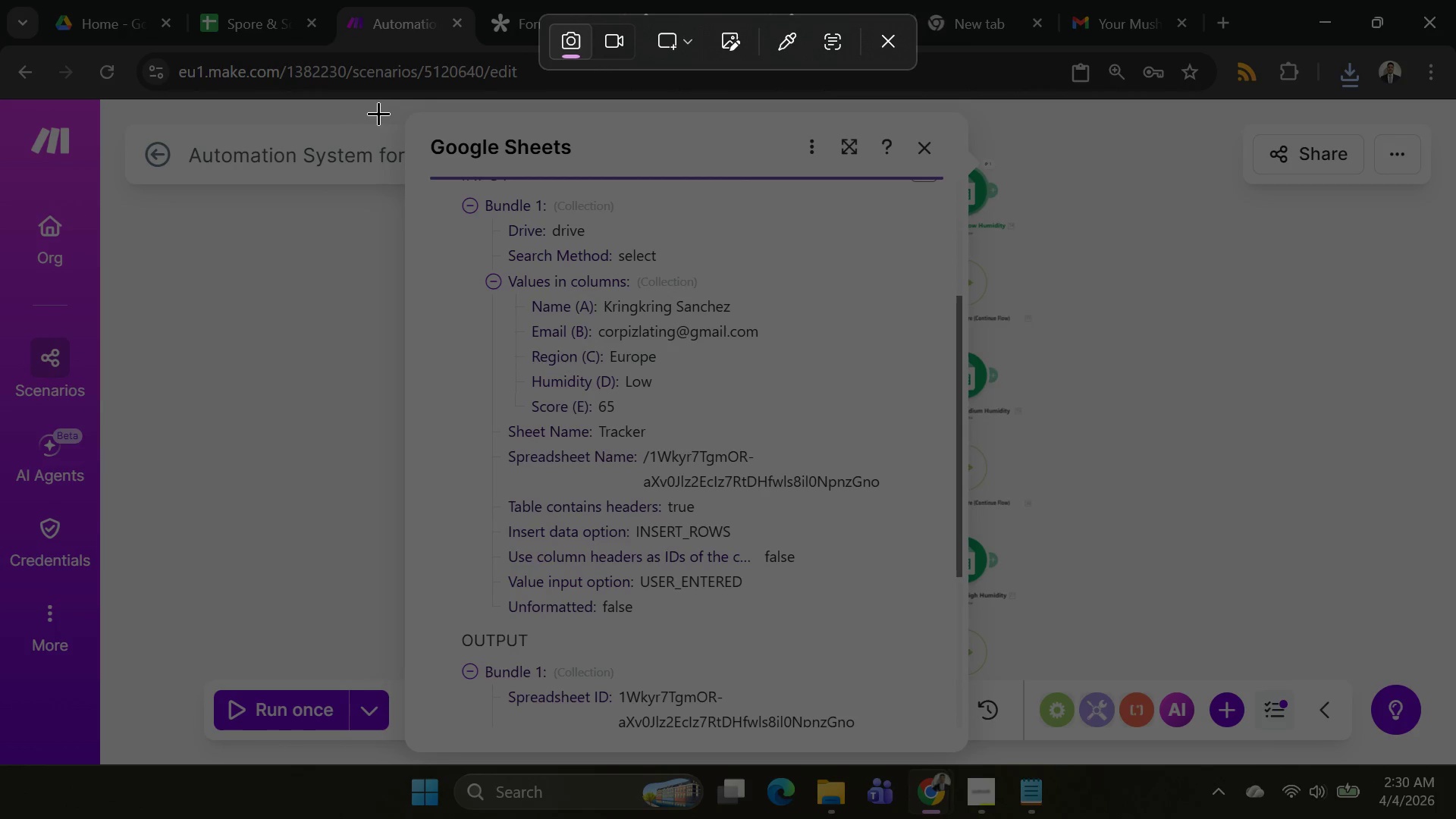 
left_click_drag(start_coordinate=[382, 100], to_coordinate=[1020, 745])
 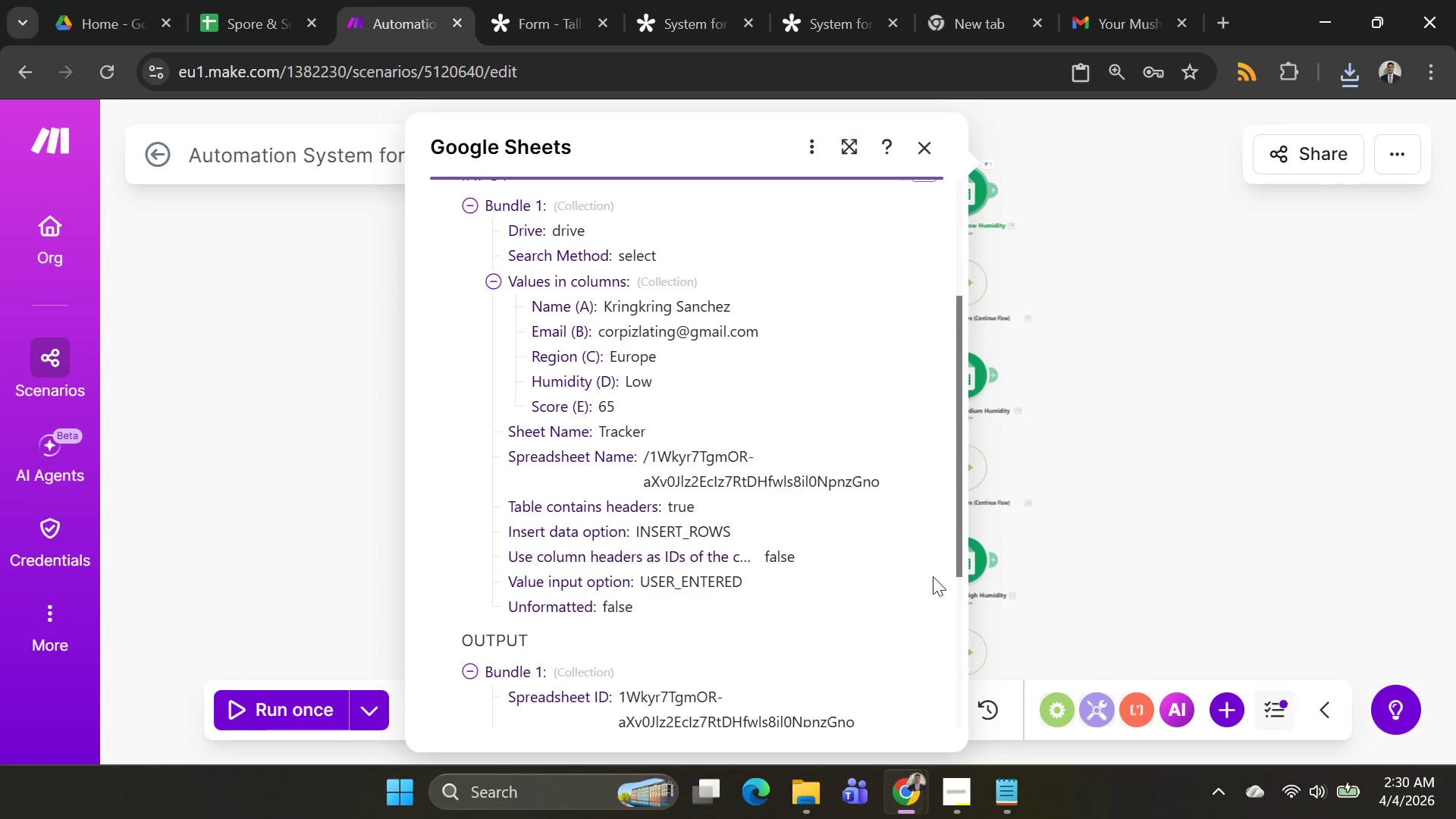 
key(Alt+AltLeft)
 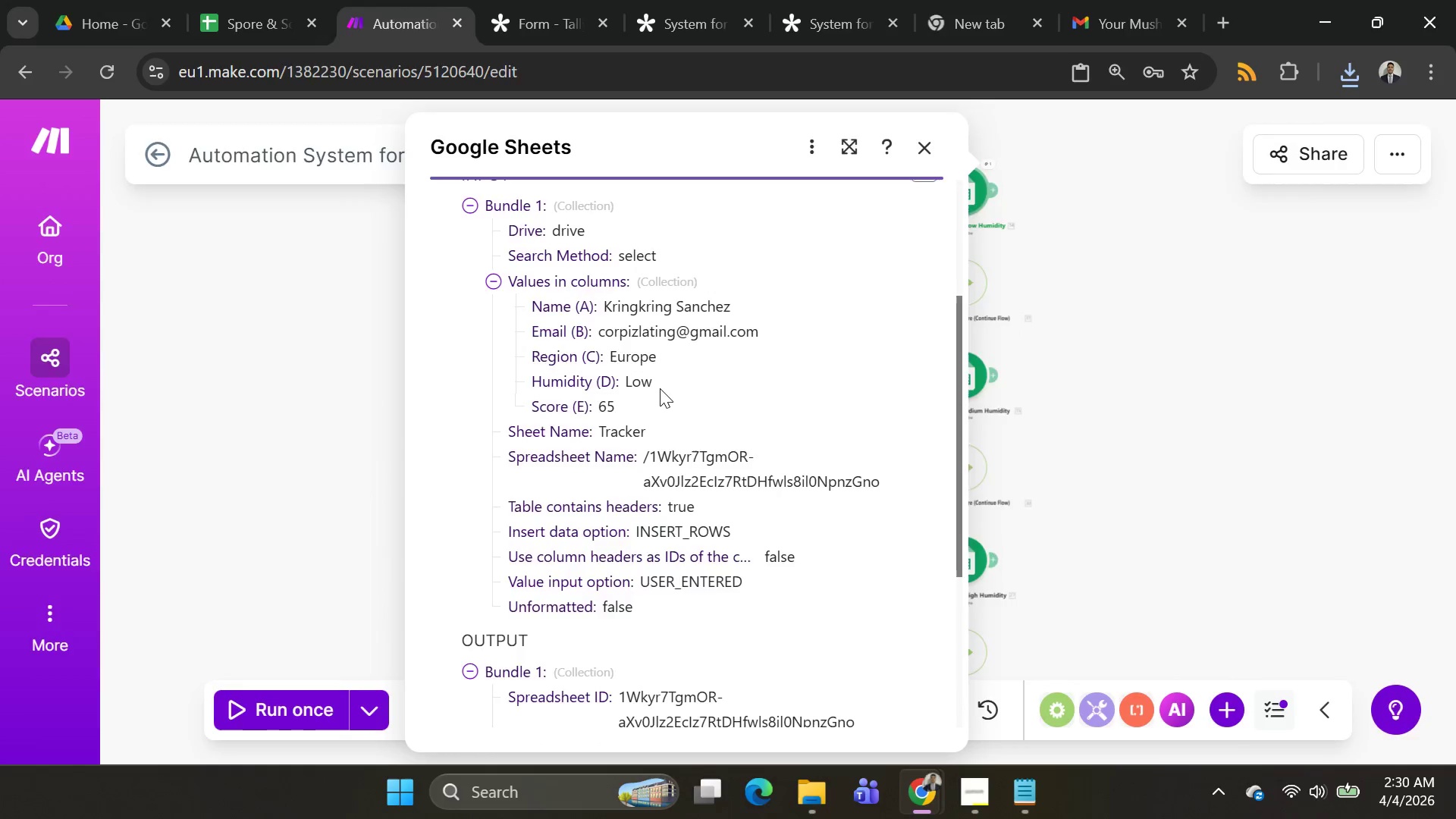 
key(Alt+Tab)
 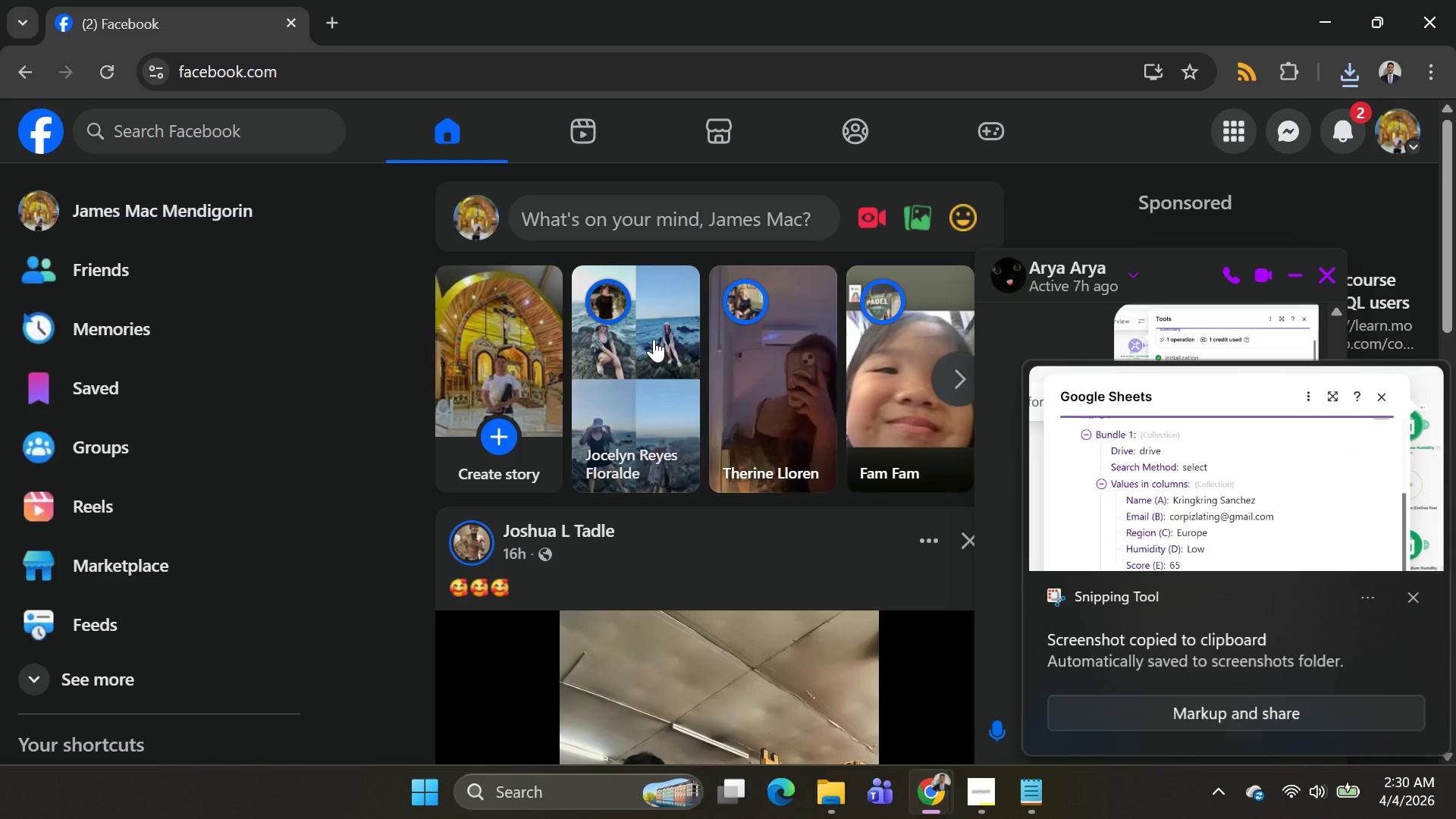 
key(Alt+AltLeft)
 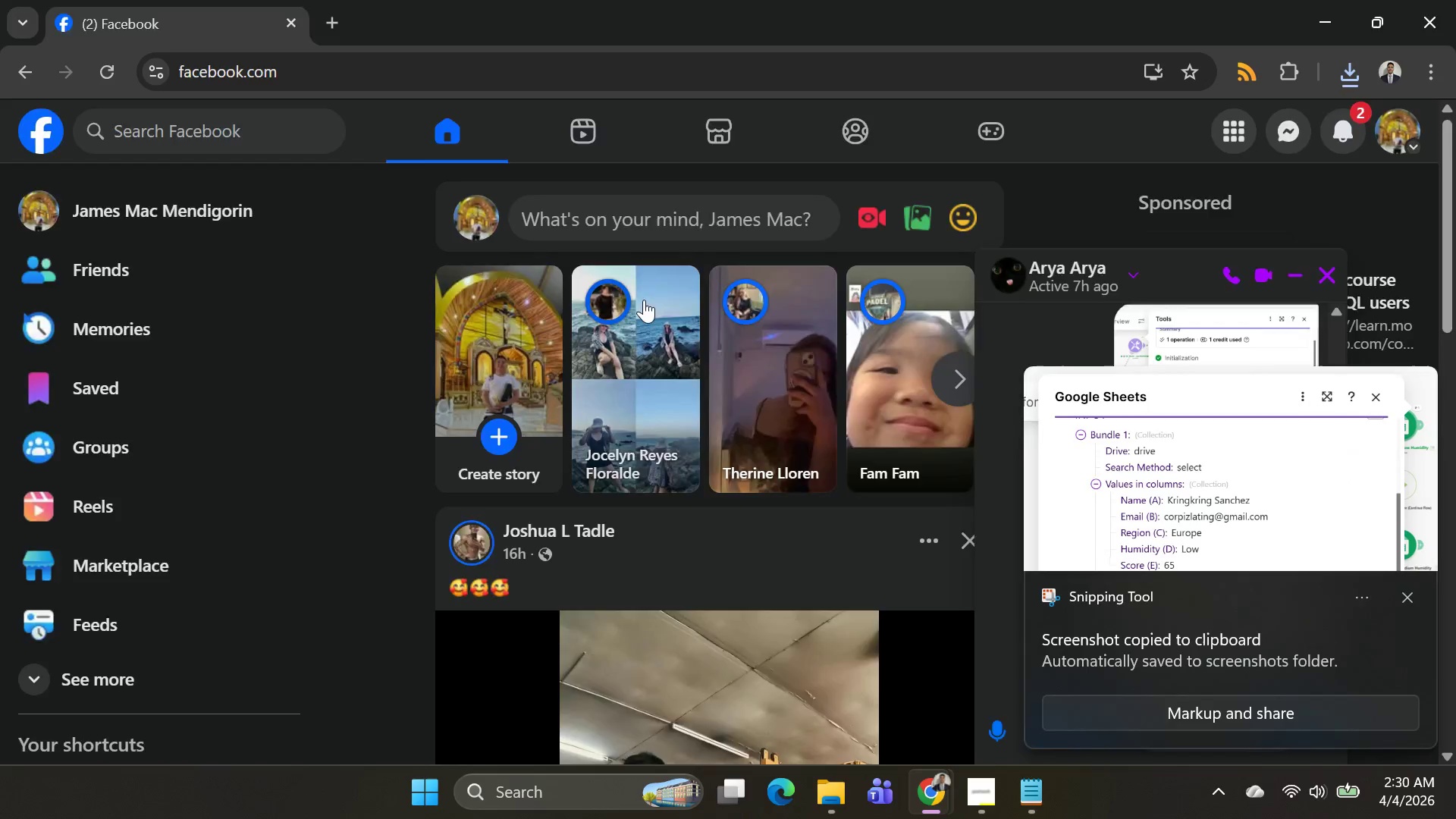 
key(Alt+Tab)
 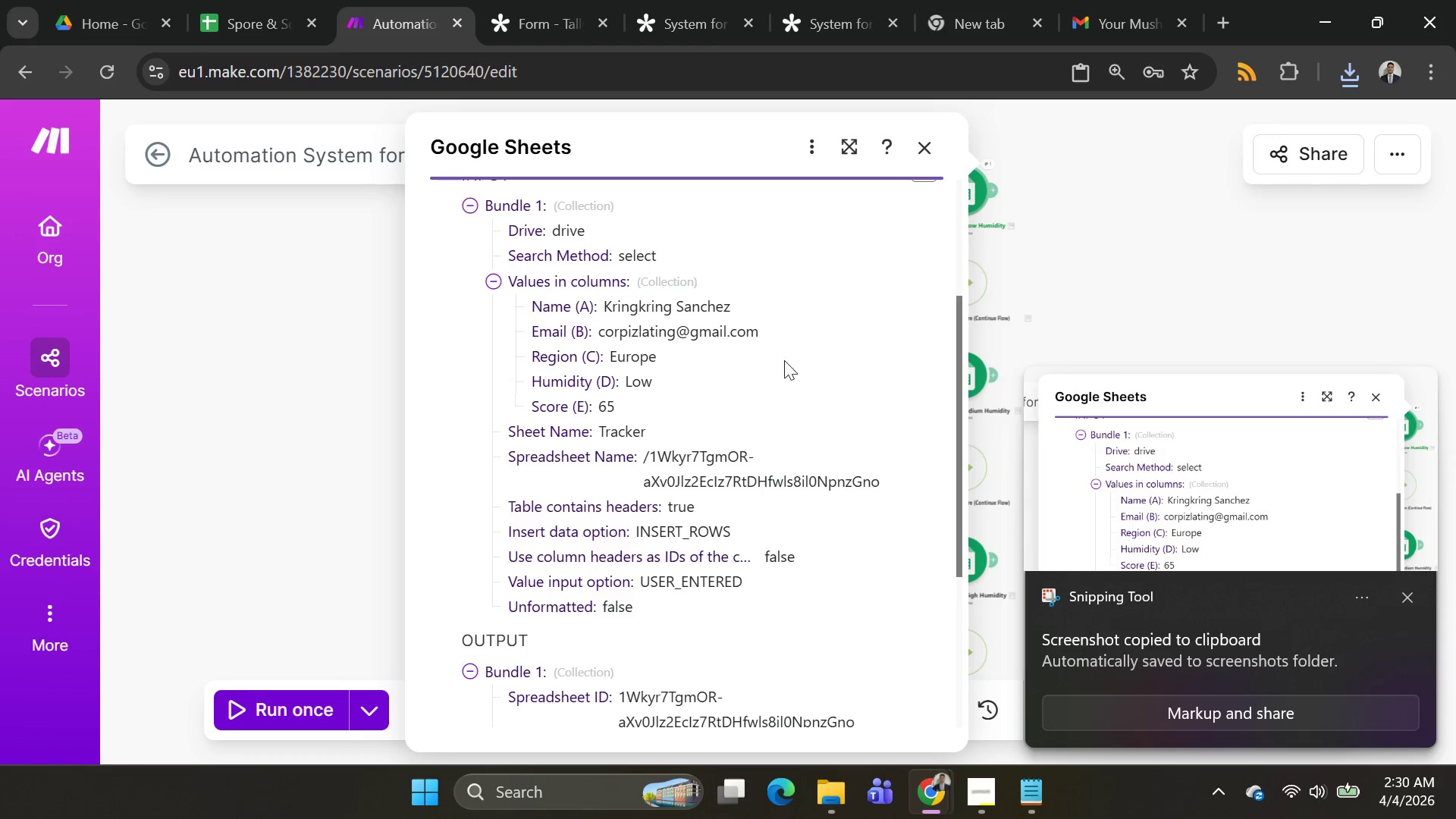 
key(Alt+AltLeft)
 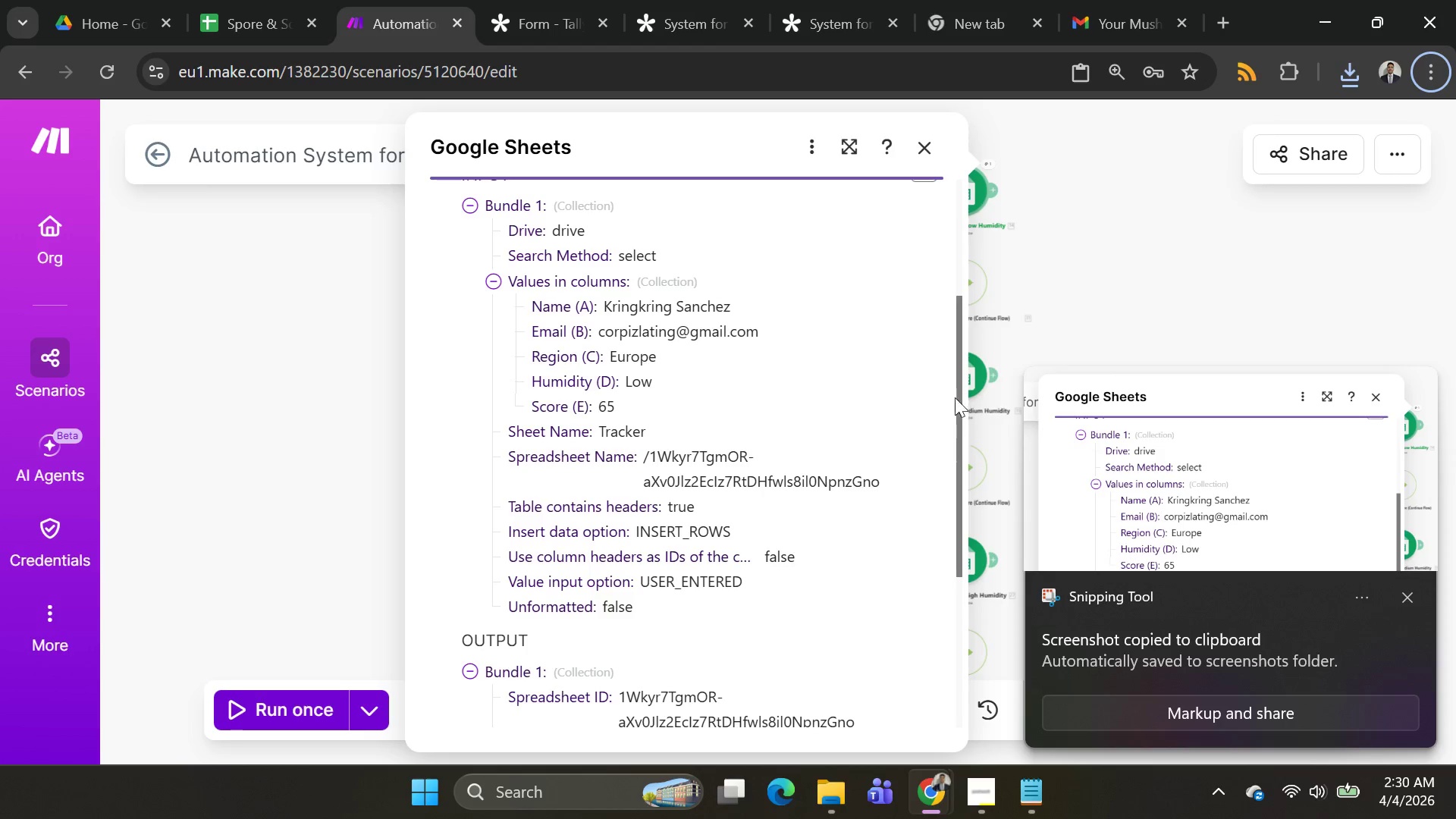 
key(Alt+AltLeft)
 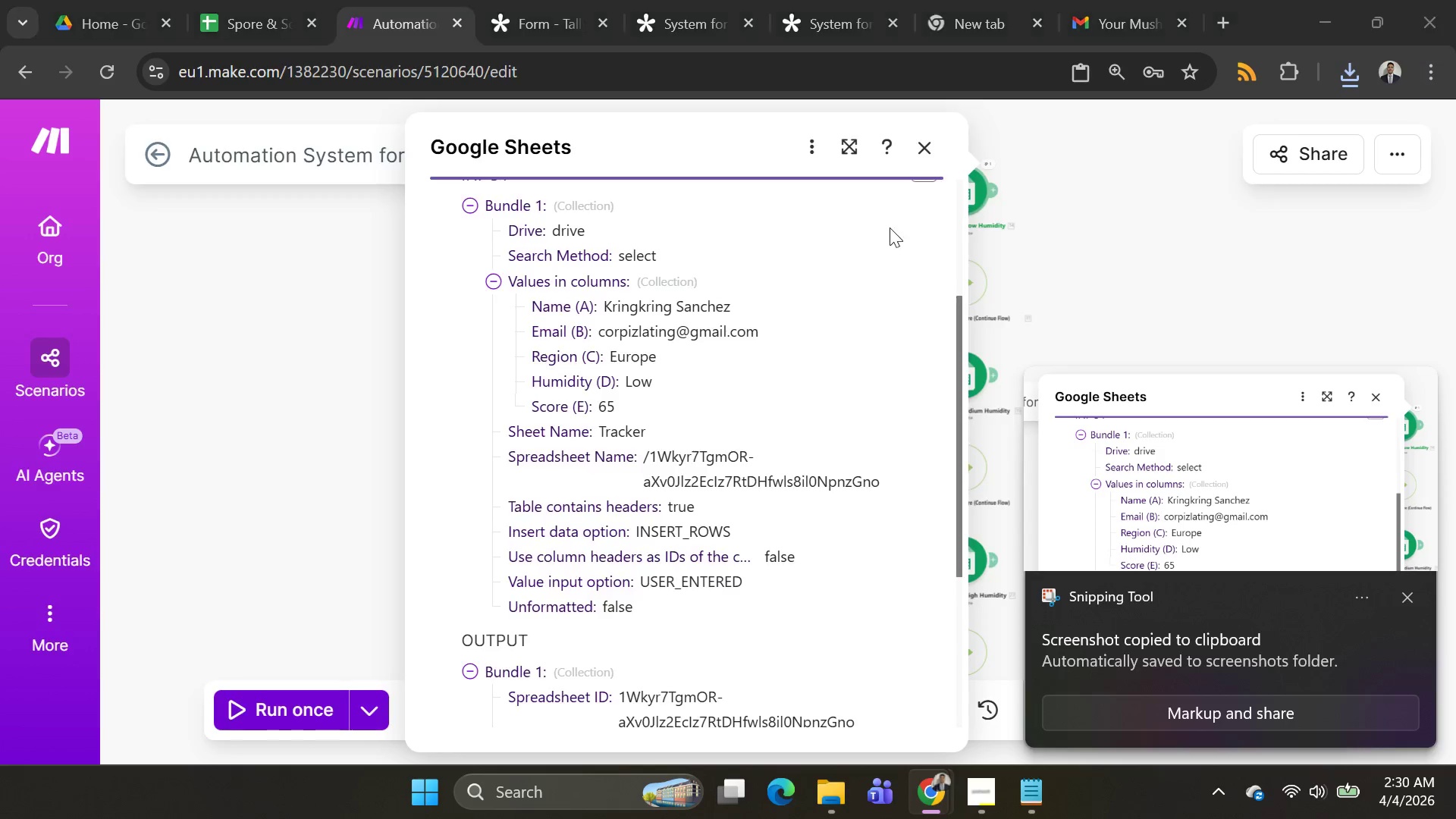 
key(Alt+Tab)
 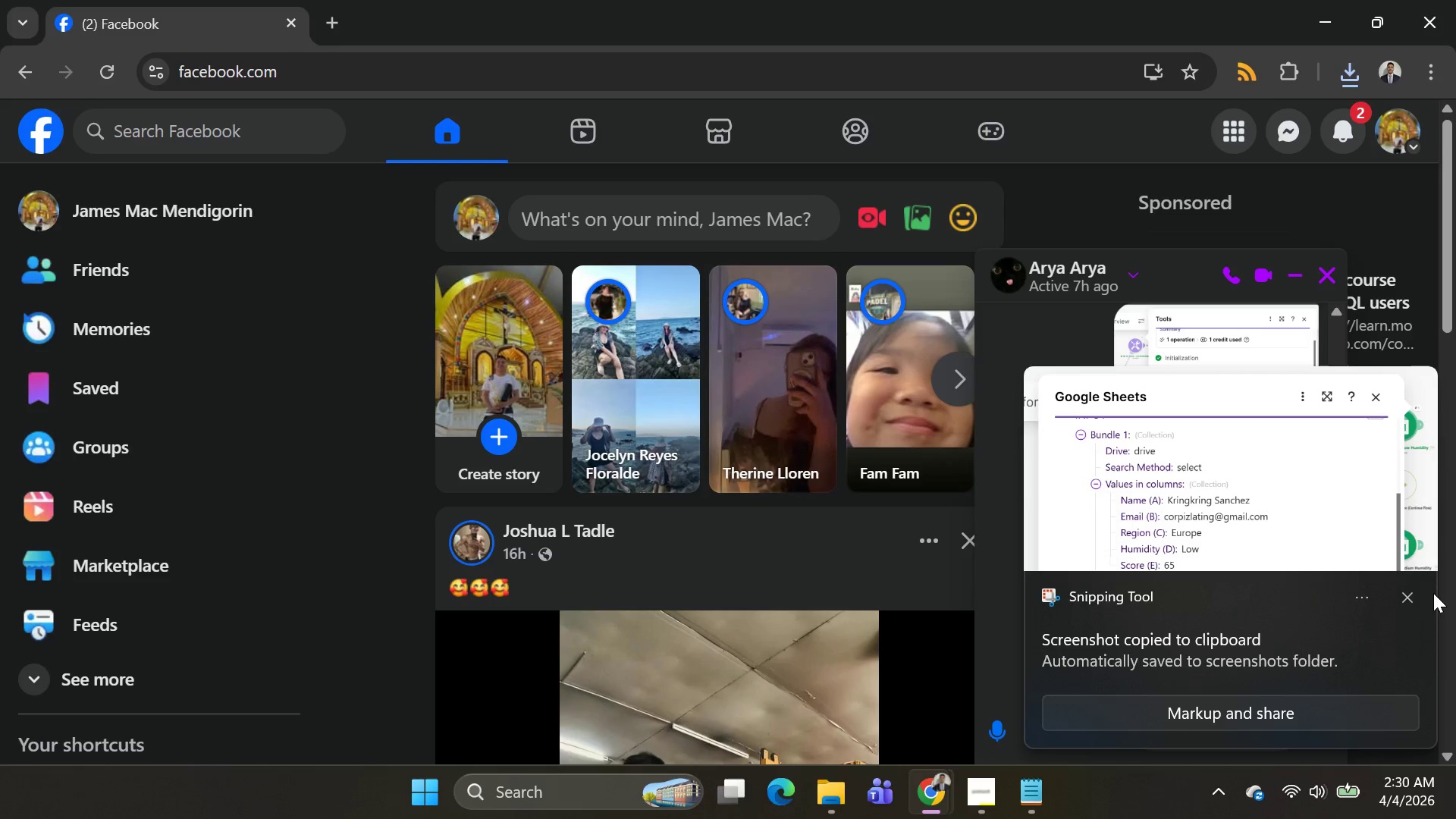 
left_click([1405, 593])
 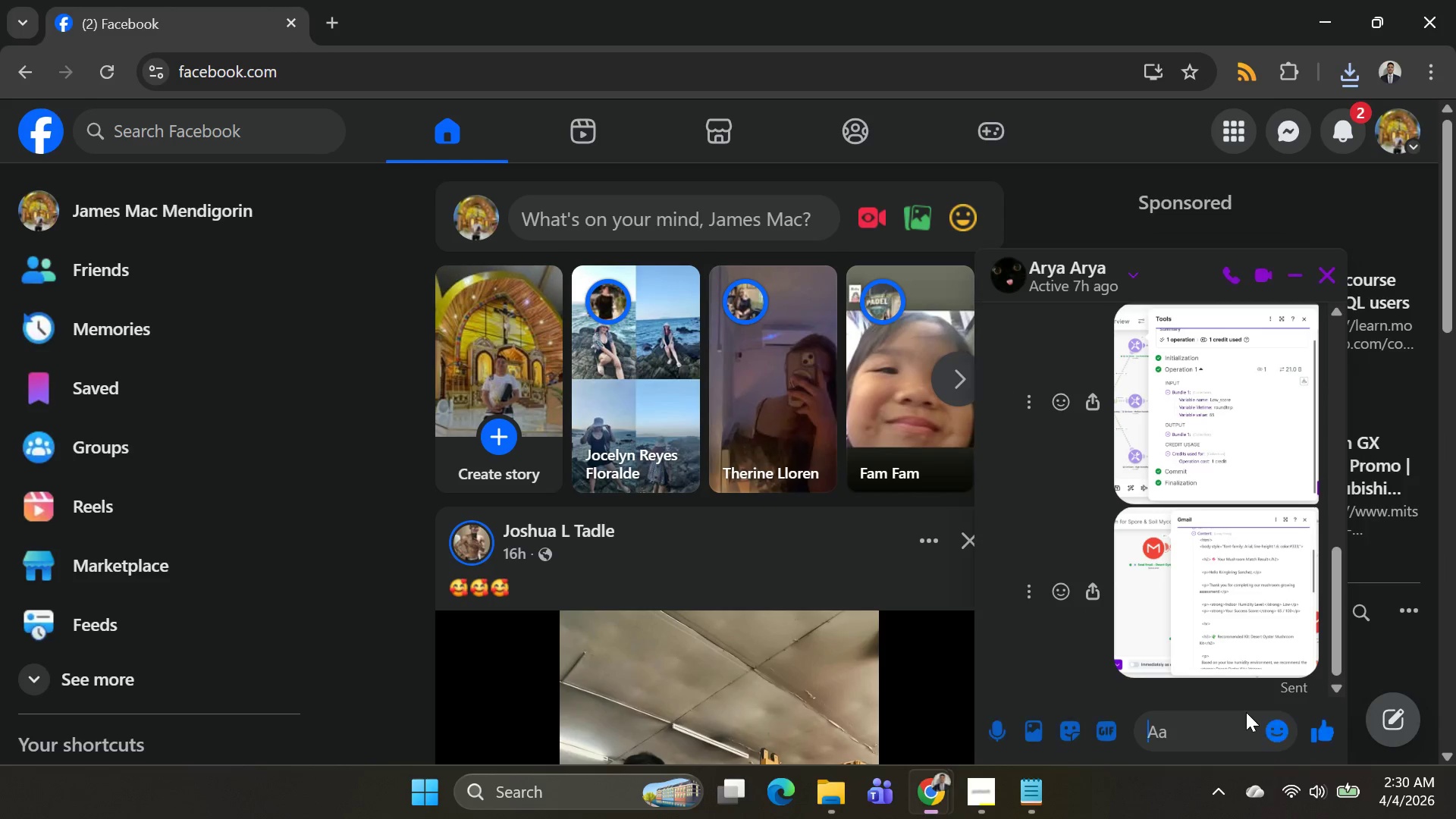 
left_click([1244, 723])
 